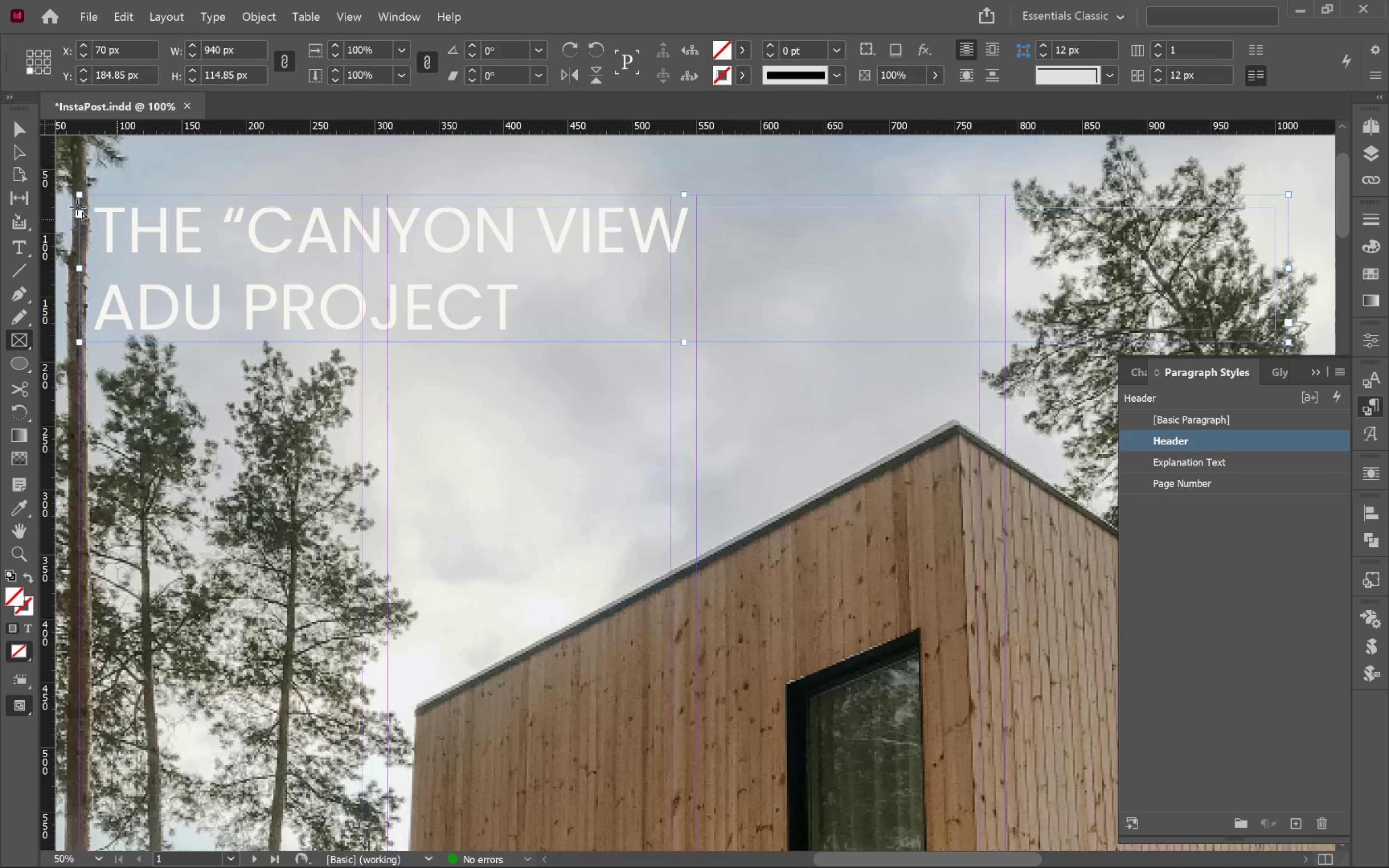 
left_click_drag(start_coordinate=[617, 291], to_coordinate=[492, 326])
 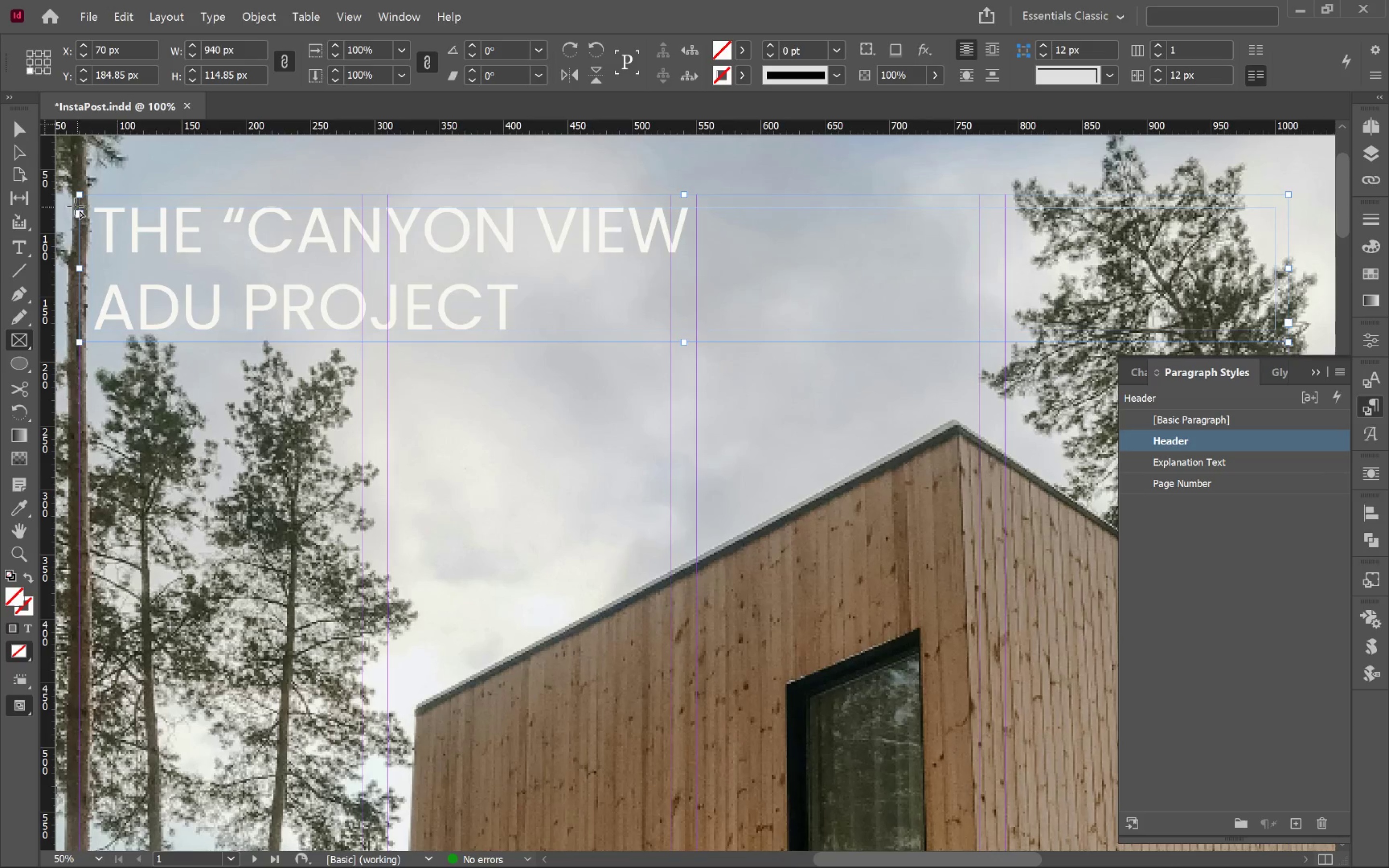 
scroll: coordinate [484, 313], scroll_direction: up, amount: 2.0
 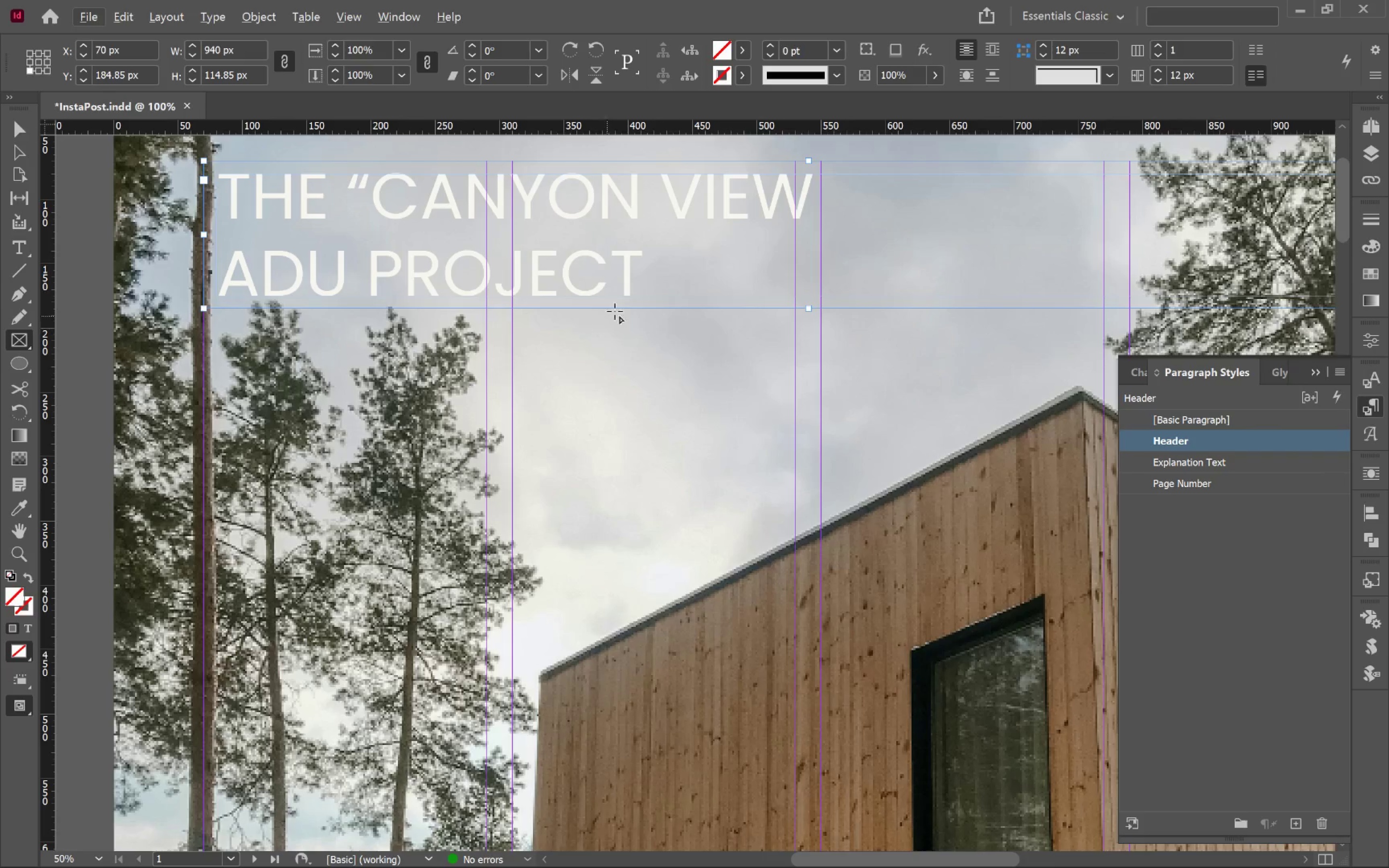 
key(Space)
 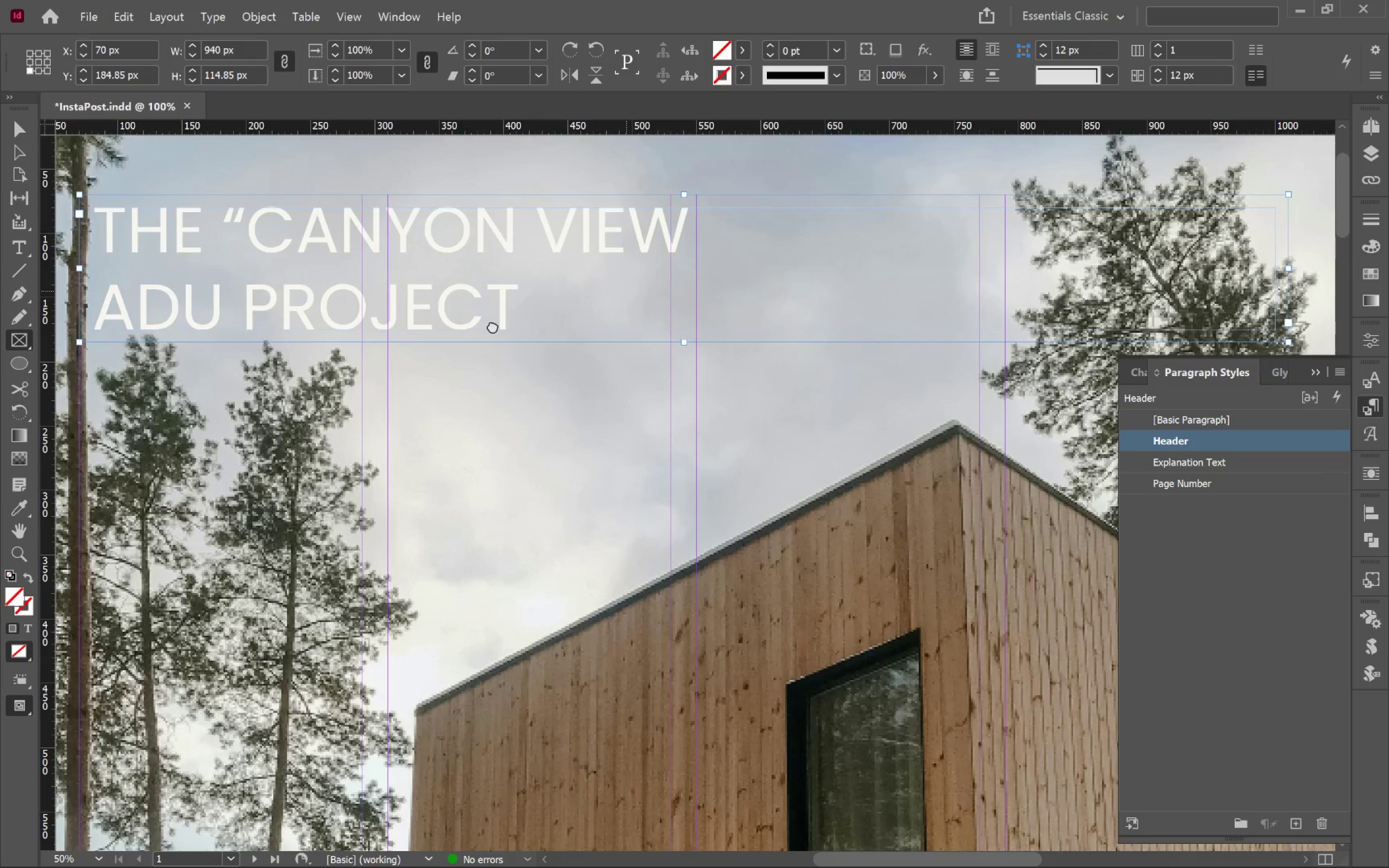 
key(Space)
 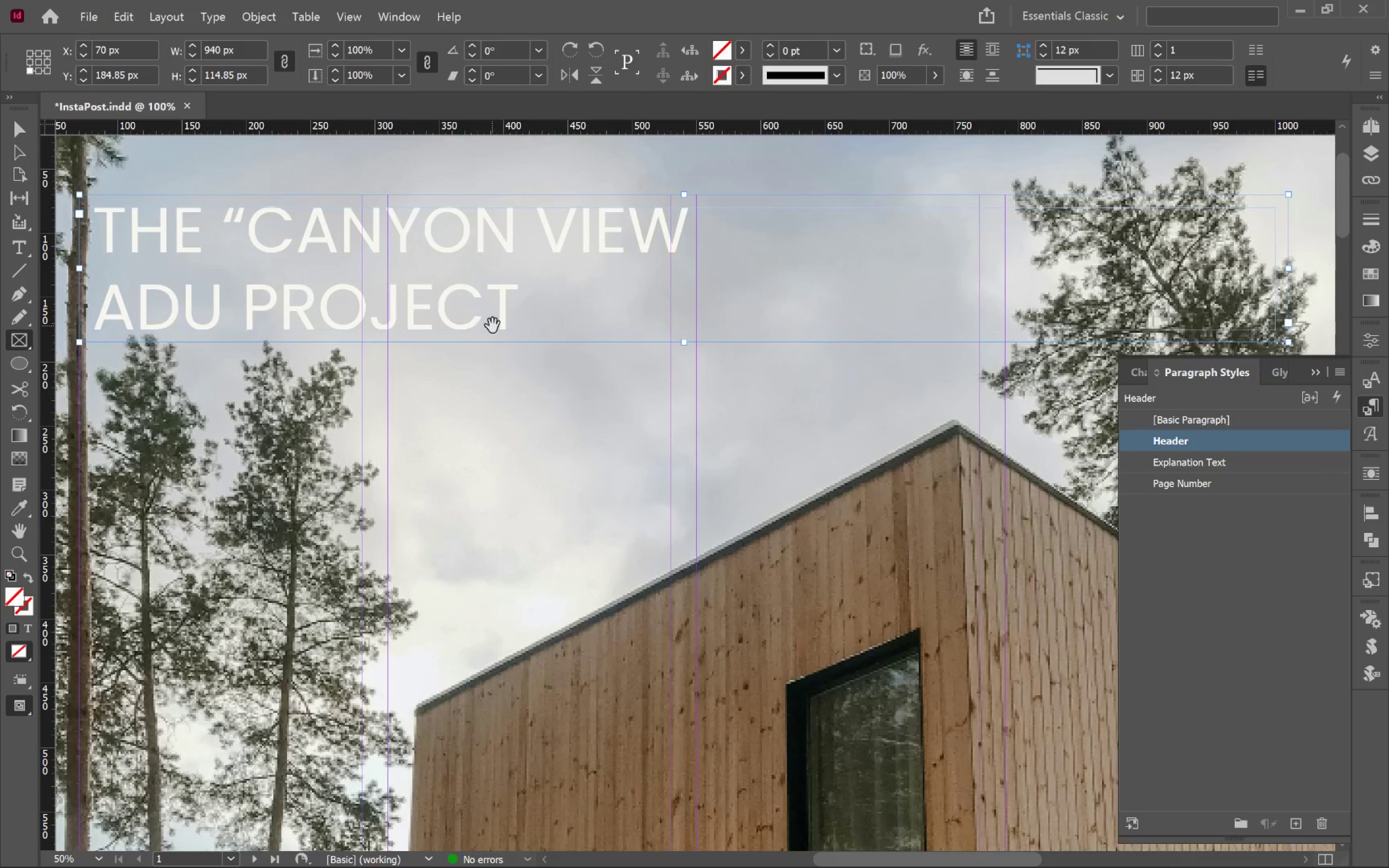 
key(Space)
 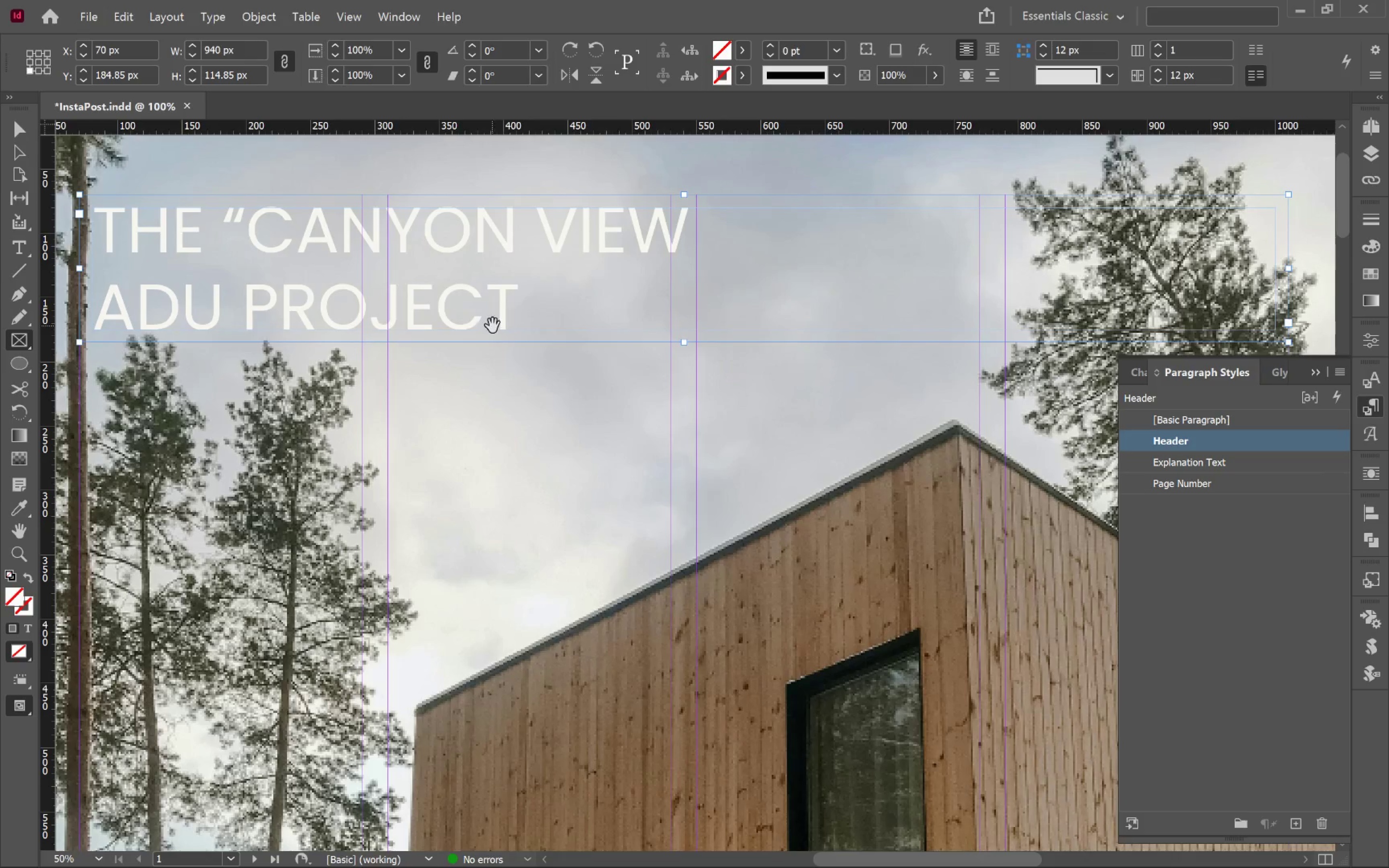 
key(Space)
 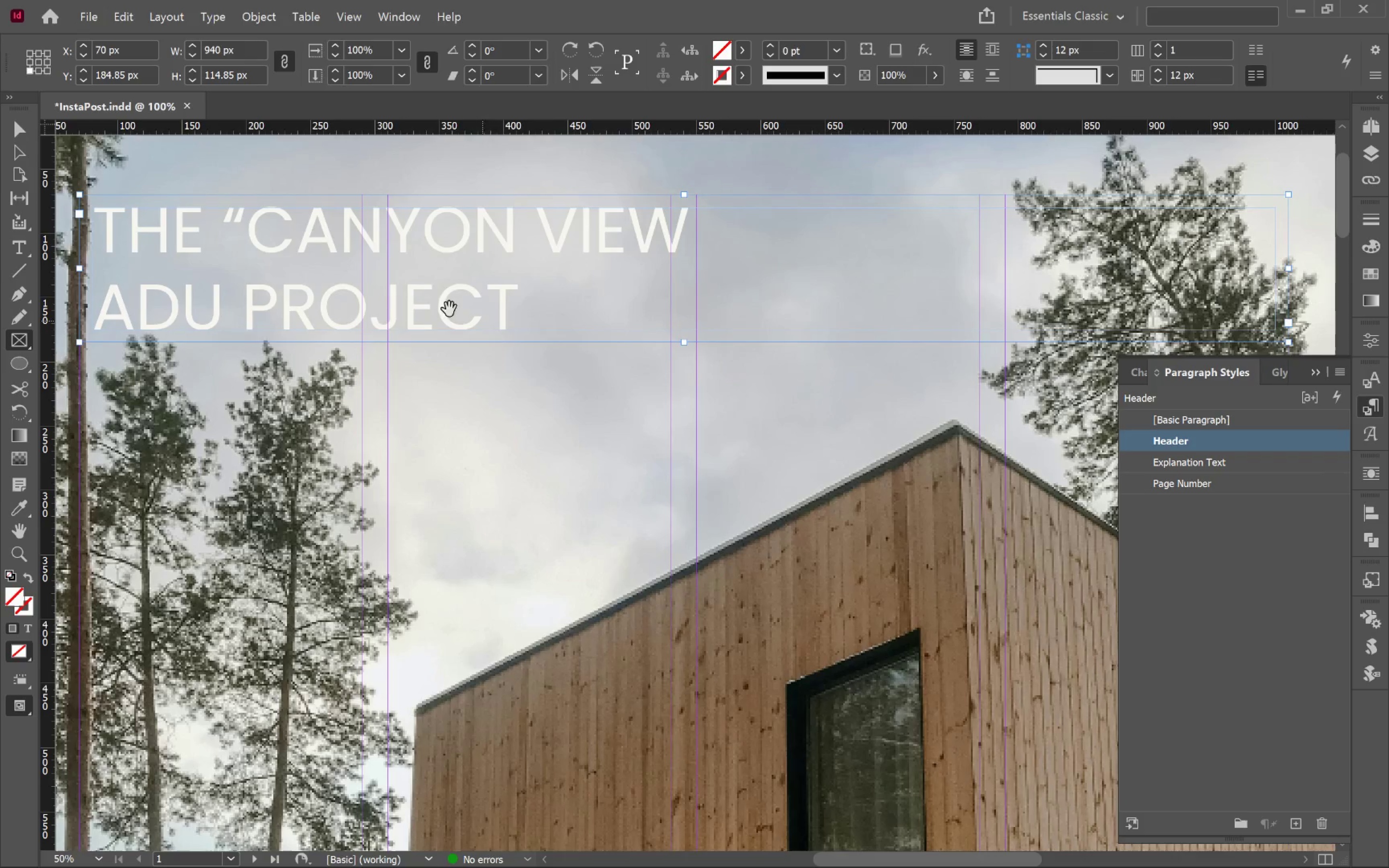 
key(Space)
 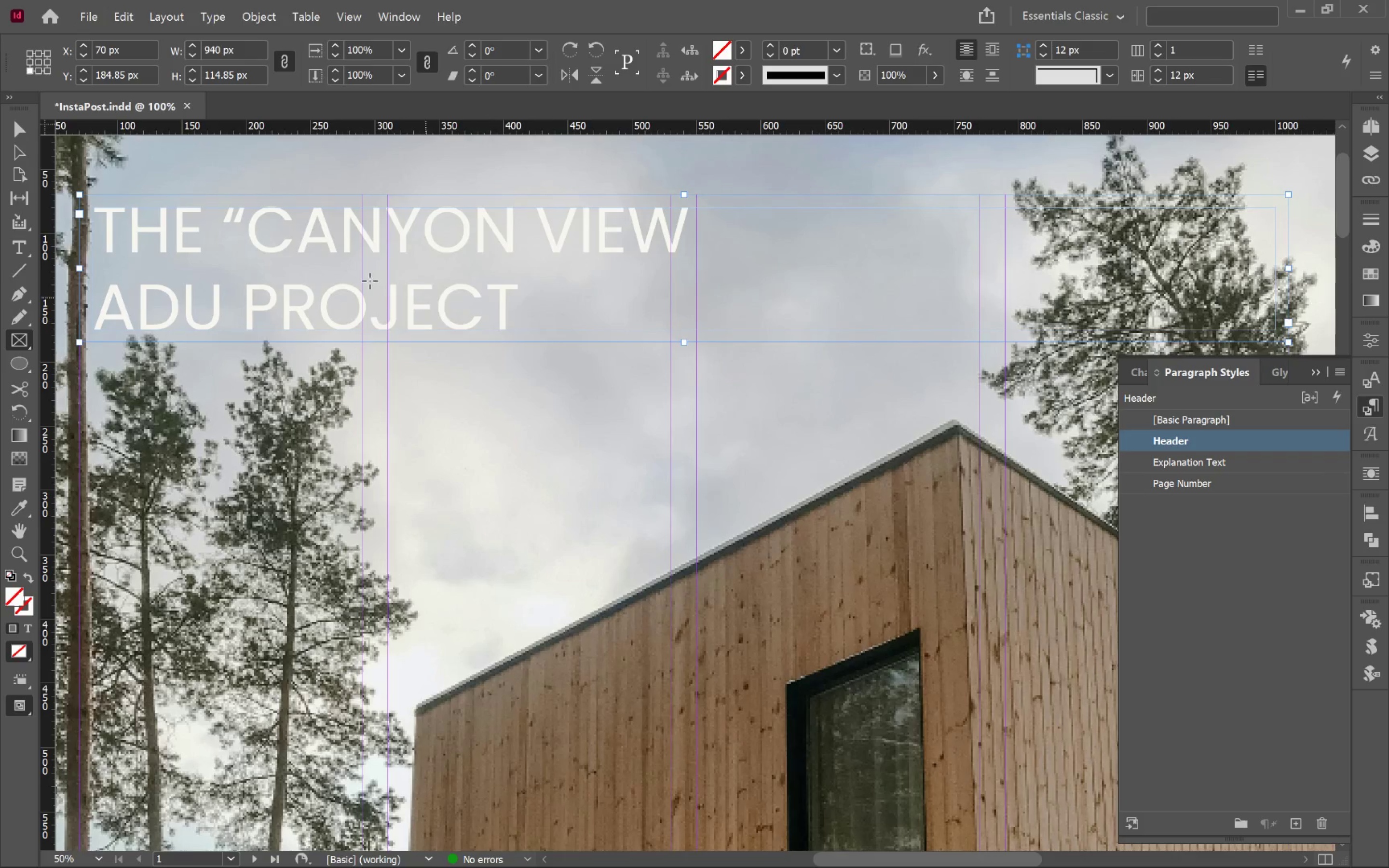 
hold_key(key=Space, duration=20.05)
 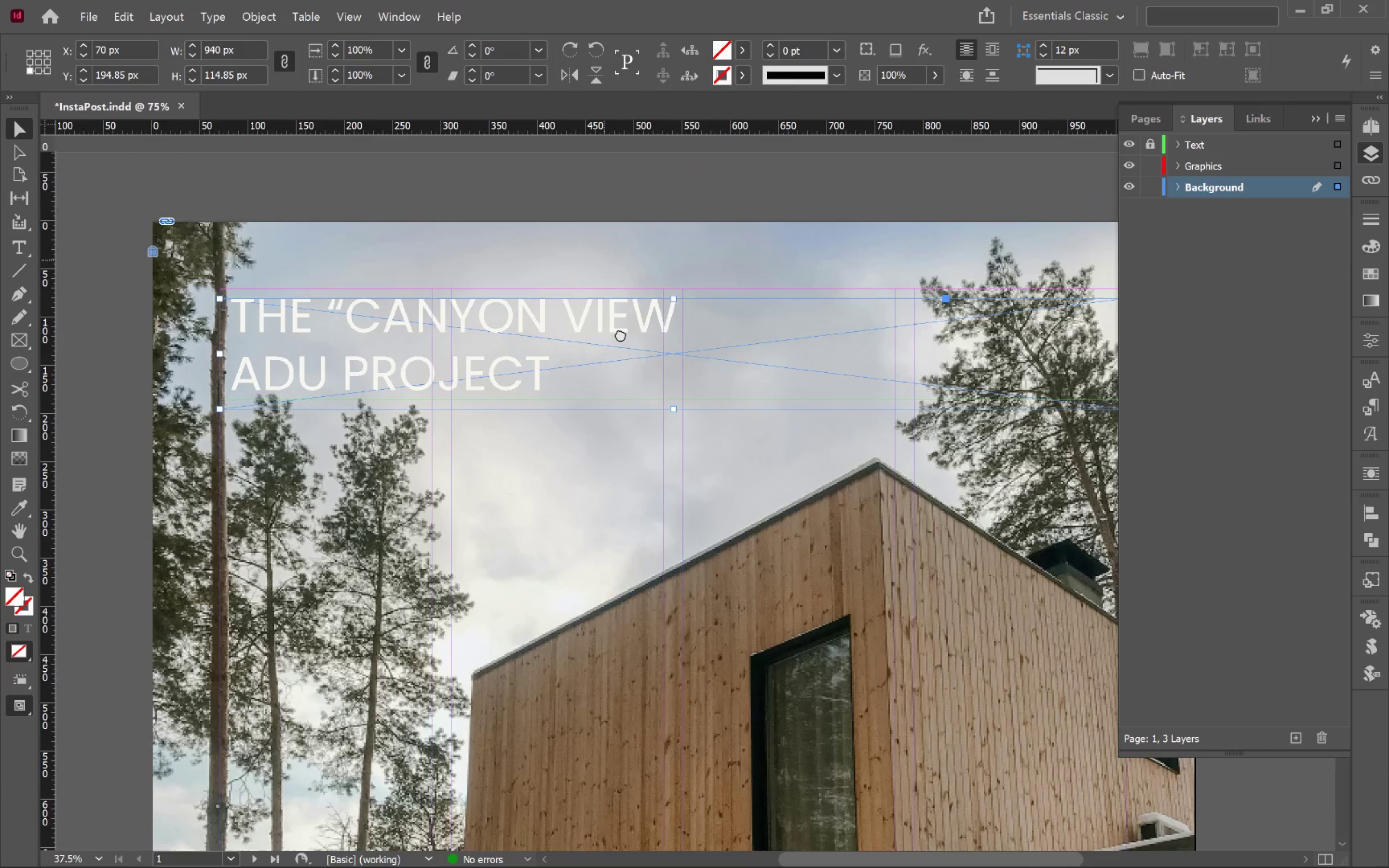 
left_click_drag(start_coordinate=[80, 196], to_coordinate=[1293, 343])
 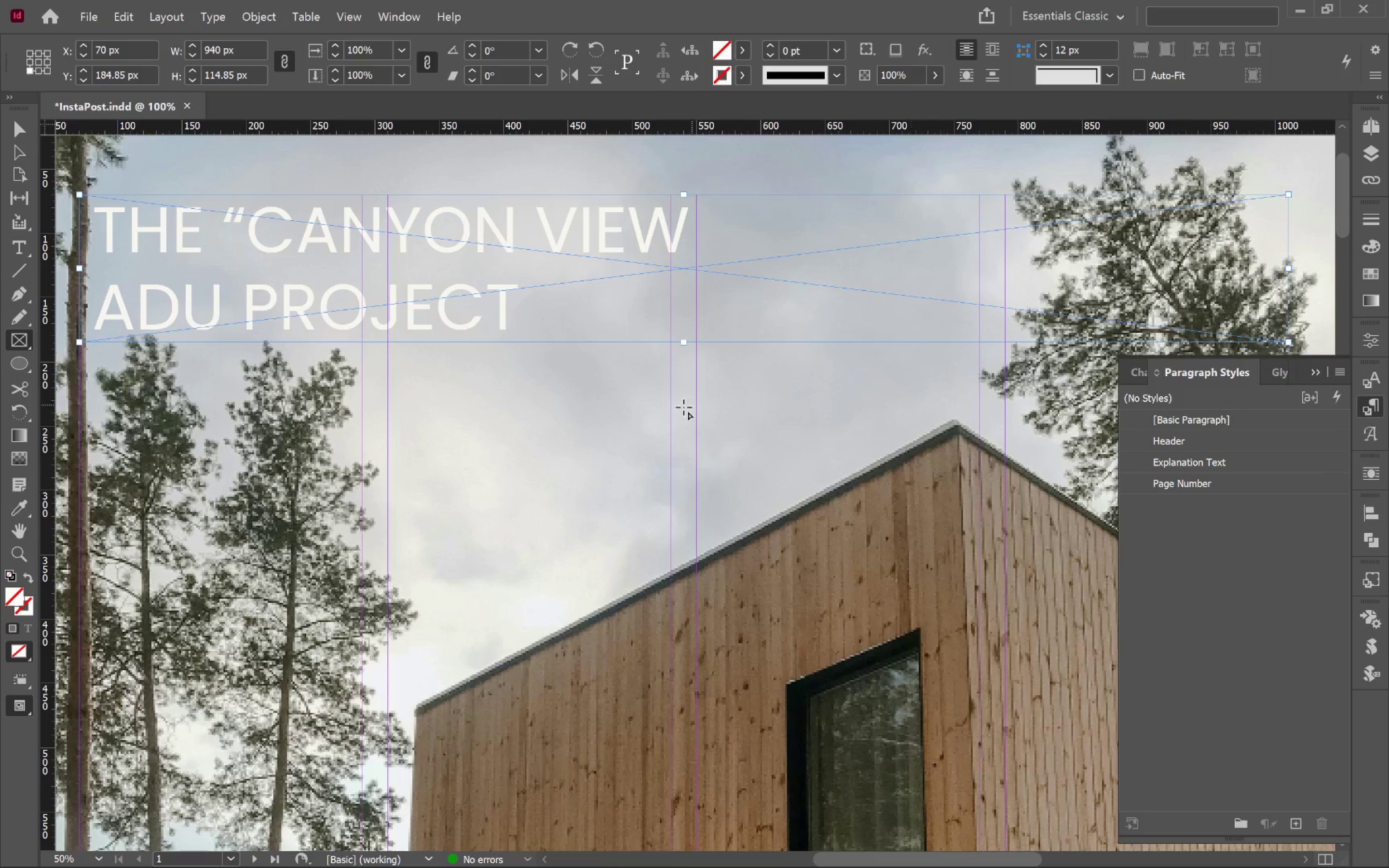 
key(V)
 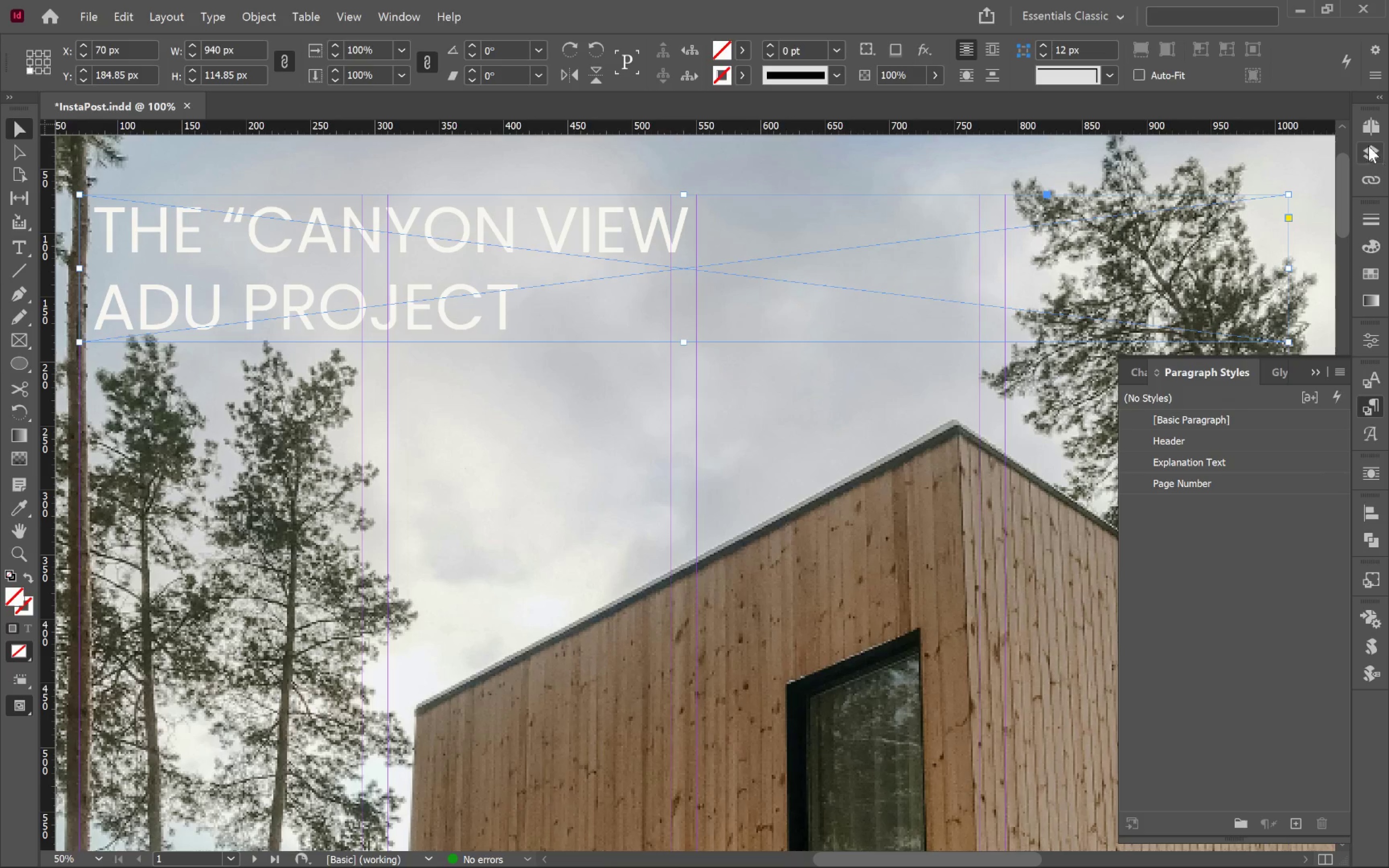 
left_click([666, 427])
 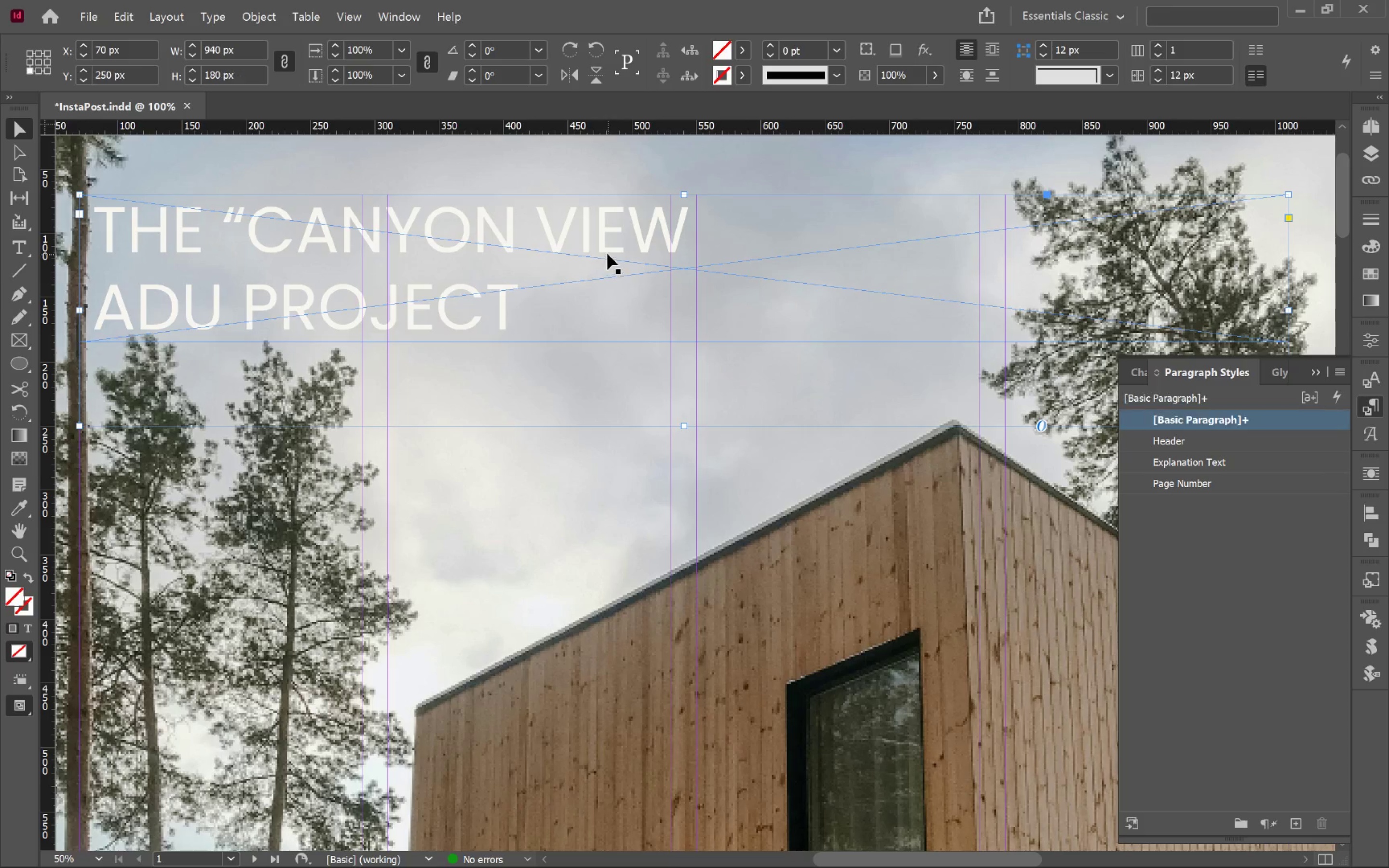 
left_click([607, 251])
 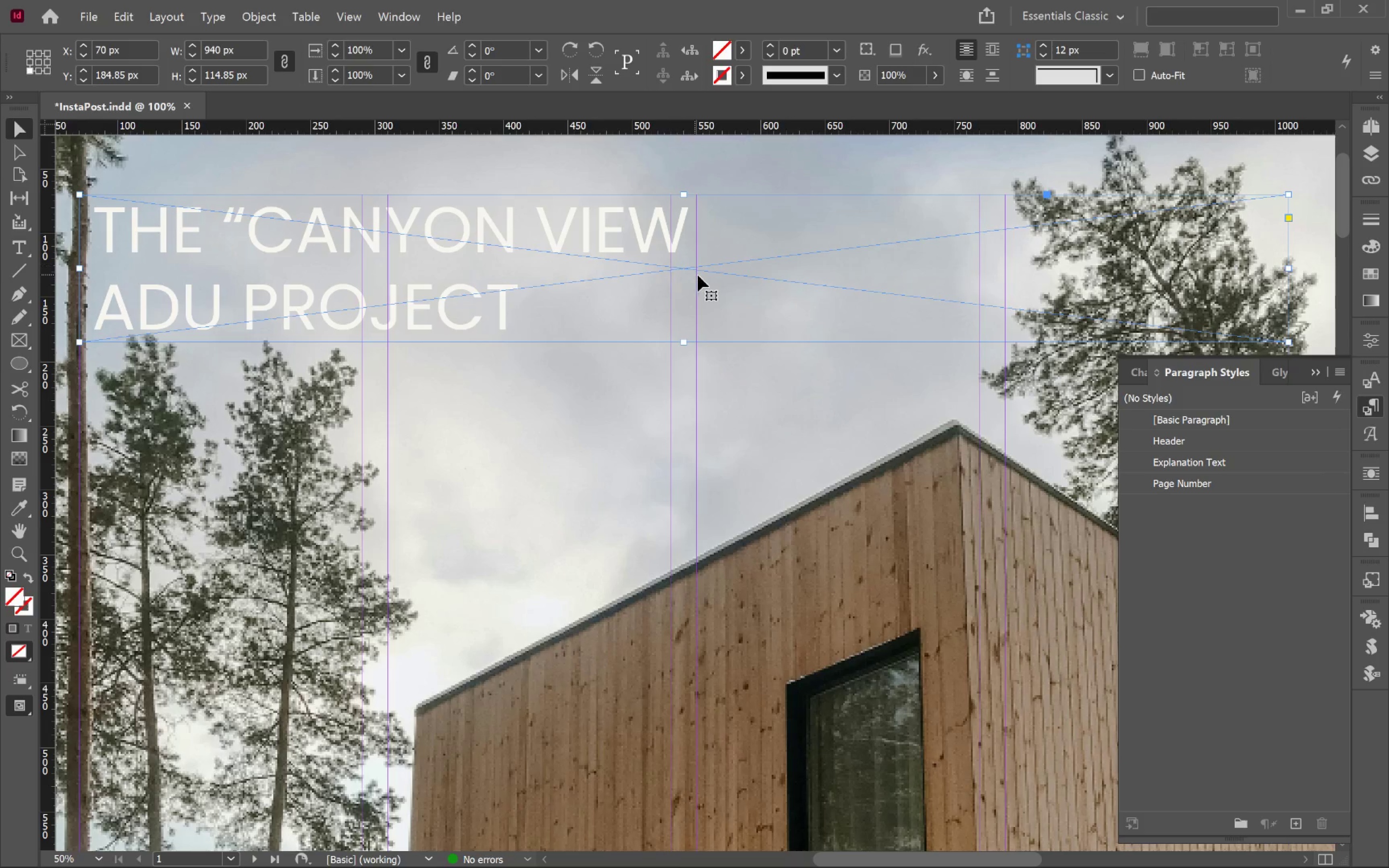 
left_click_drag(start_coordinate=[698, 271], to_coordinate=[702, 315])
 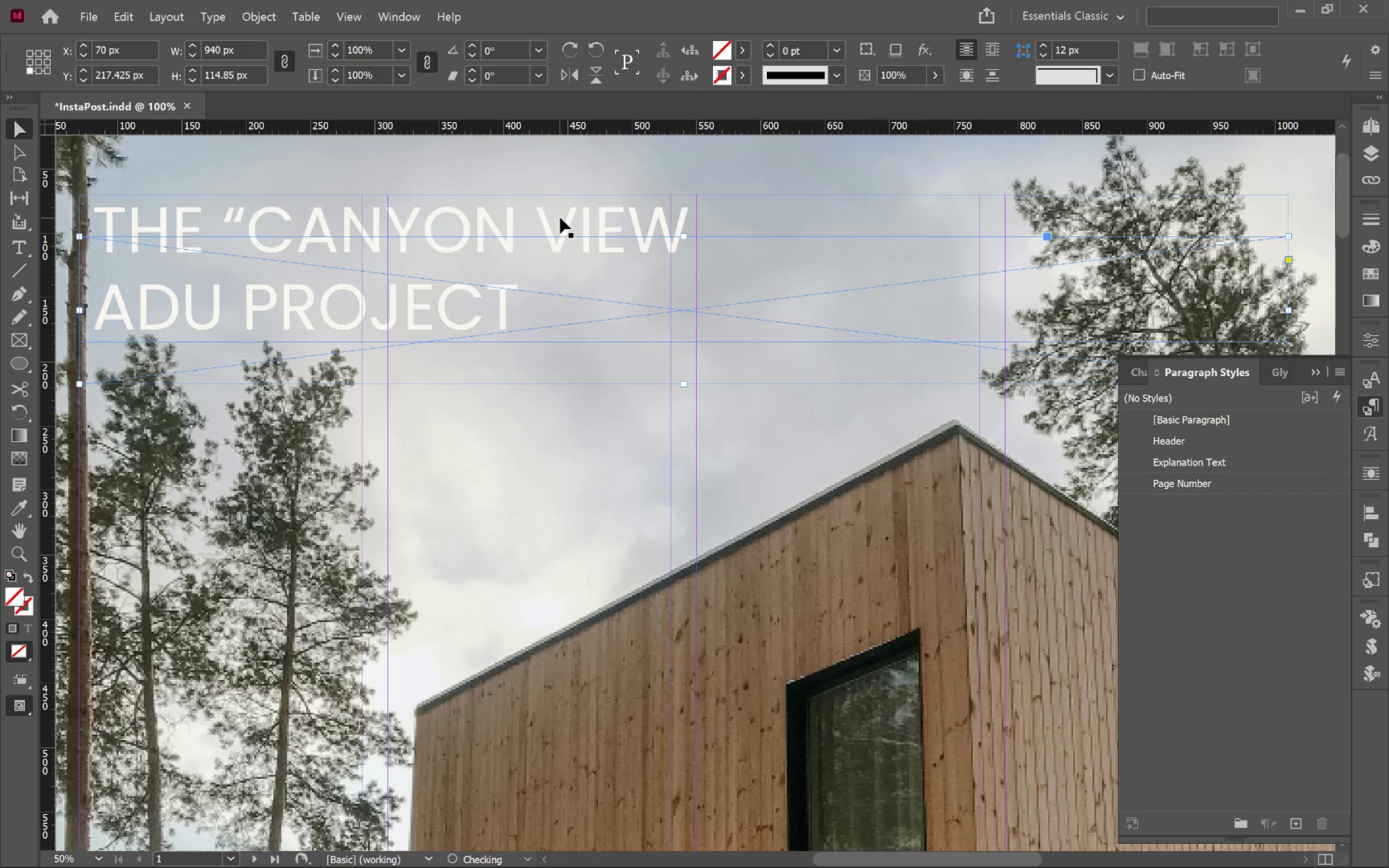 
hold_key(key=ShiftLeft, duration=0.48)
 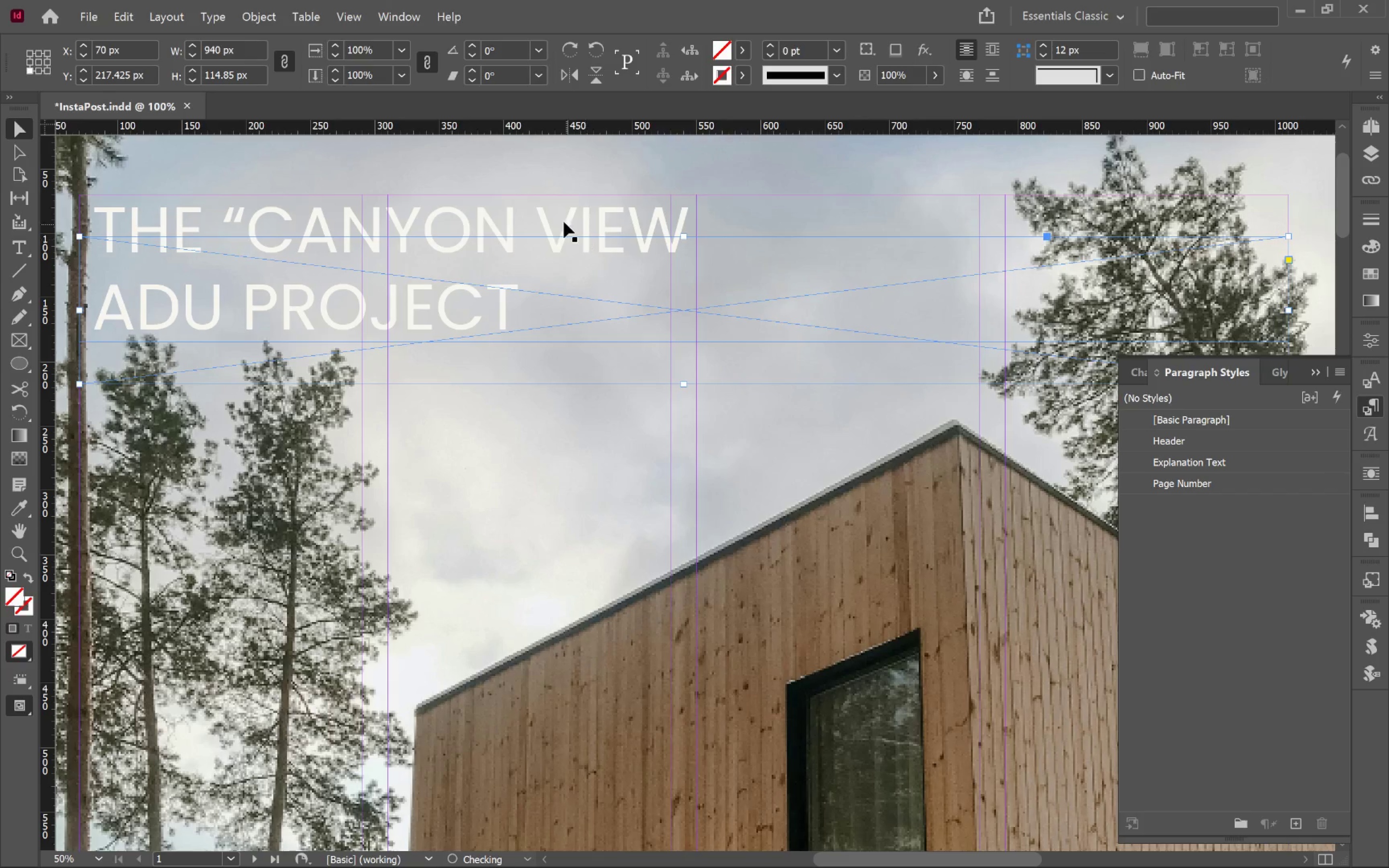 
left_click([560, 217])
 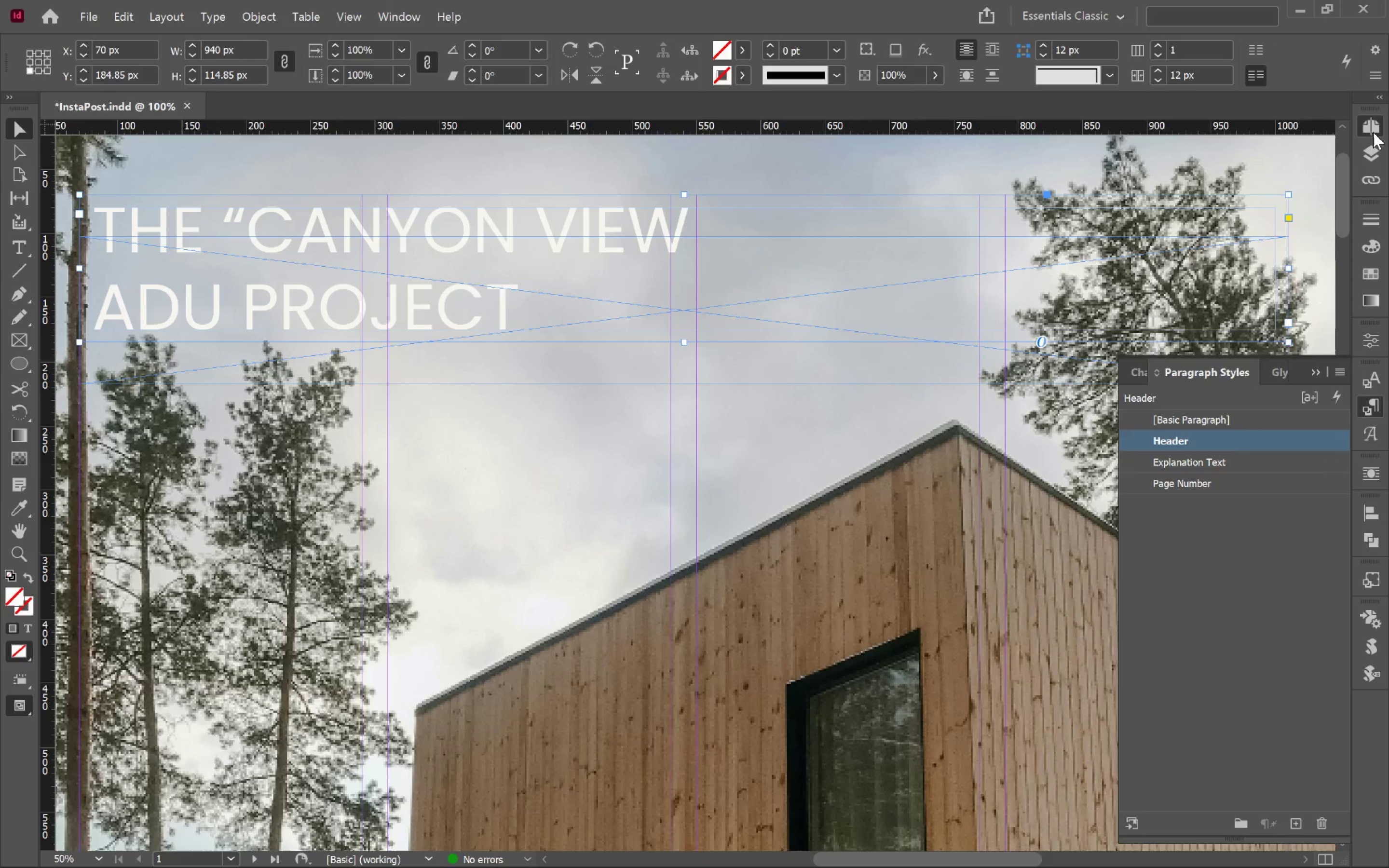 
left_click([1373, 147])
 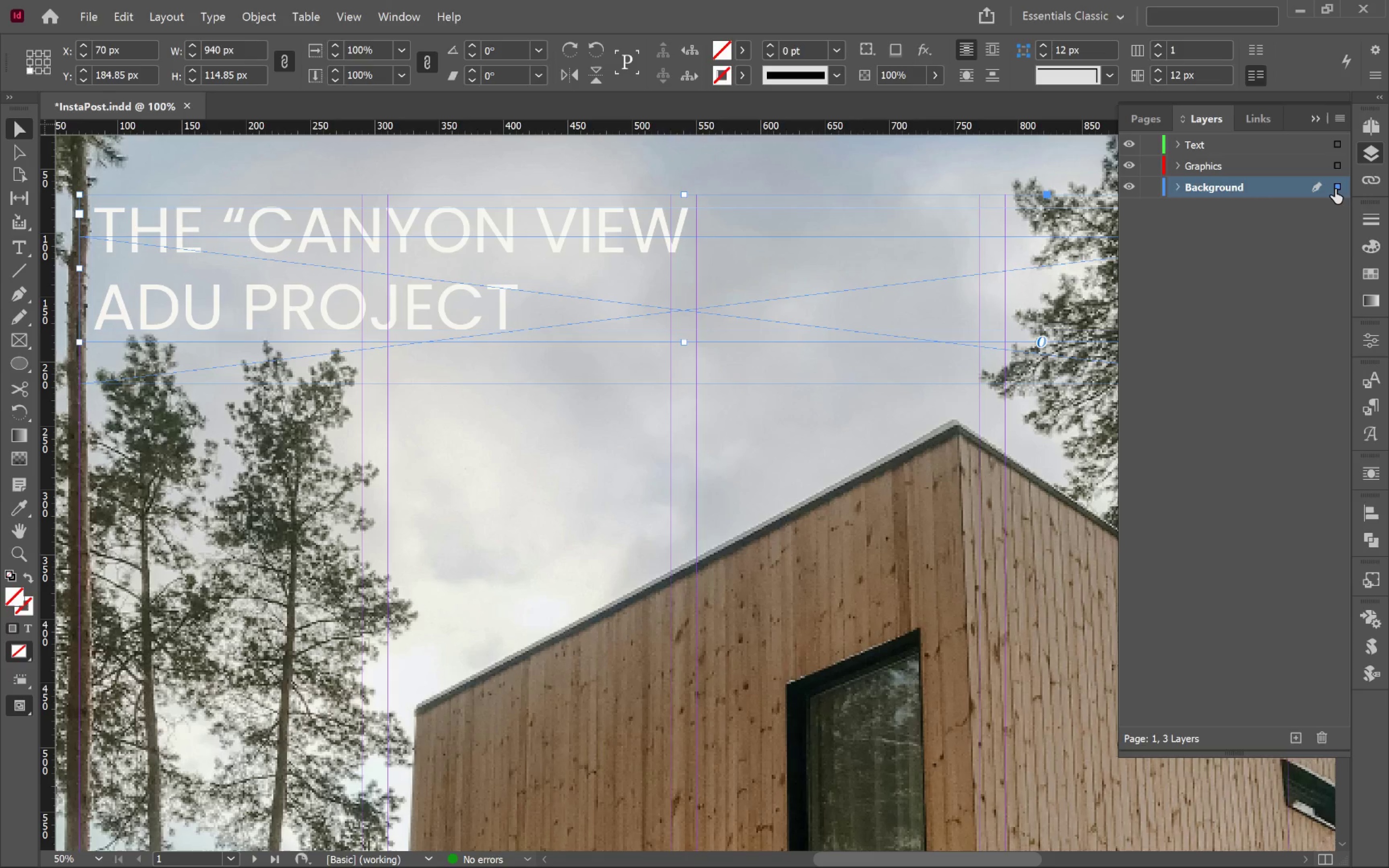 
left_click_drag(start_coordinate=[1335, 189], to_coordinate=[1339, 148])
 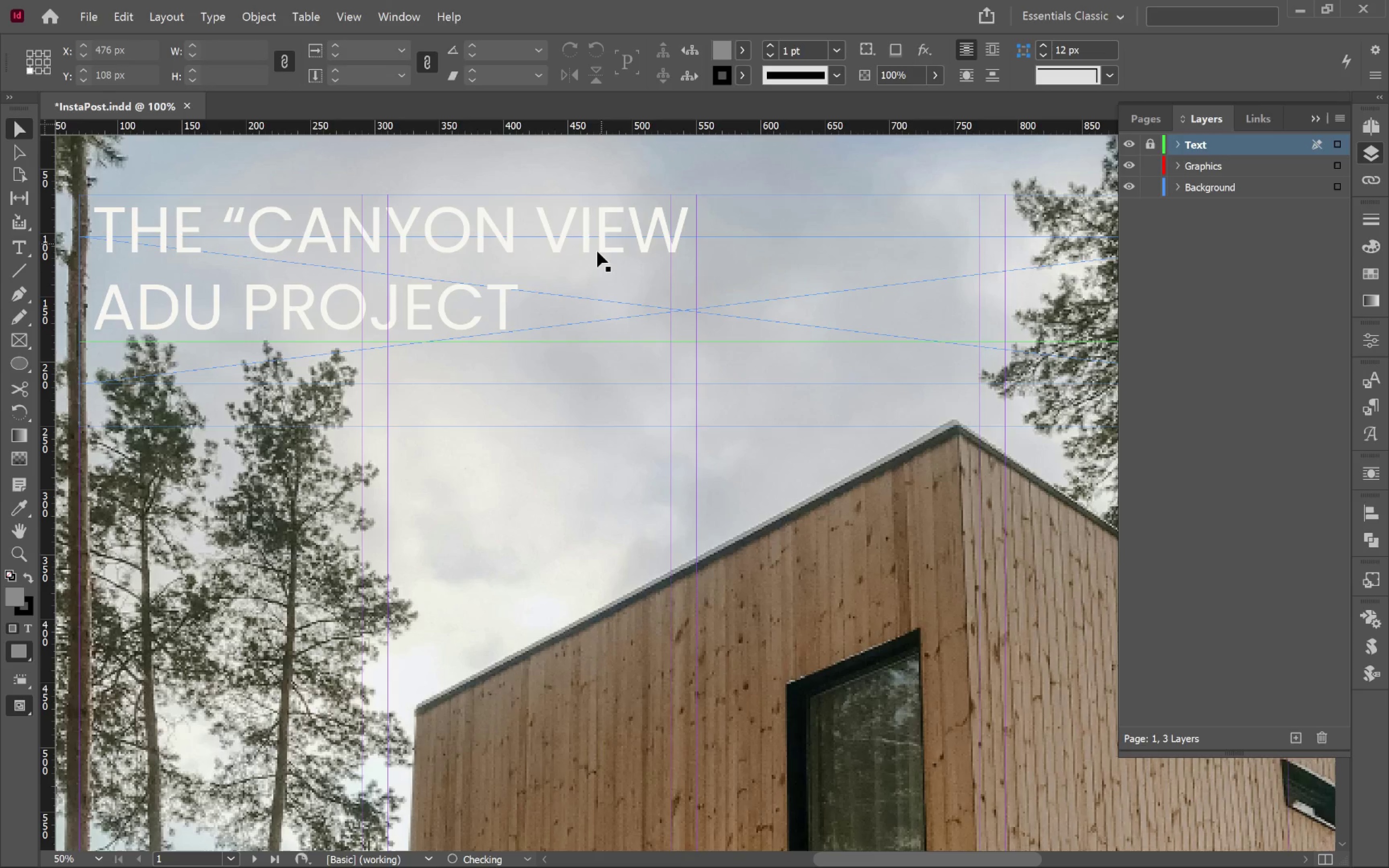 
left_click_drag(start_coordinate=[518, 255], to_coordinate=[520, 223])
 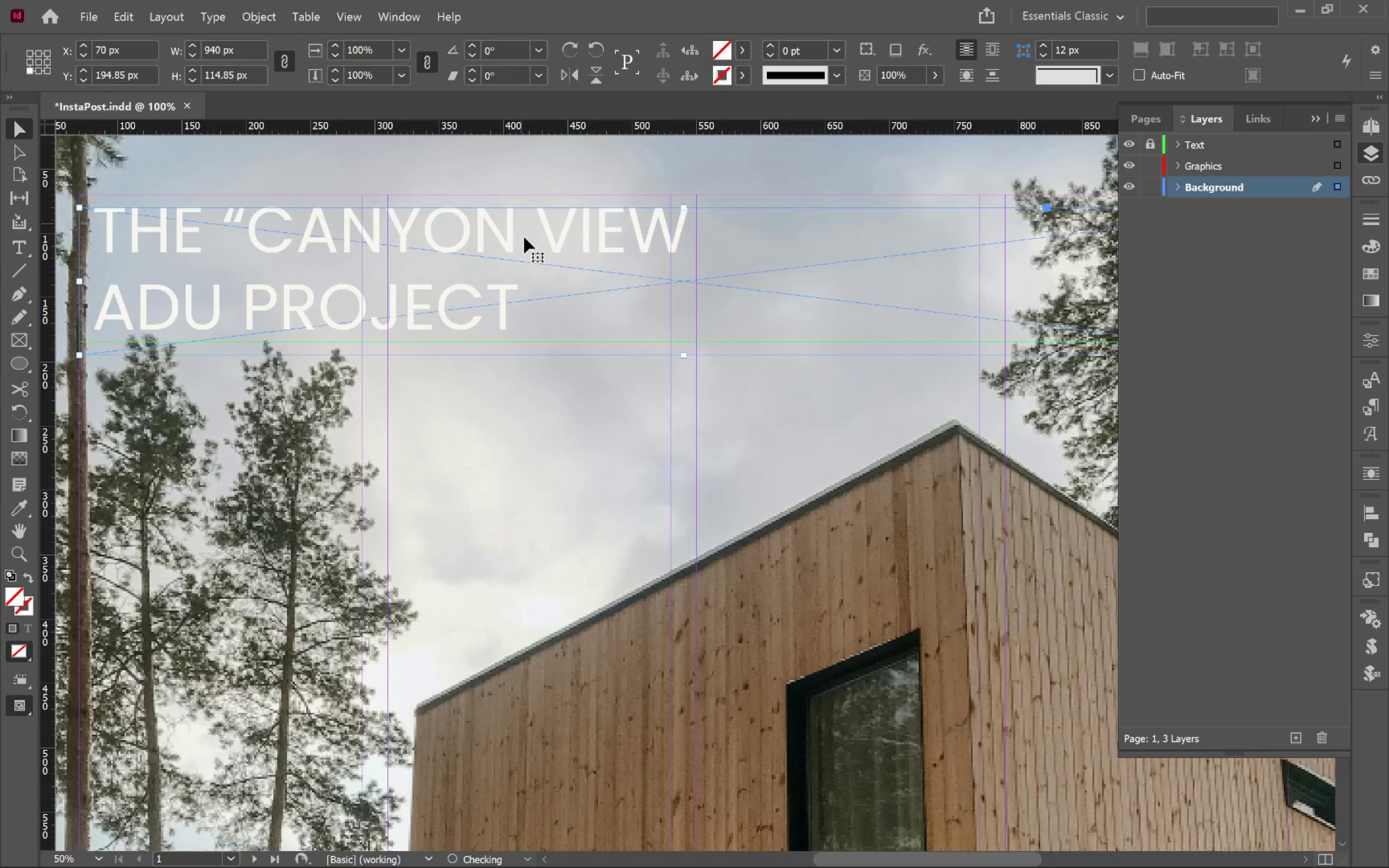 
hold_key(key=ShiftLeft, duration=1.44)
 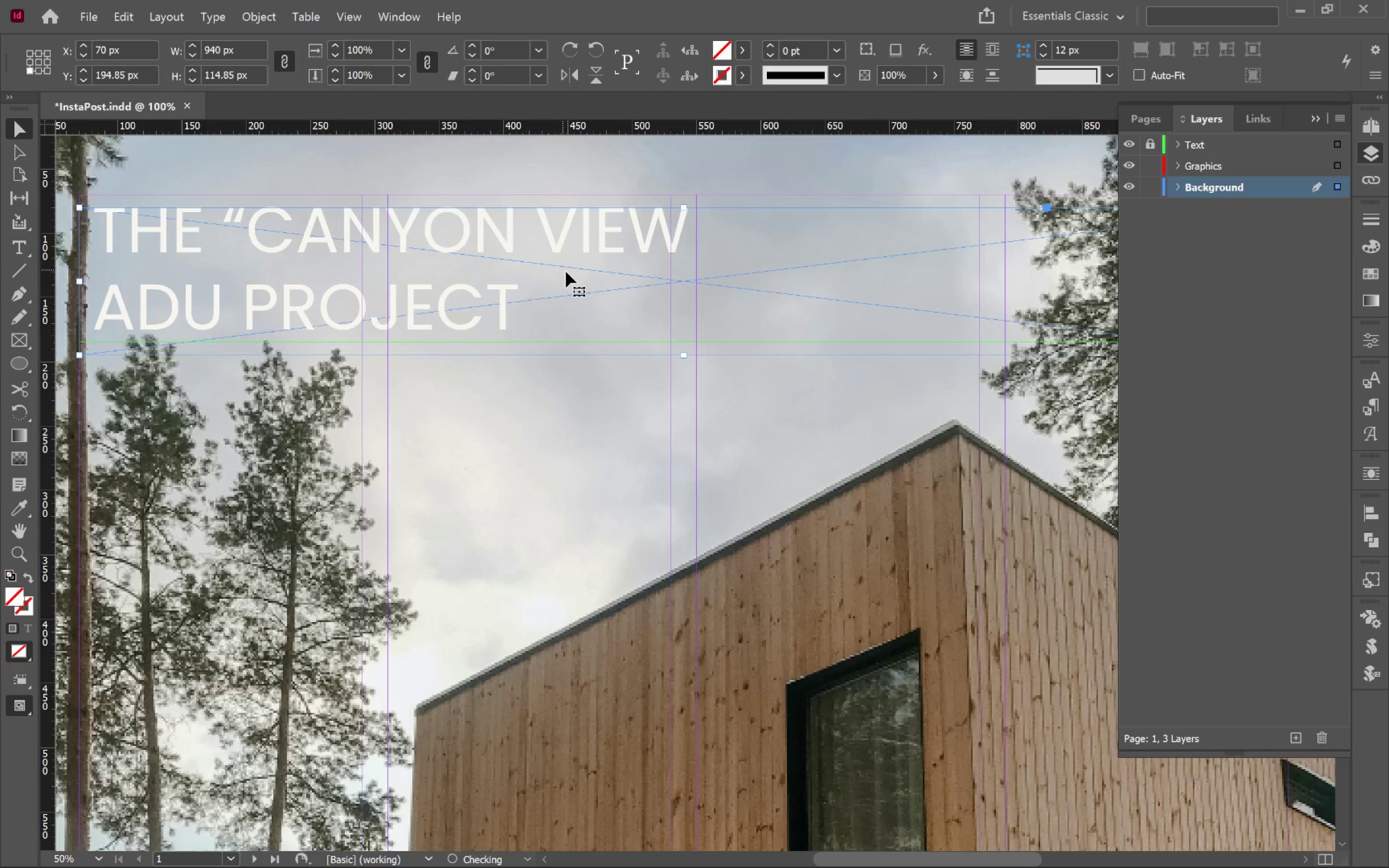 
hold_key(key=AltLeft, duration=0.48)
 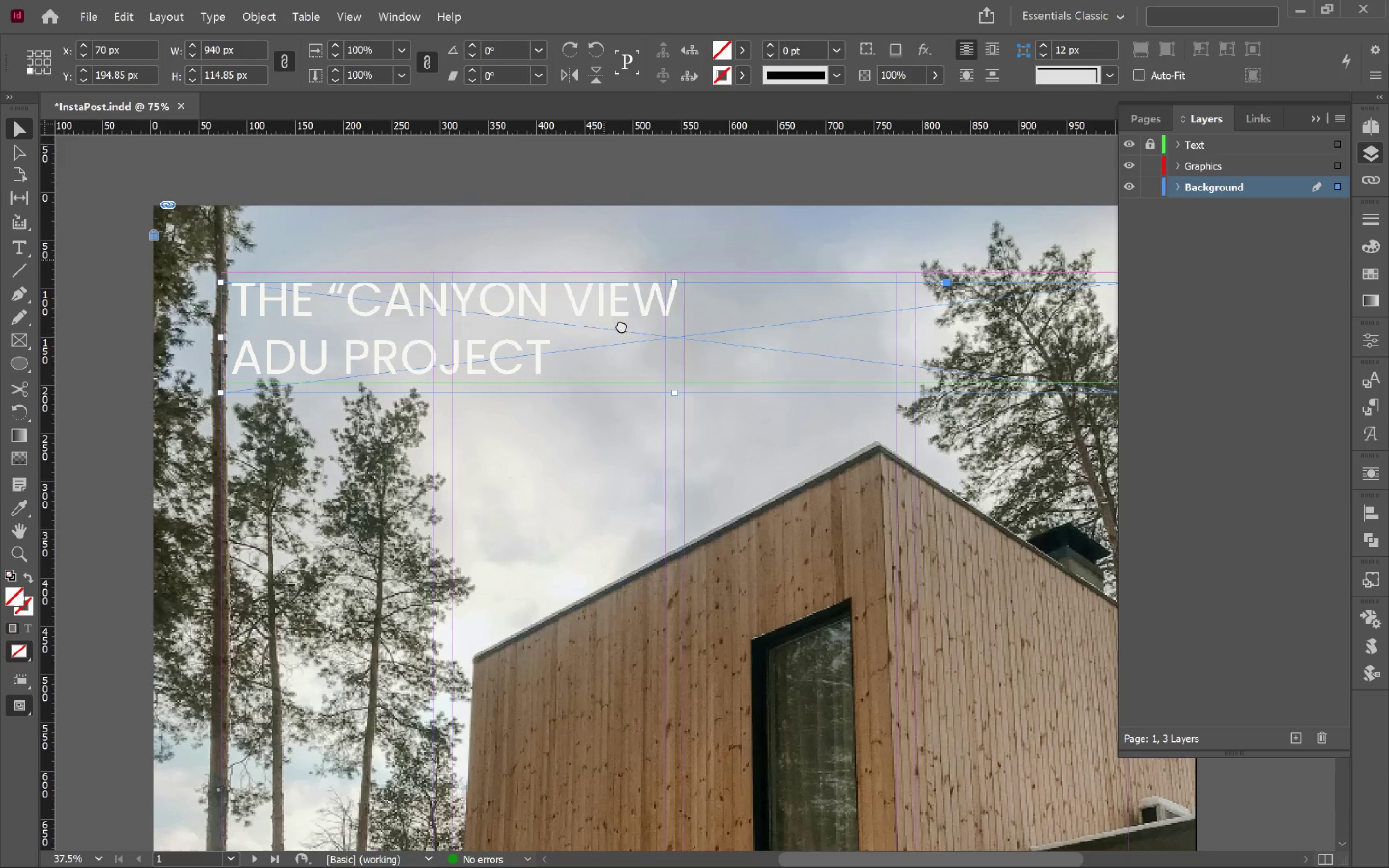 
hold_key(key=Space, duration=0.78)
 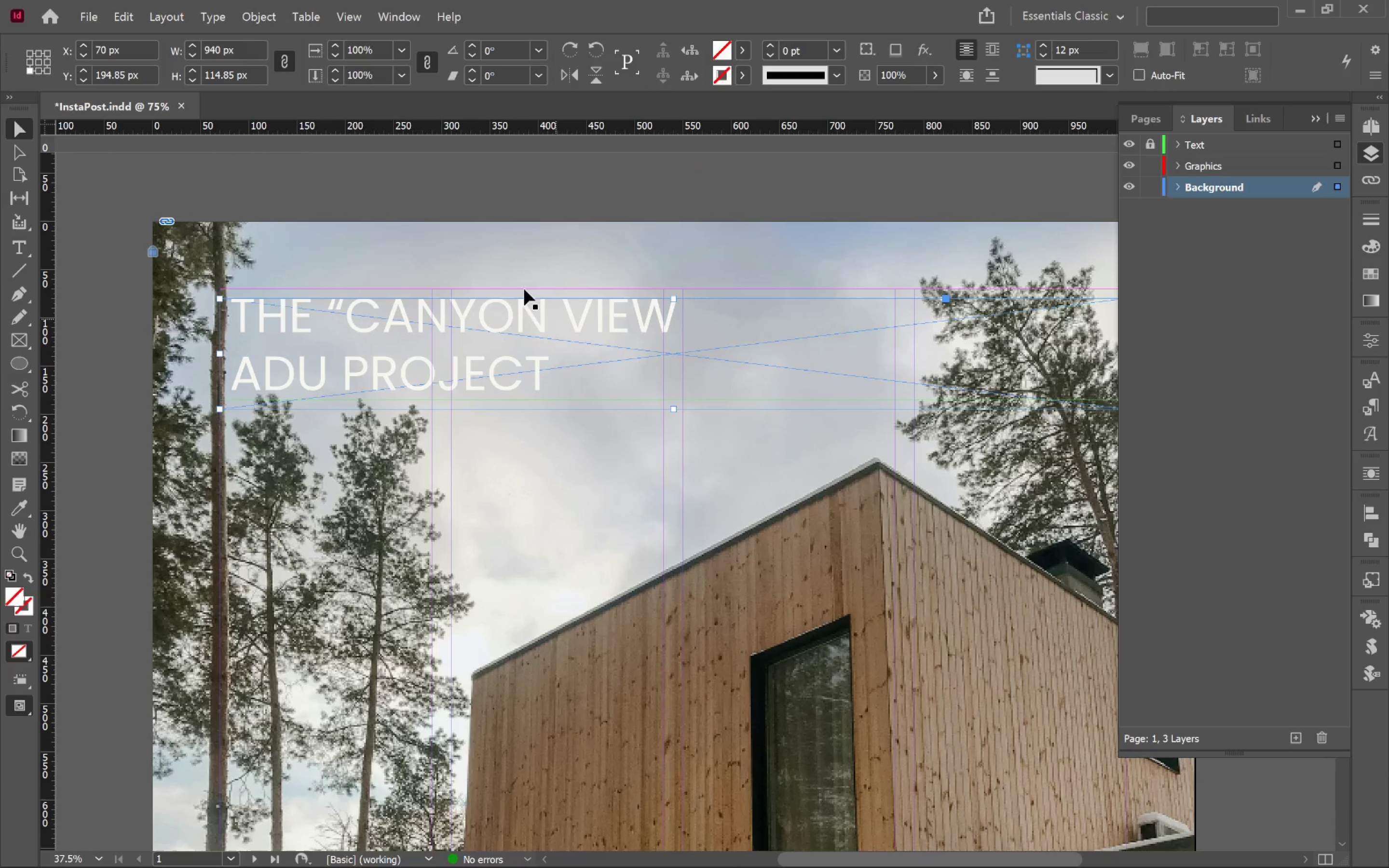 
scroll: coordinate [575, 275], scroll_direction: down, amount: 1.0
 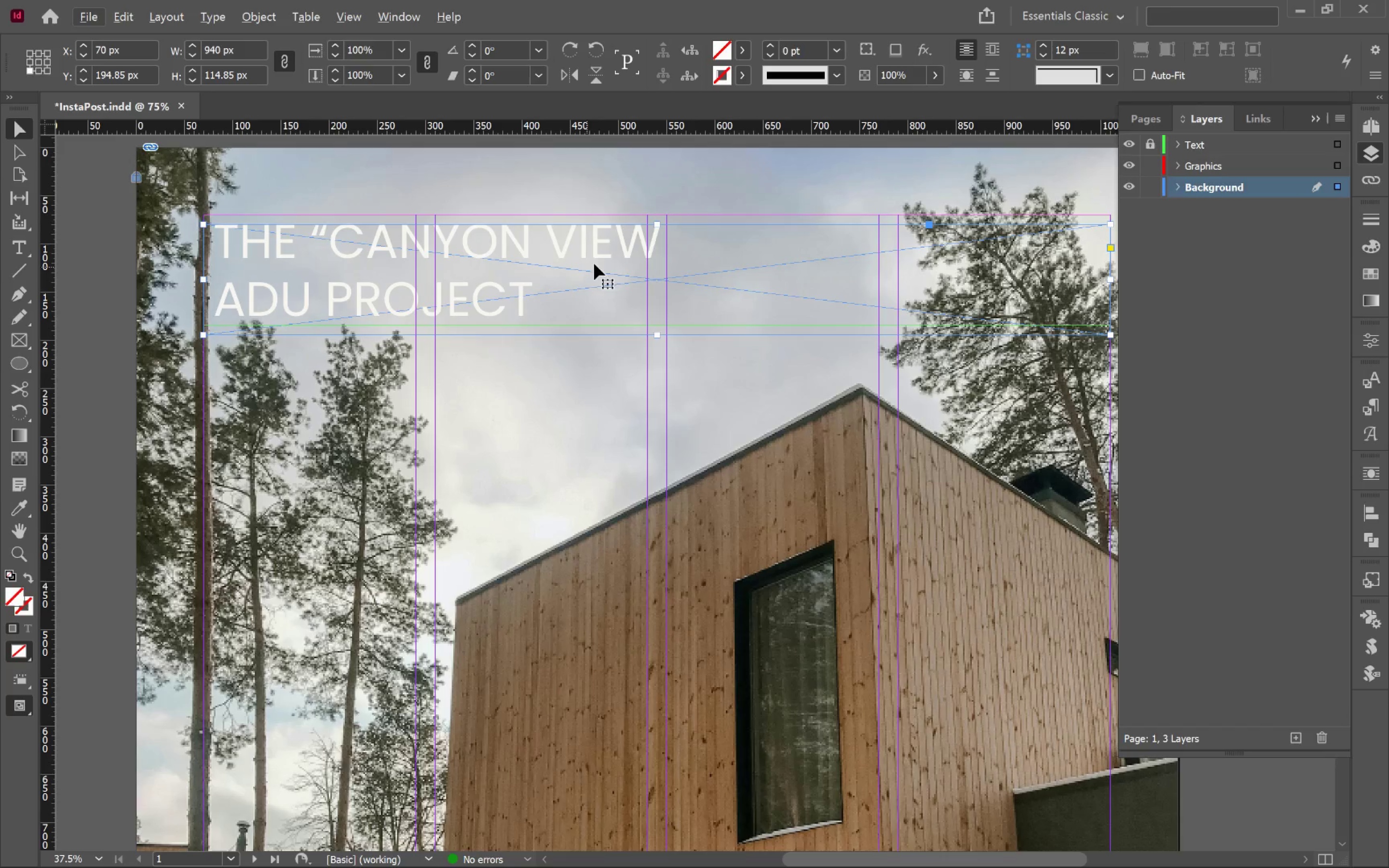 
left_click_drag(start_coordinate=[604, 260], to_coordinate=[620, 334])
 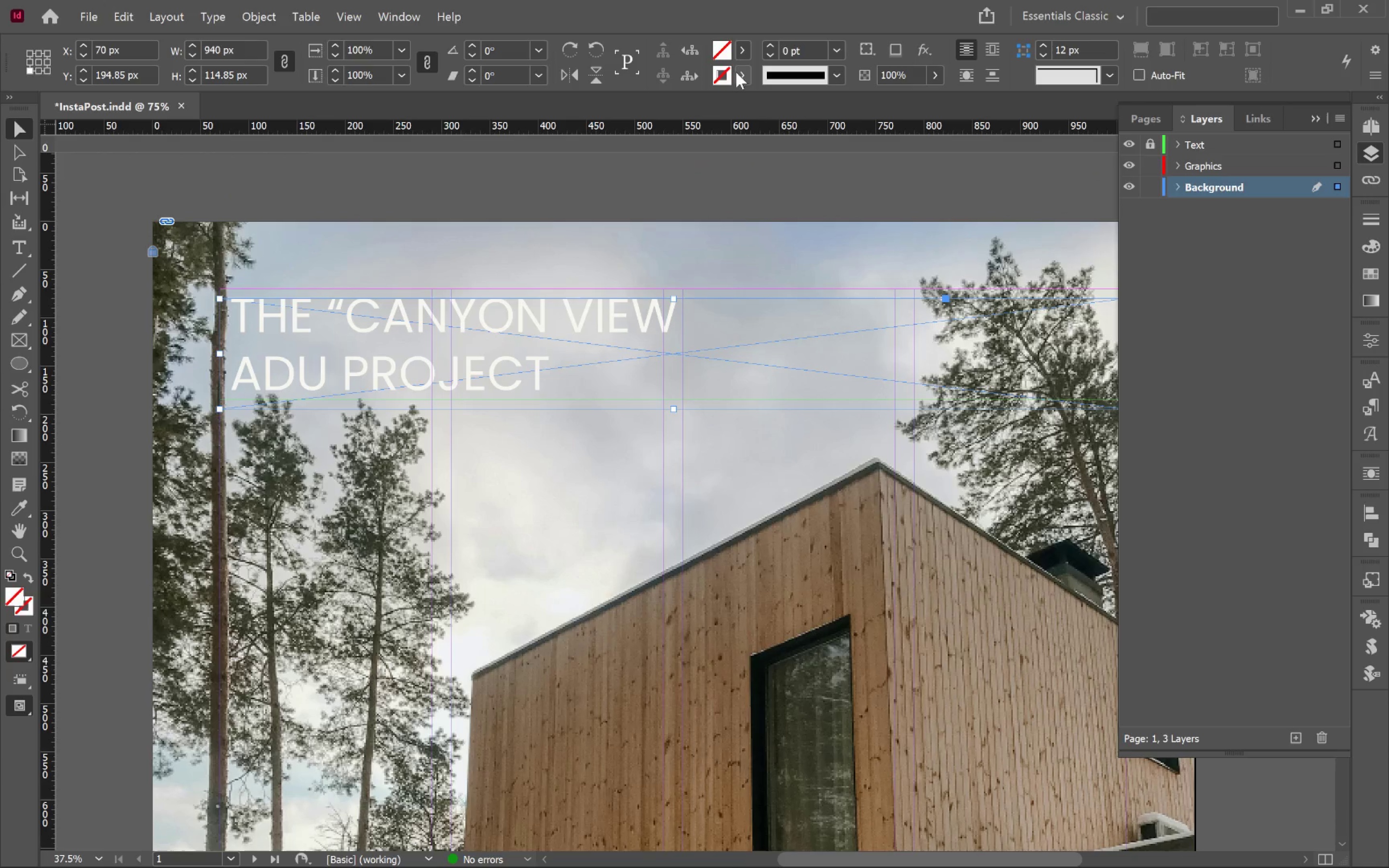 
left_click([743, 52])
 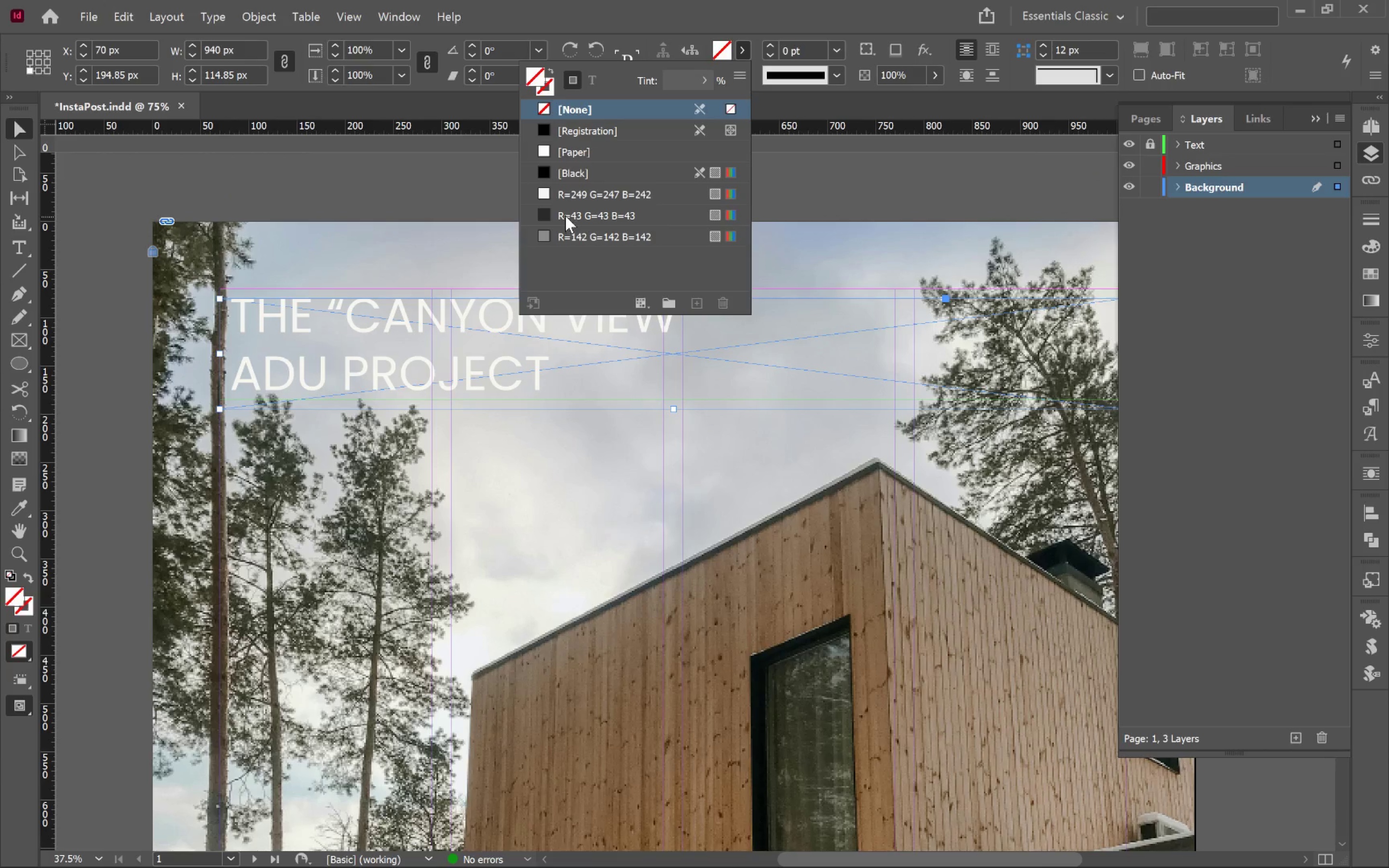 
left_click([565, 215])
 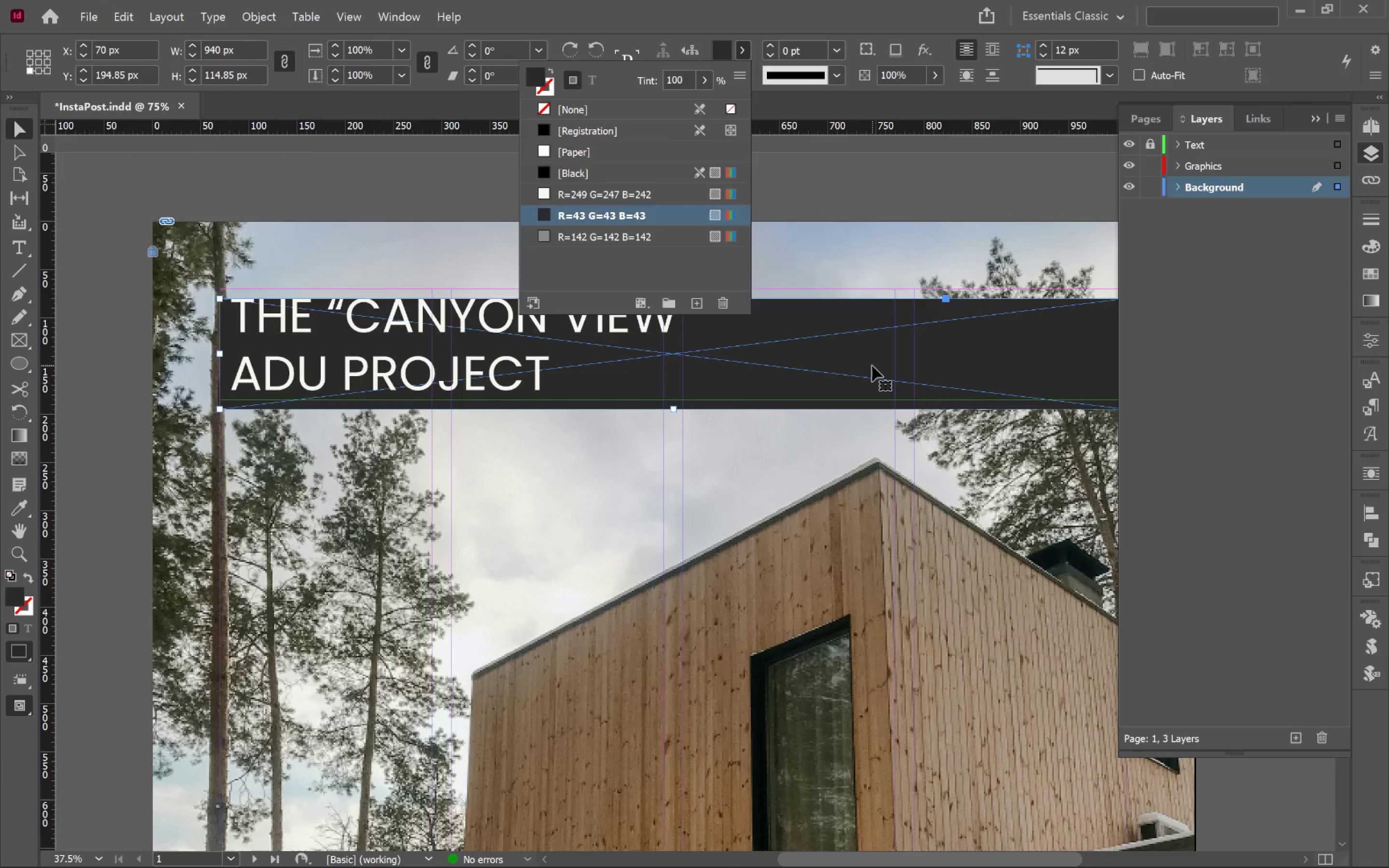 
left_click_drag(start_coordinate=[787, 366], to_coordinate=[789, 356])
 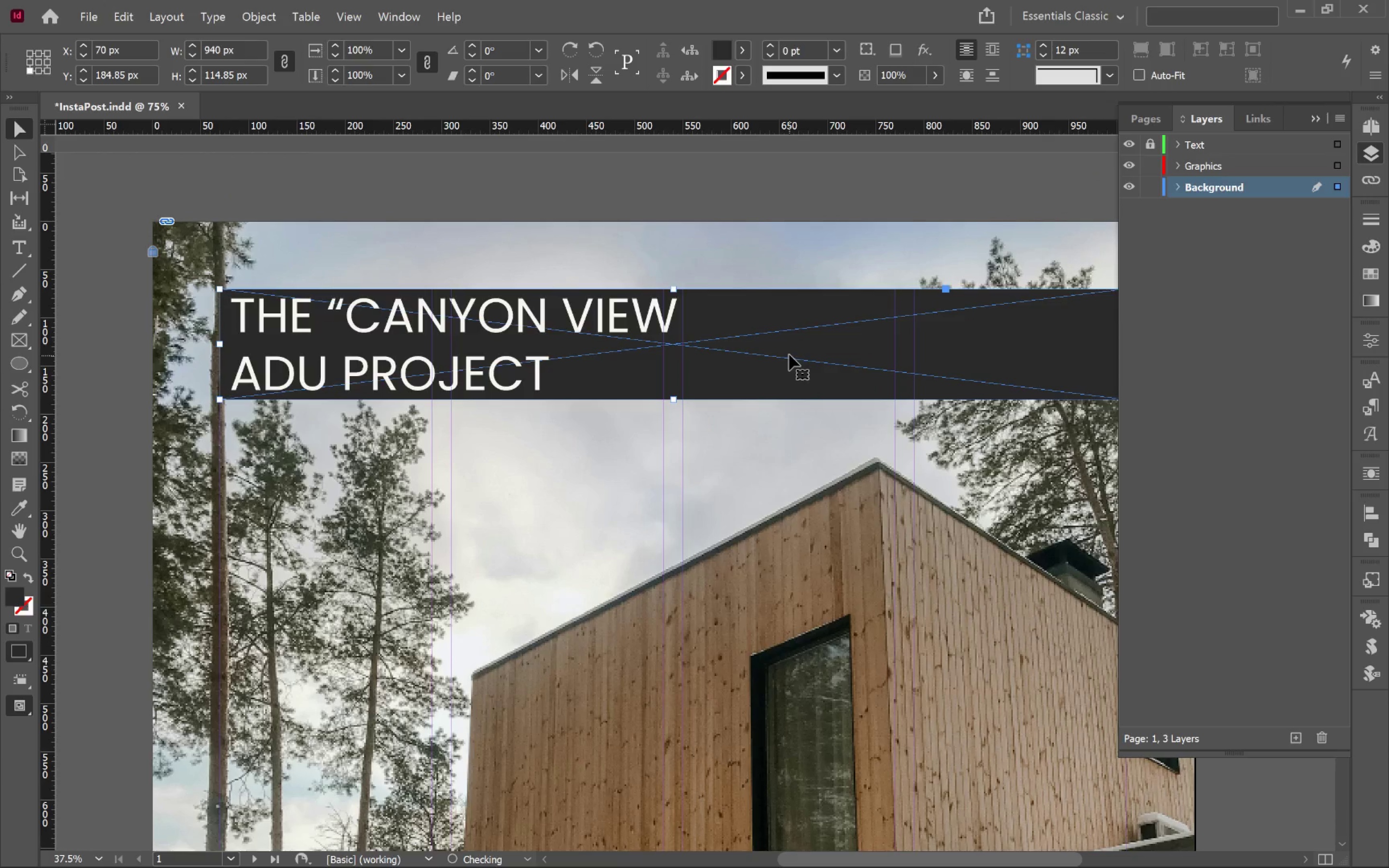 
hold_key(key=ShiftLeft, duration=1.09)
 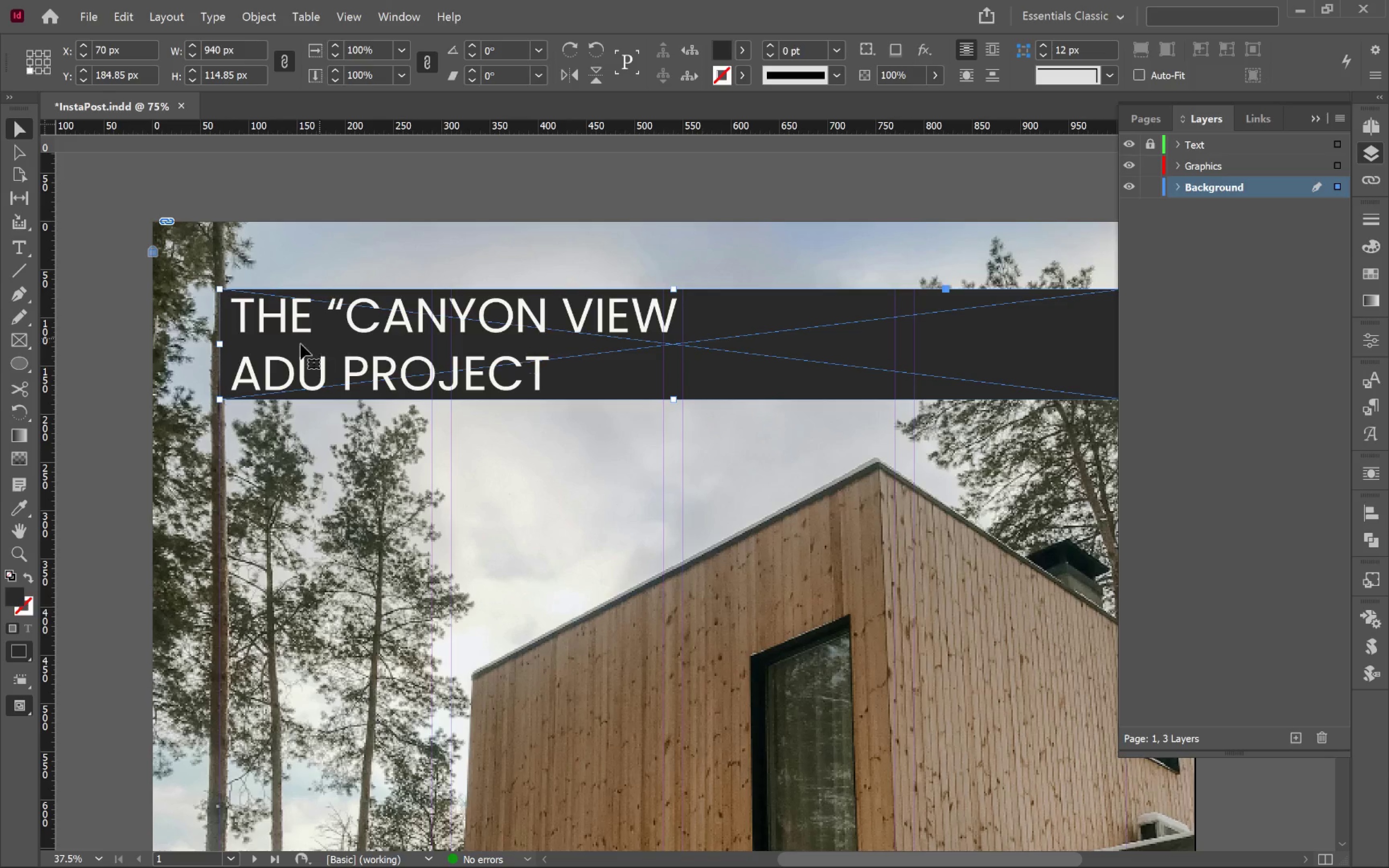 
left_click_drag(start_coordinate=[221, 344], to_coordinate=[151, 346])
 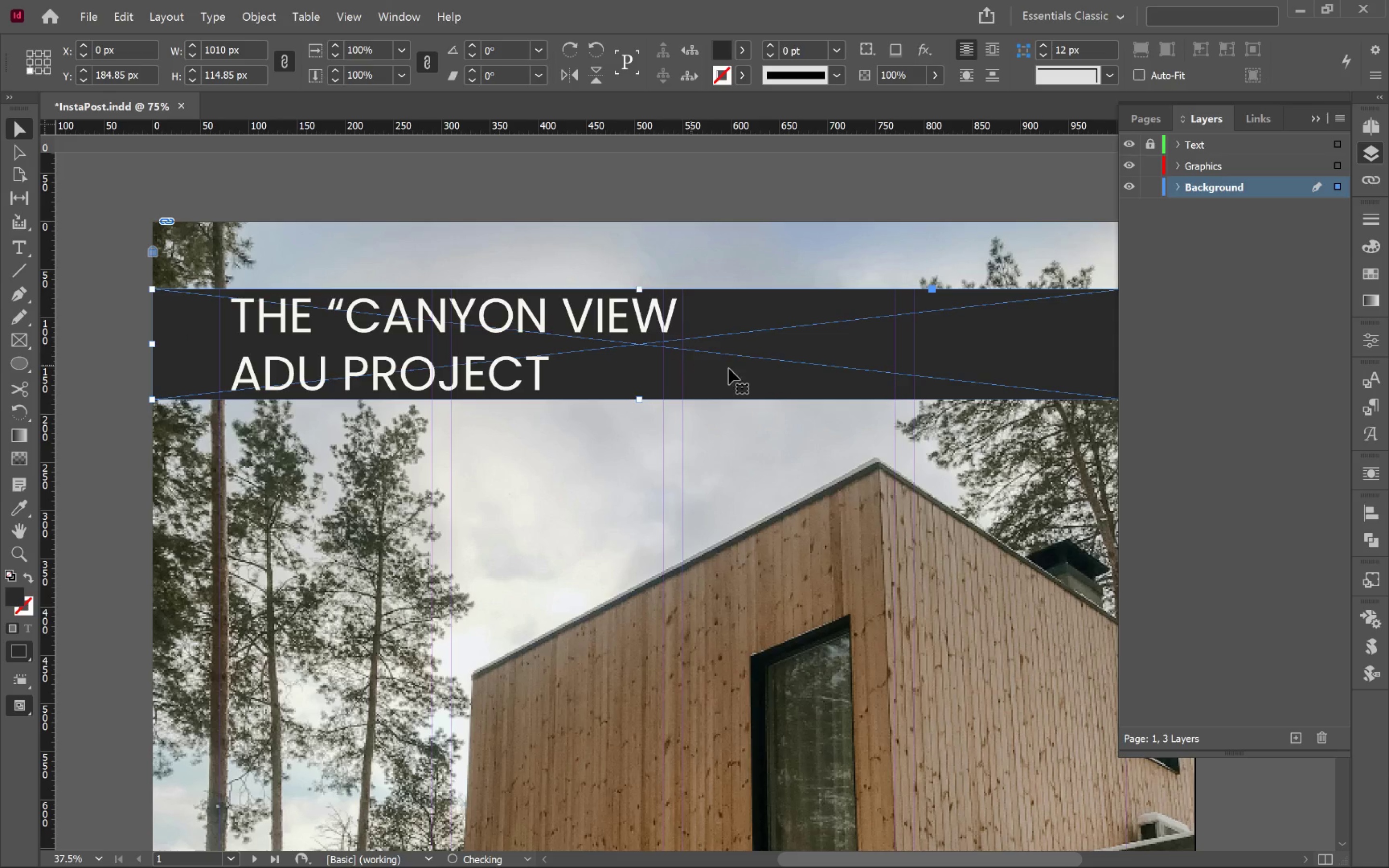 
hold_key(key=AltLeft, duration=0.34)
 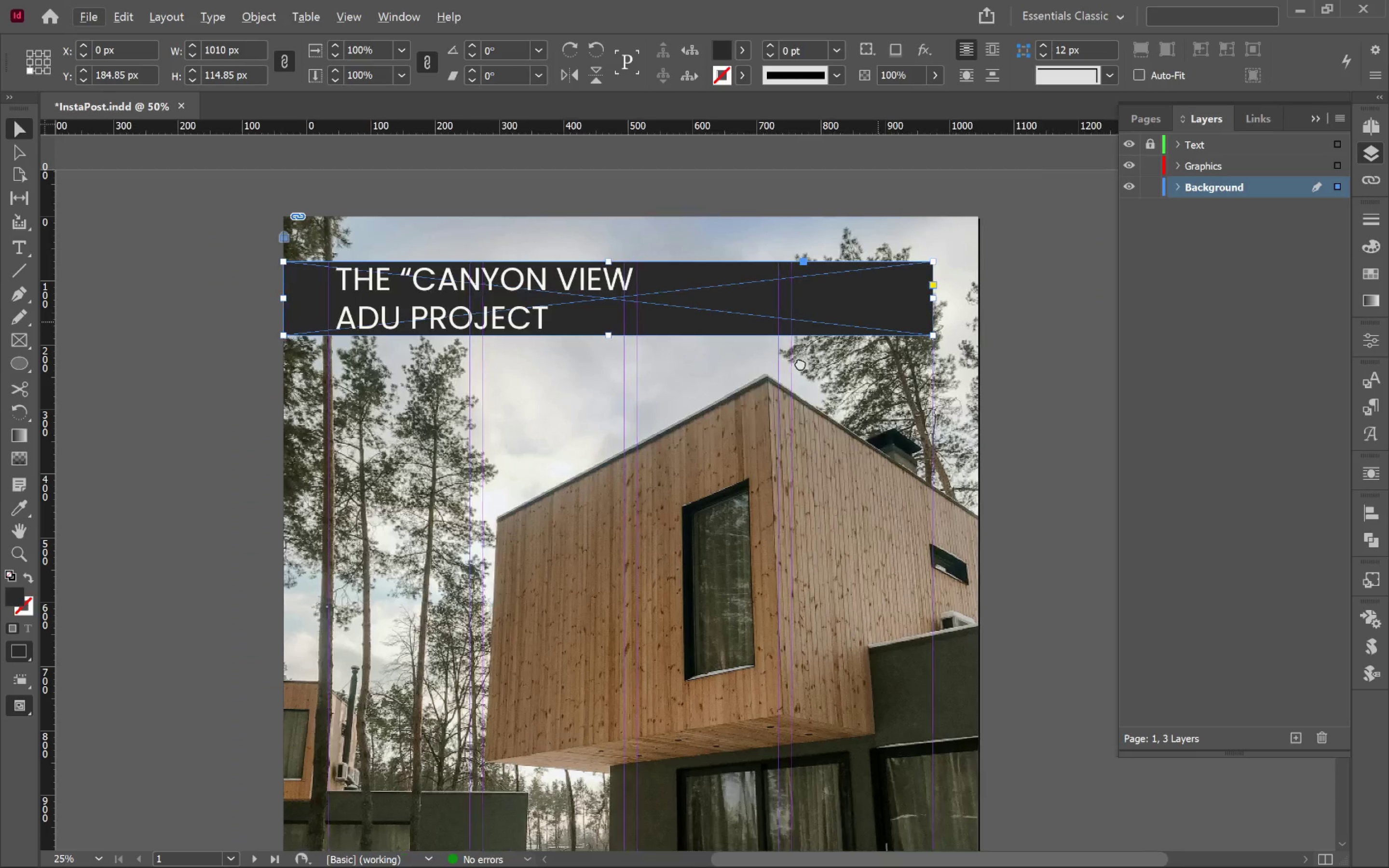 
hold_key(key=Space, duration=0.73)
 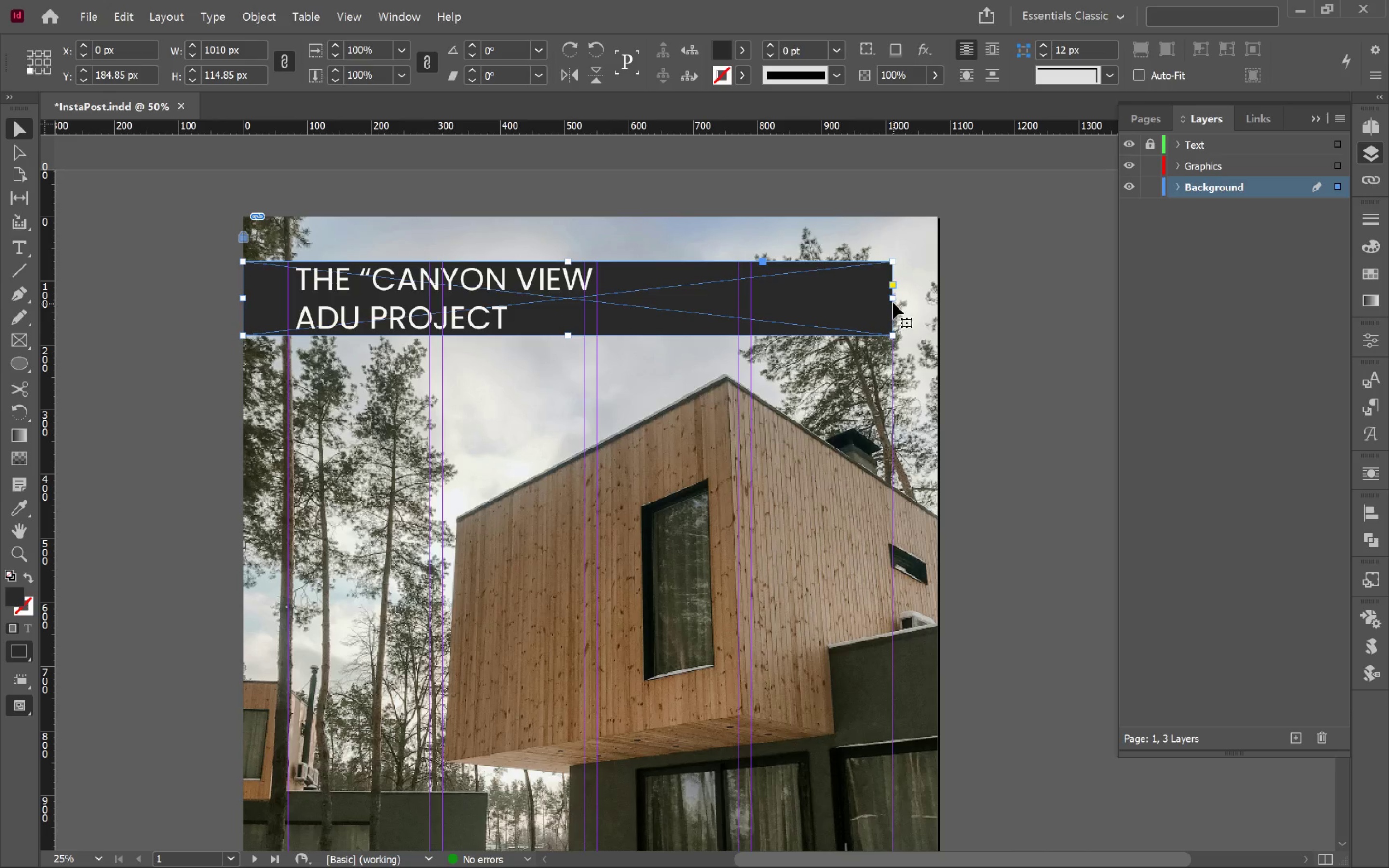 
scroll: coordinate [745, 370], scroll_direction: down, amount: 1.0
 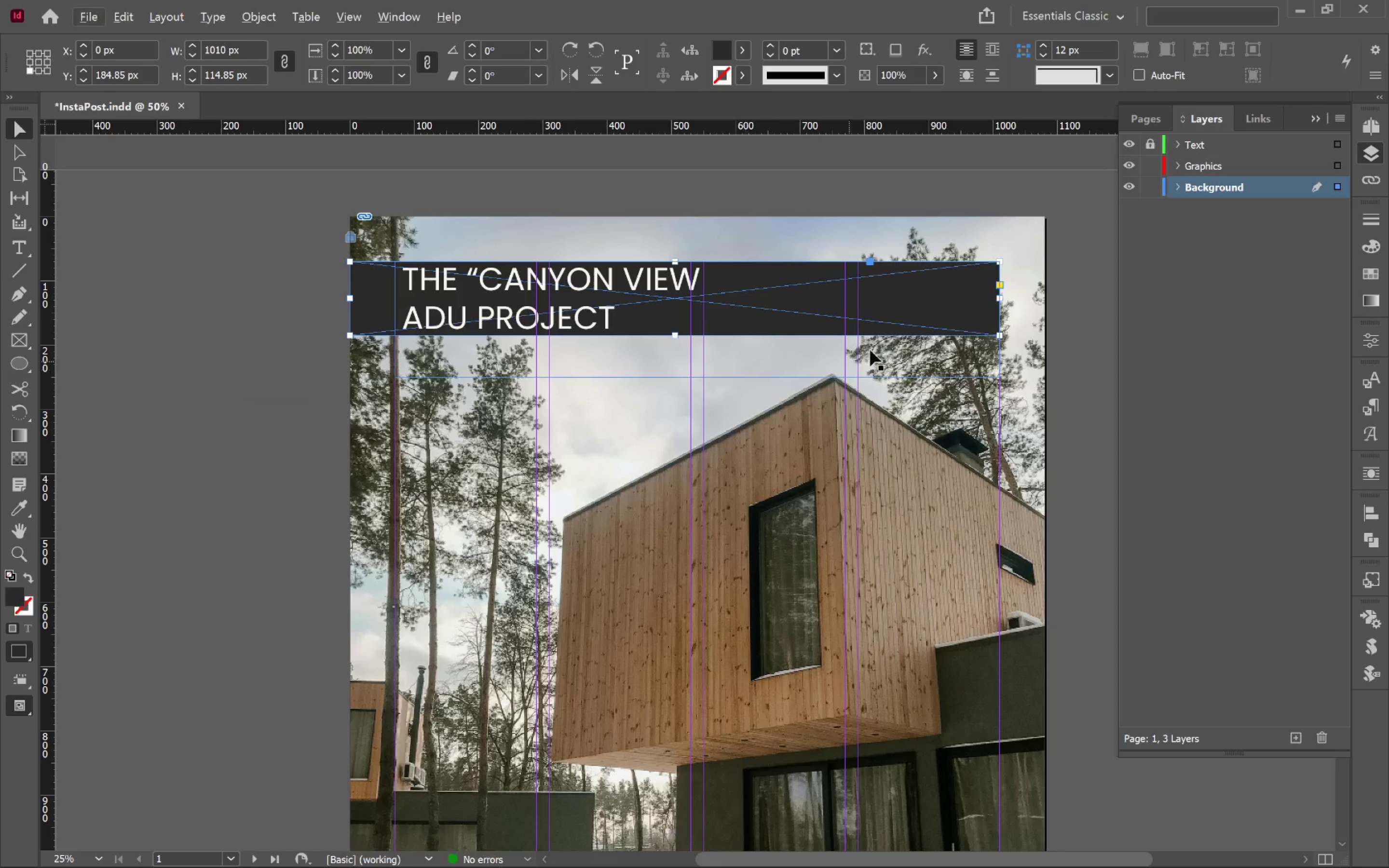 
left_click_drag(start_coordinate=[878, 322], to_coordinate=[771, 392])
 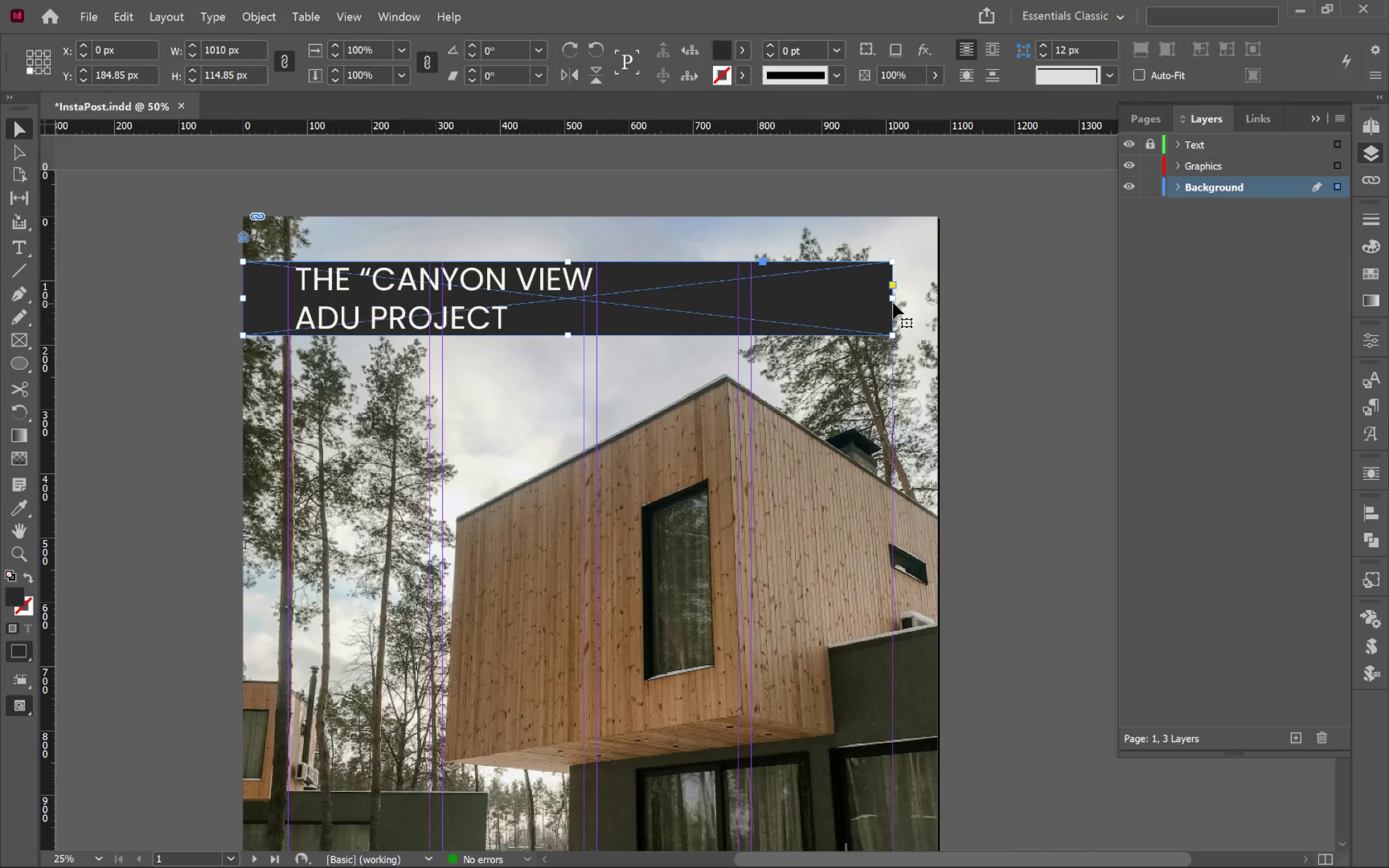 
left_click_drag(start_coordinate=[893, 301], to_coordinate=[666, 302])
 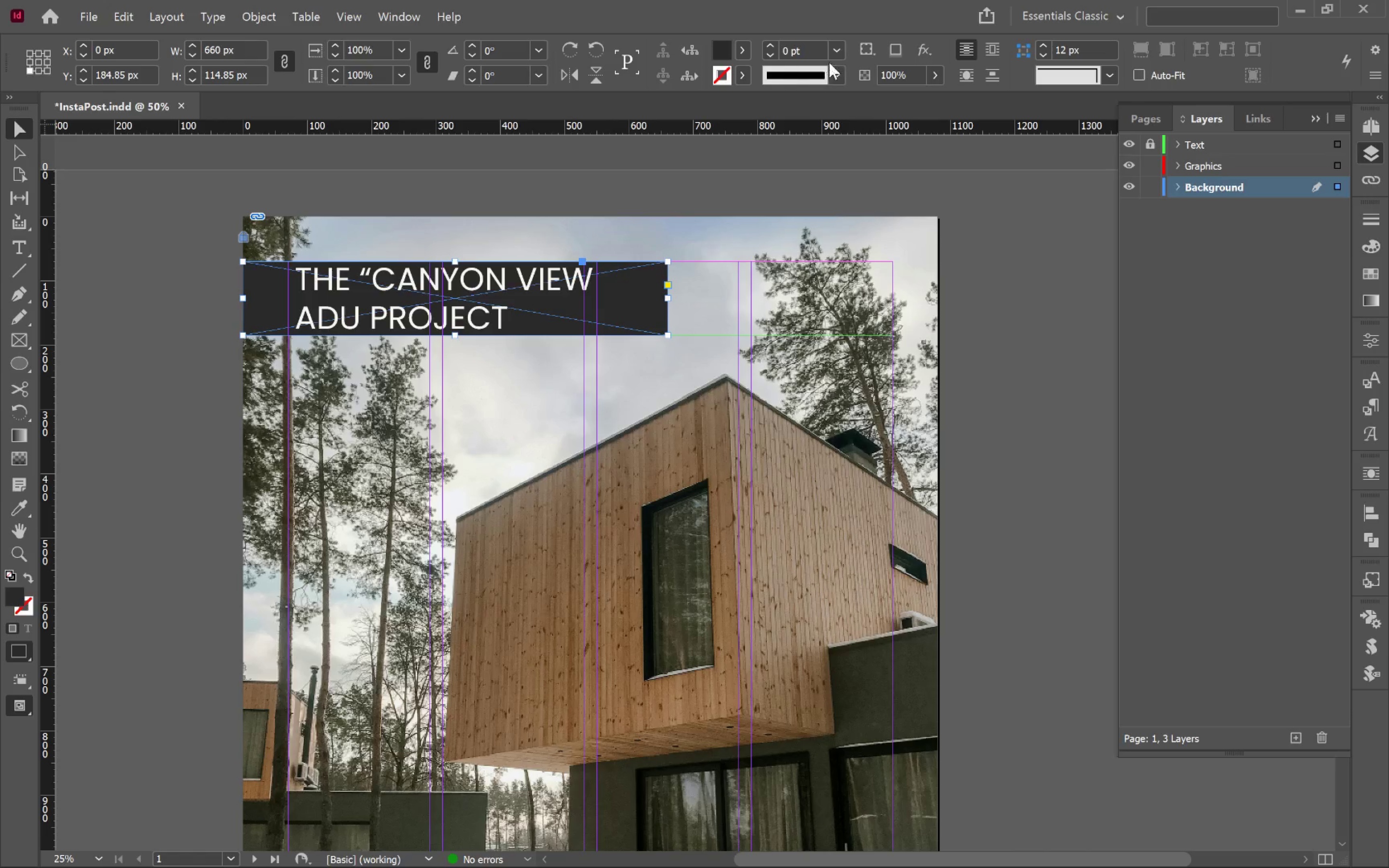 
triple_click([926, 77])
 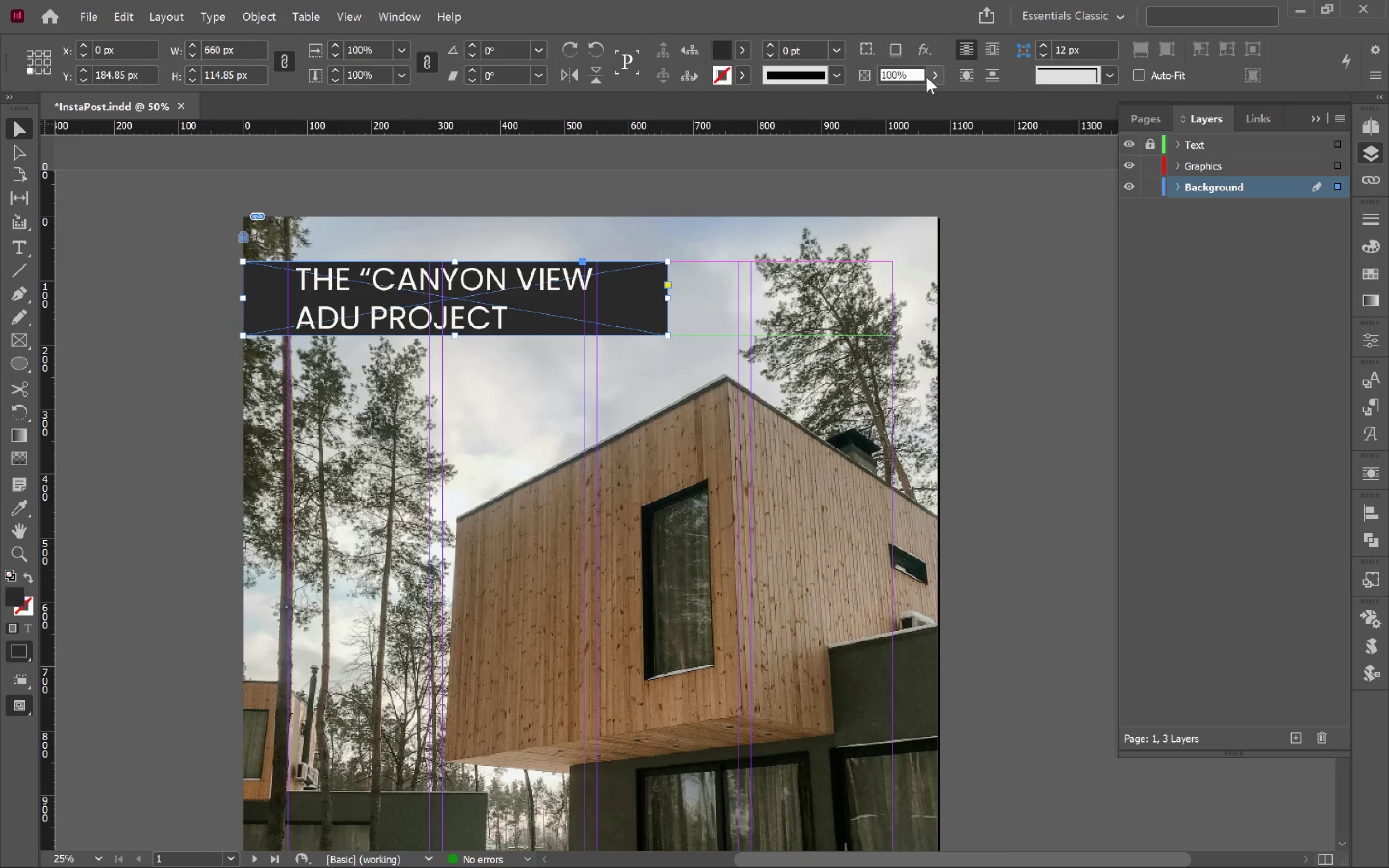 
left_click_drag(start_coordinate=[926, 77], to_coordinate=[940, 74])
 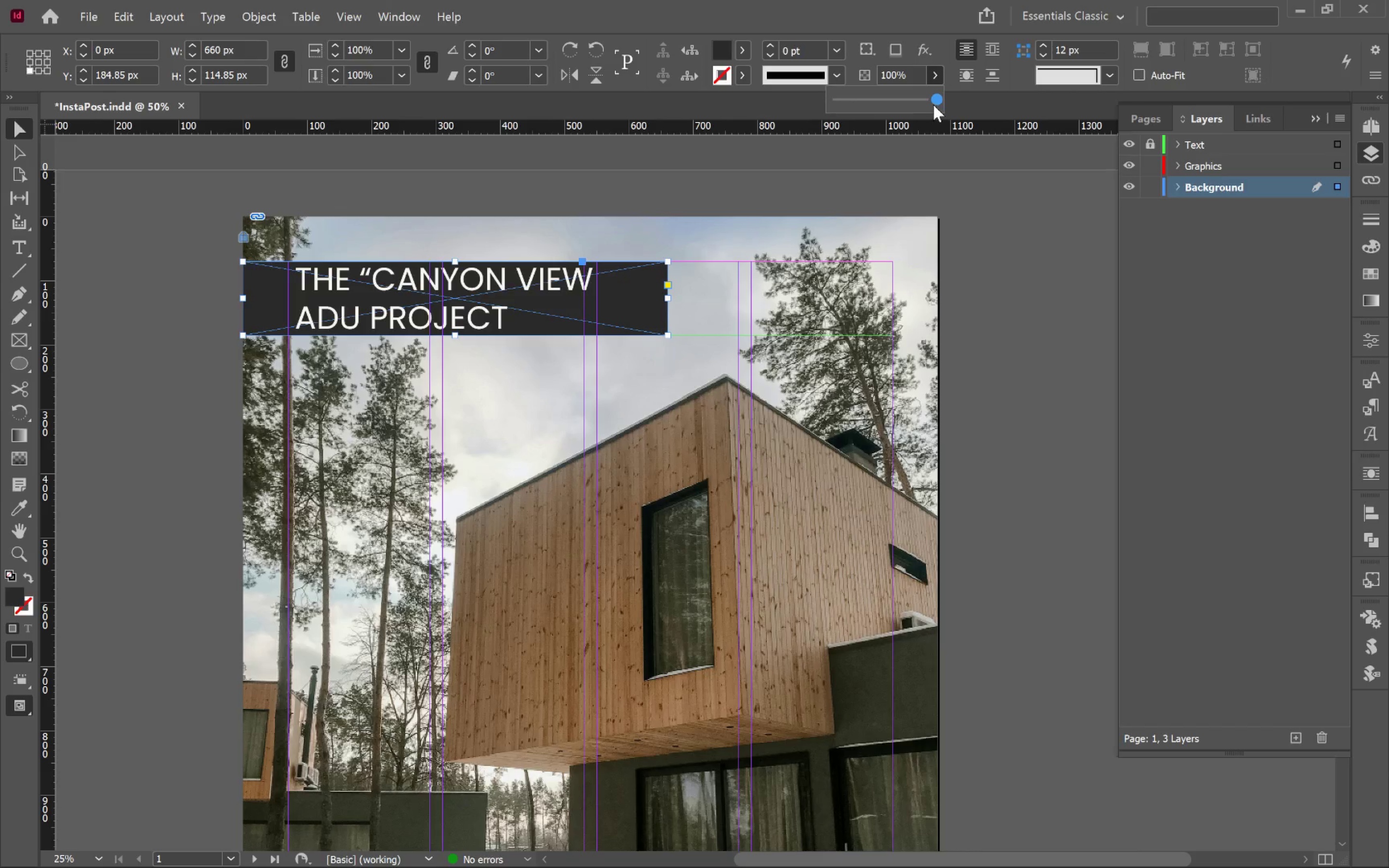 
left_click([940, 74])
 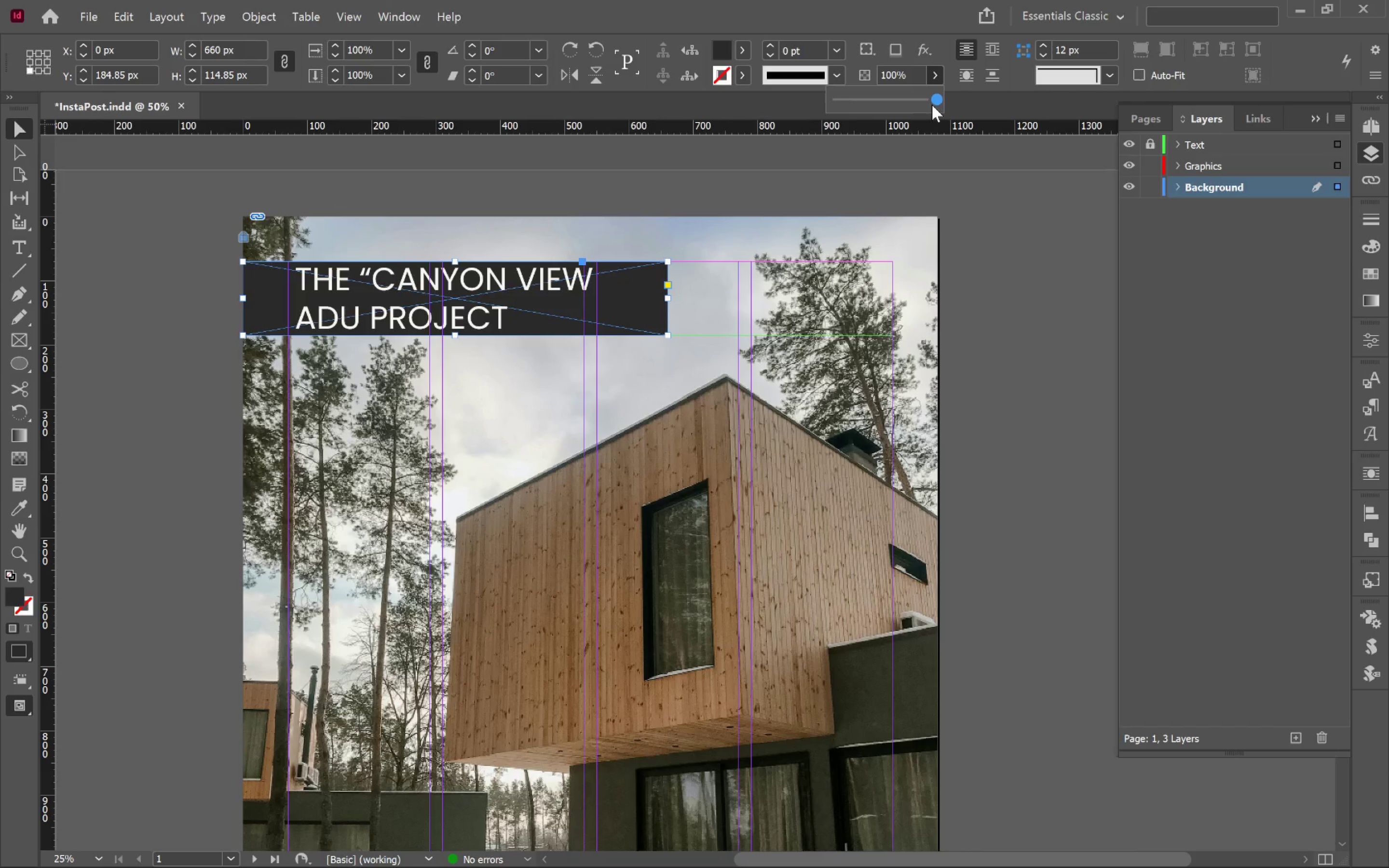 
left_click_drag(start_coordinate=[932, 102], to_coordinate=[889, 104])
 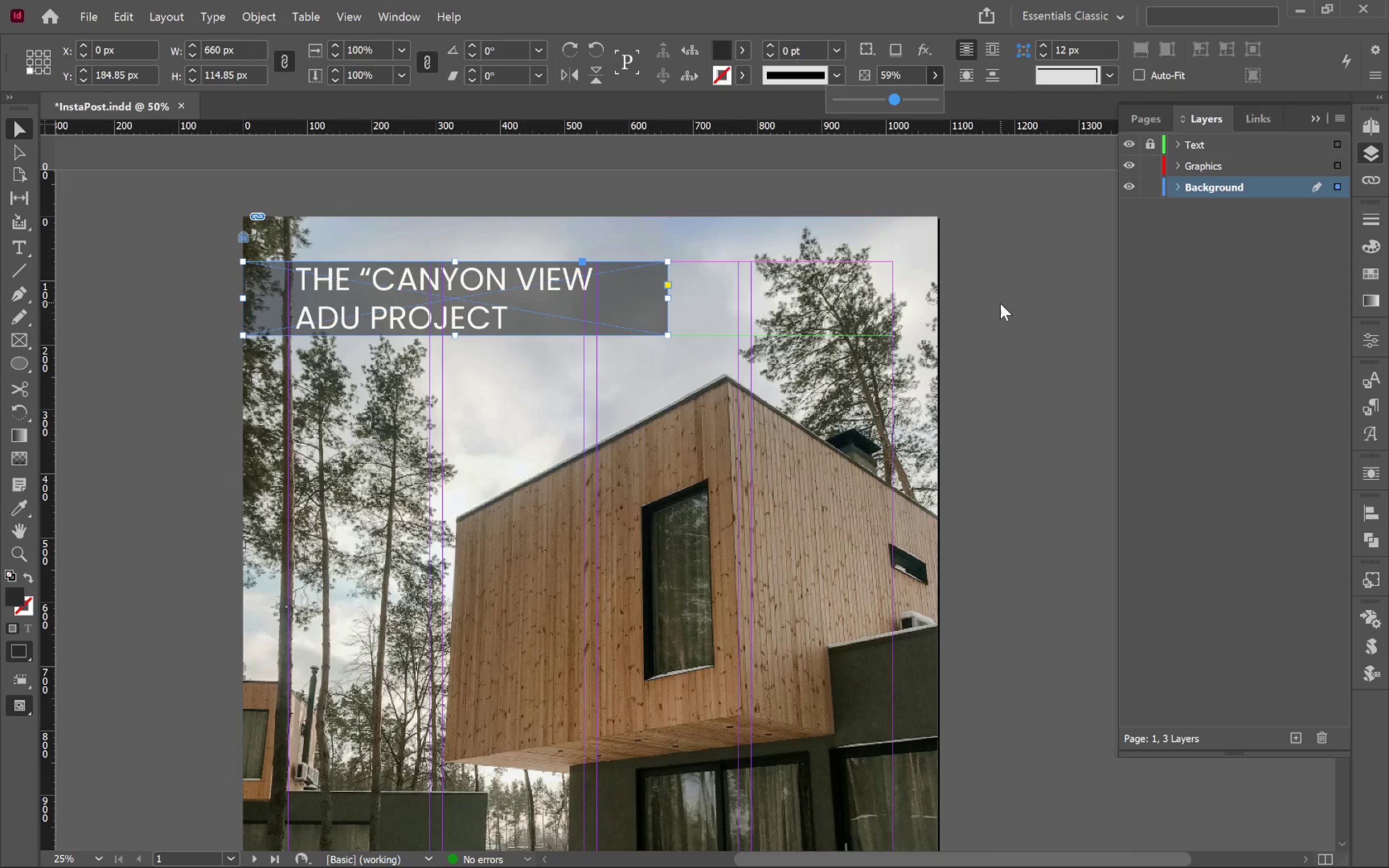 
left_click([1000, 303])
 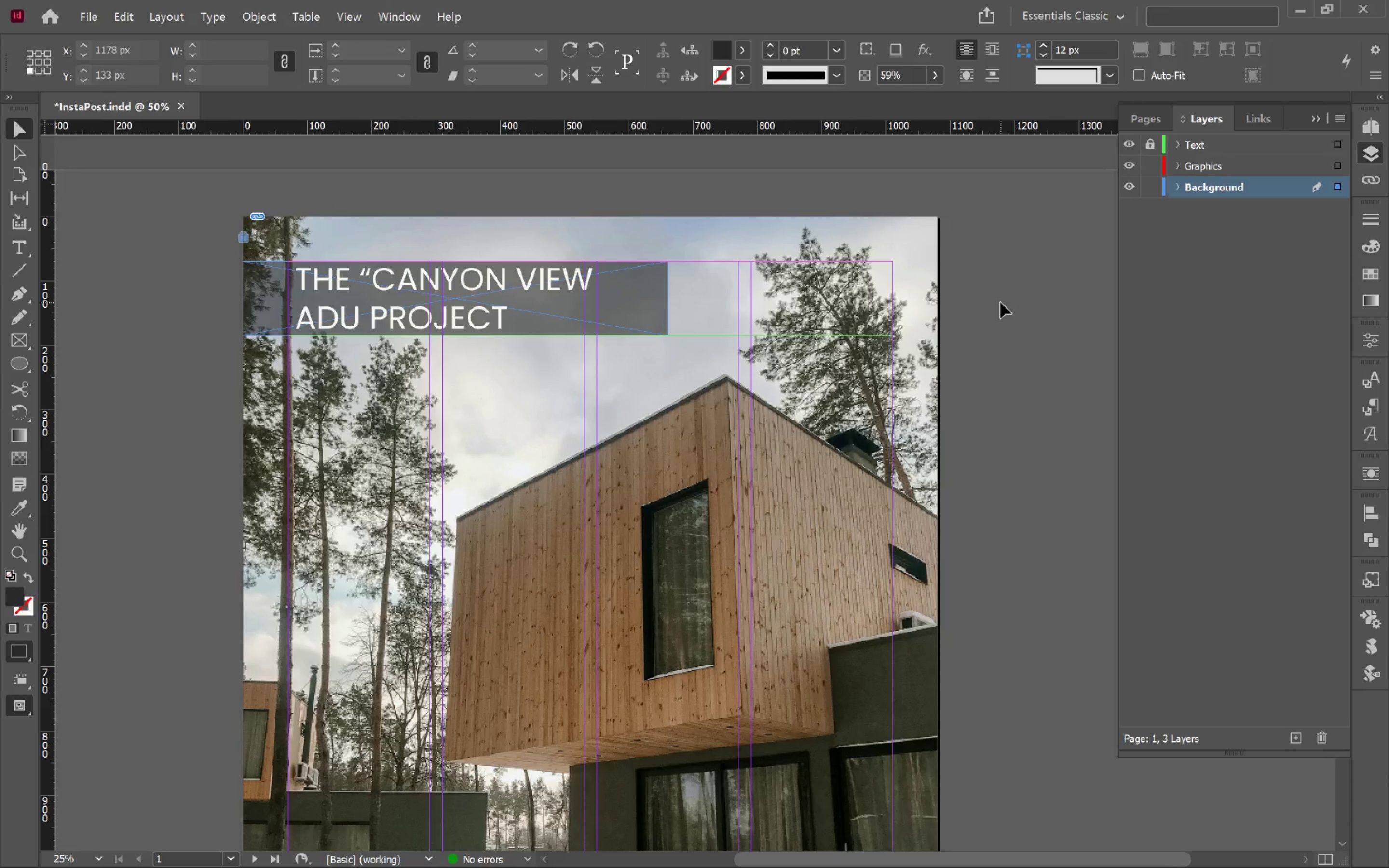 
key(W)
 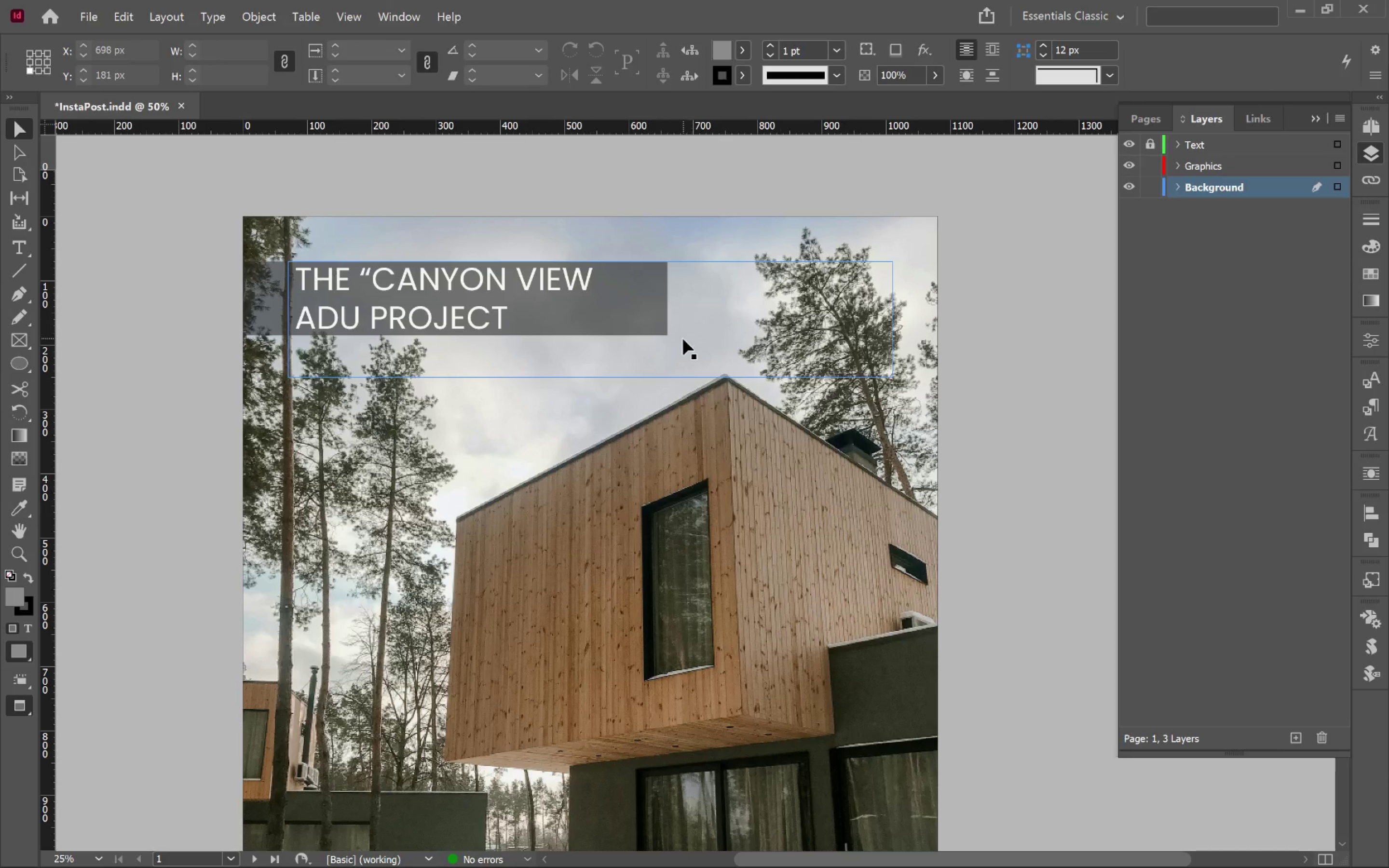 
left_click([654, 331])
 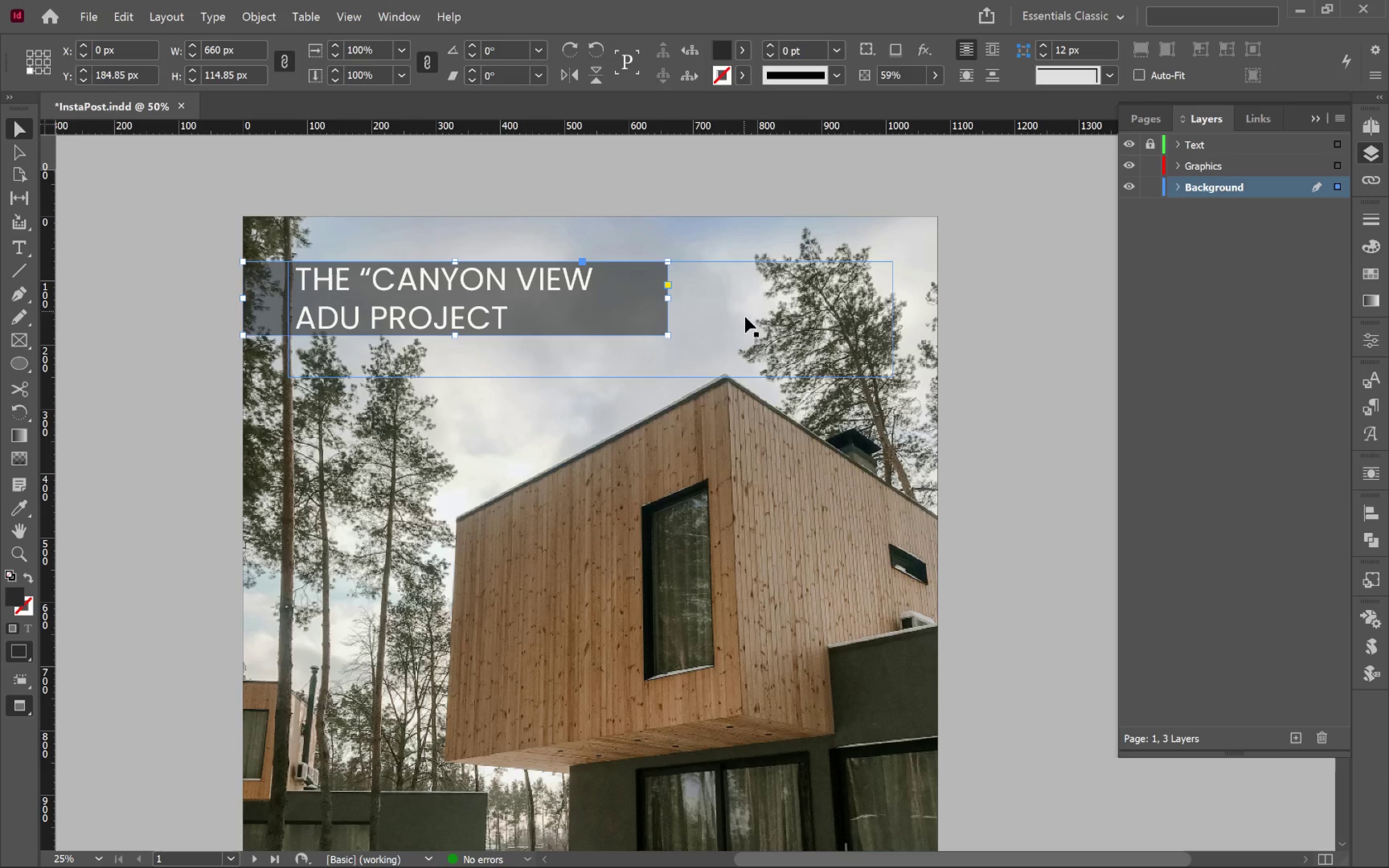 
left_click([752, 322])
 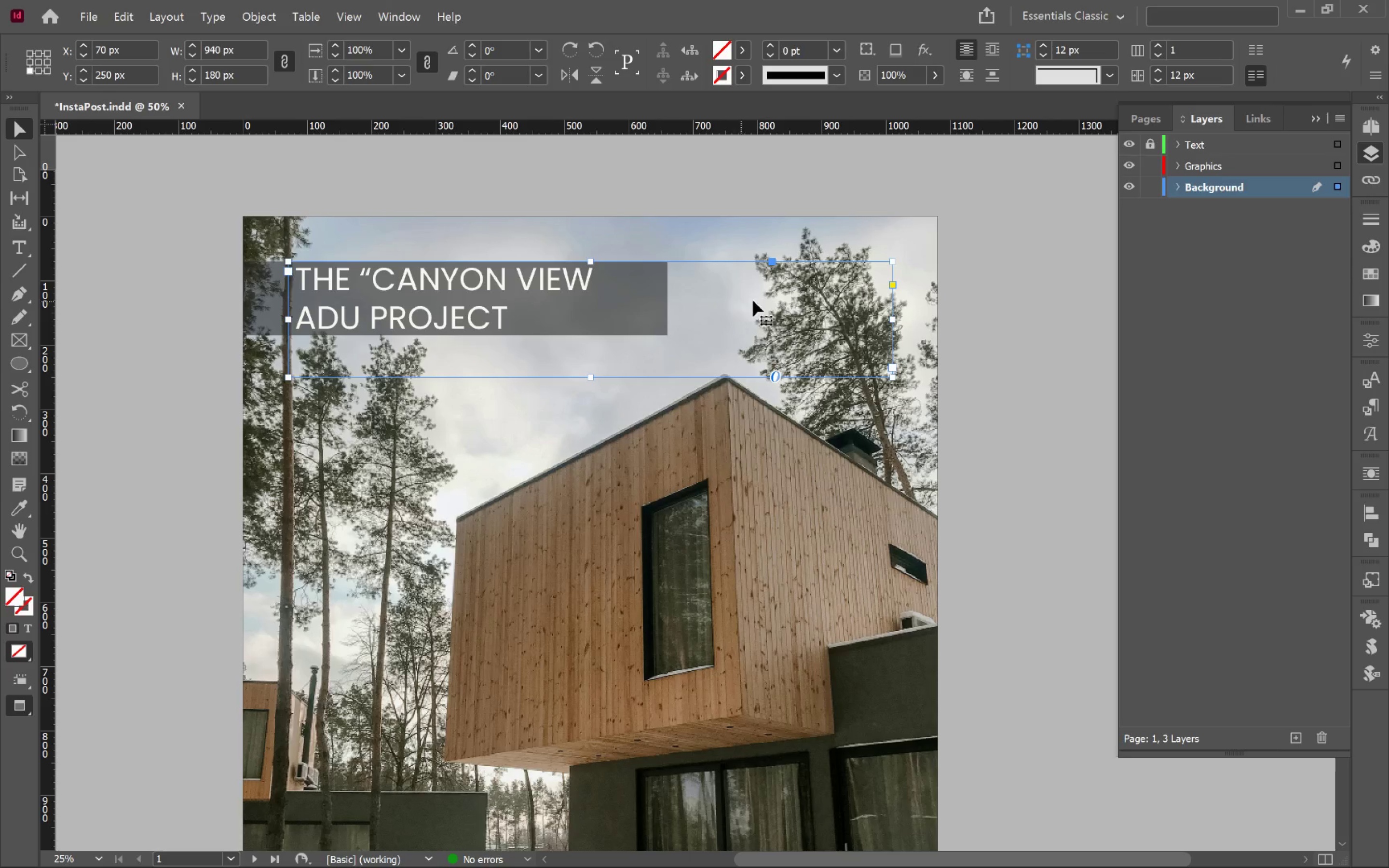 
left_click_drag(start_coordinate=[762, 304], to_coordinate=[778, 330])
 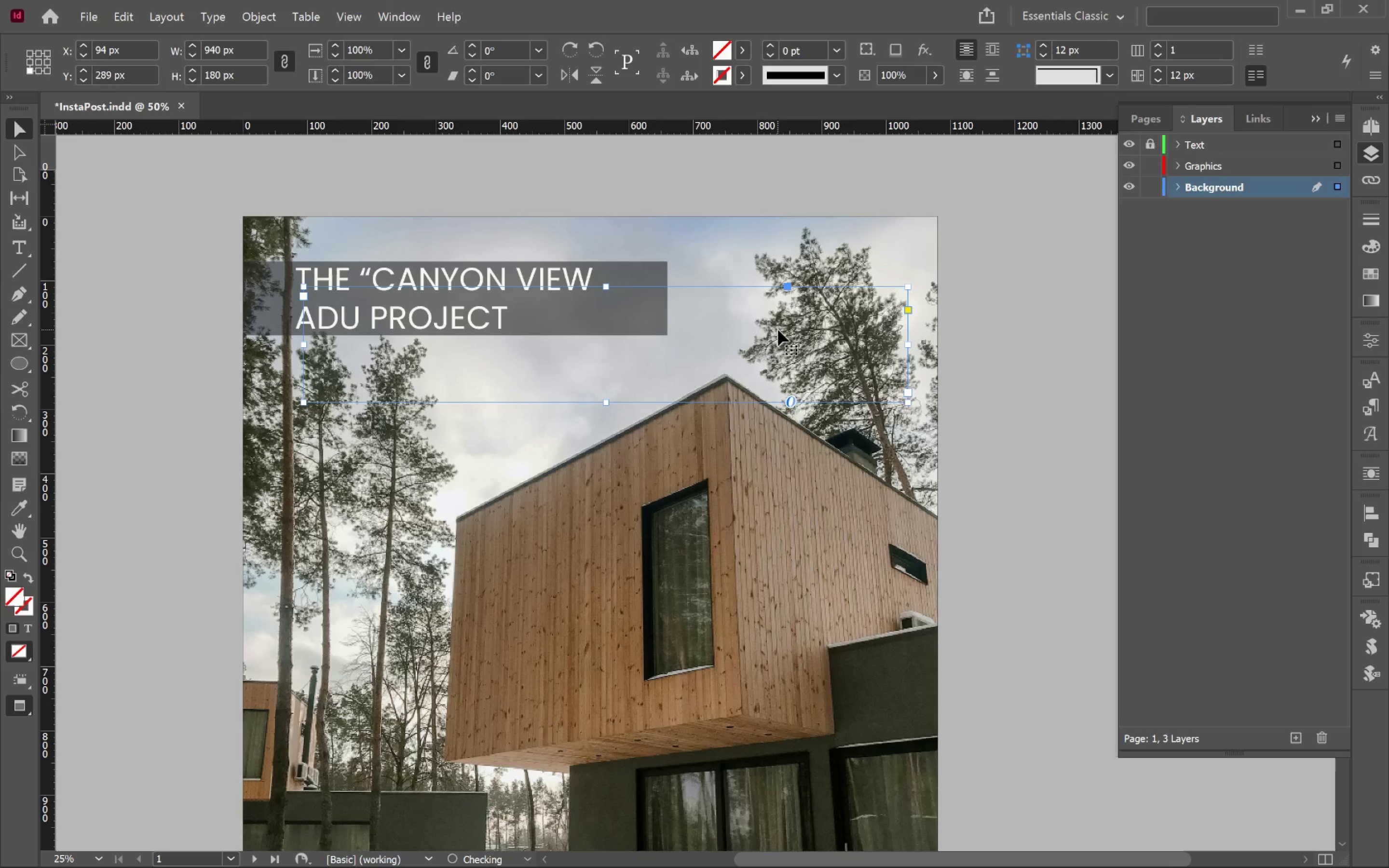 
hold_key(key=ControlLeft, duration=0.5)
 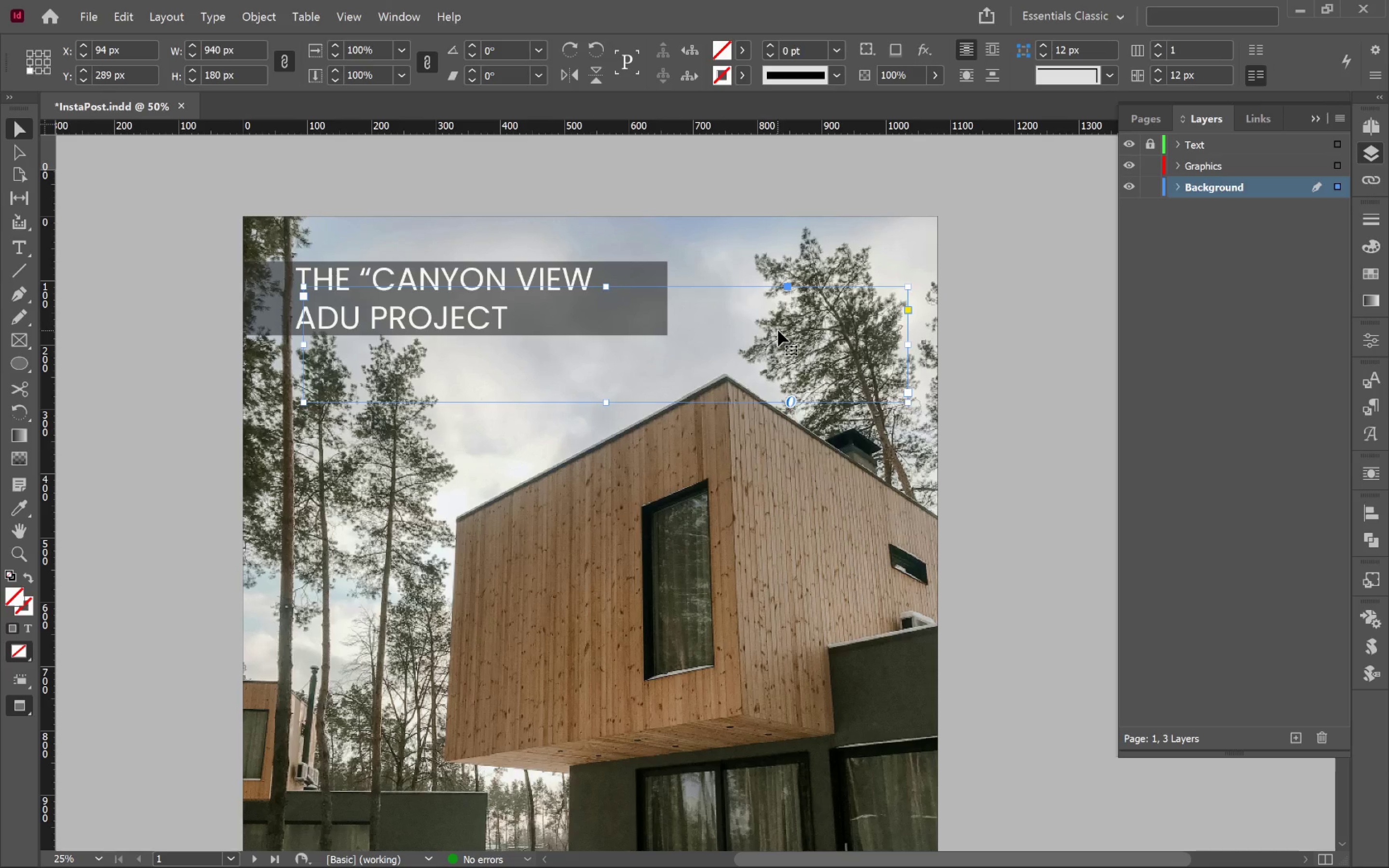 
key(Backspace)
 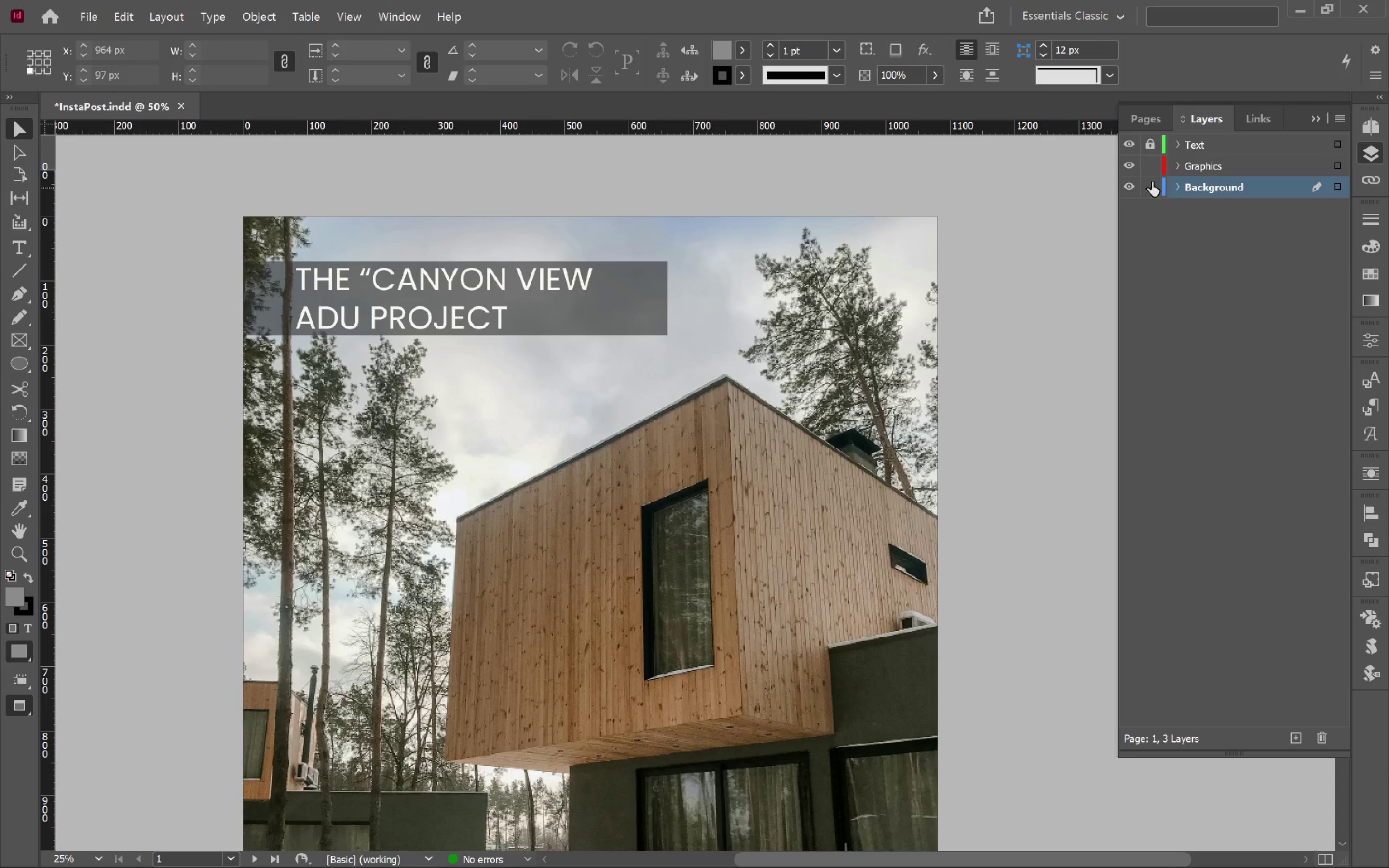 
left_click([1154, 142])
 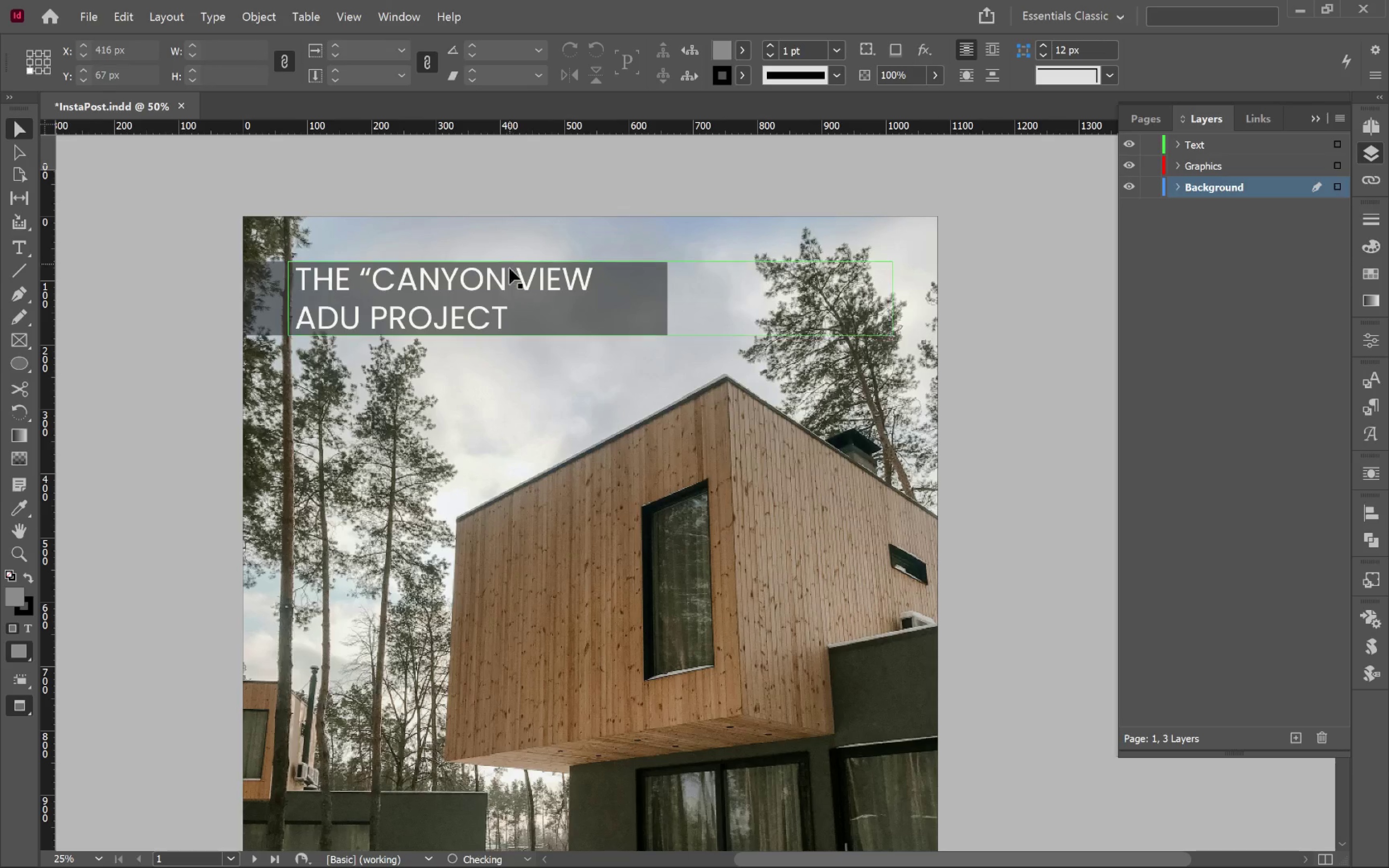 
left_click([512, 279])
 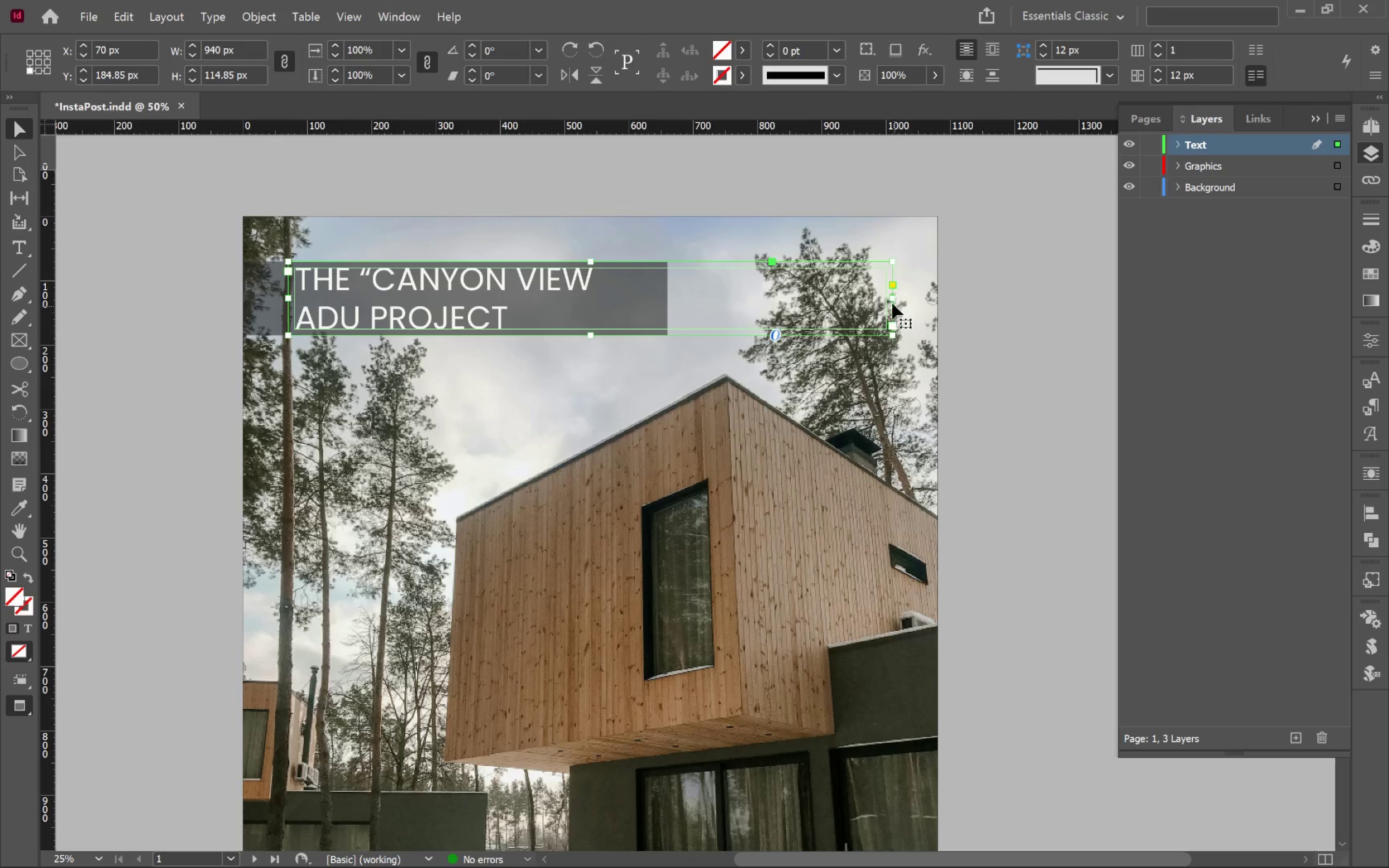 
double_click([892, 299])
 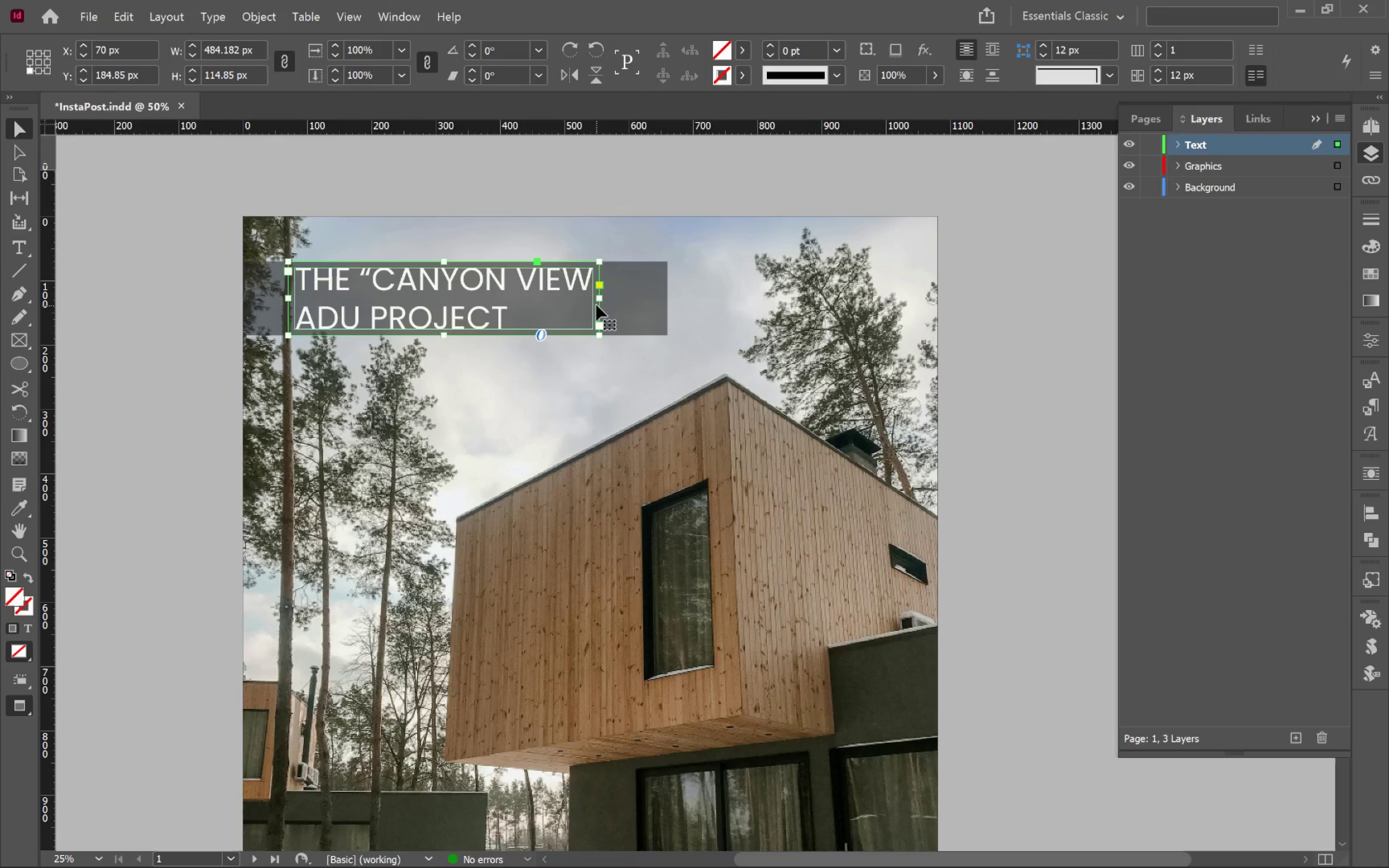 
left_click_drag(start_coordinate=[600, 298], to_coordinate=[667, 305])
 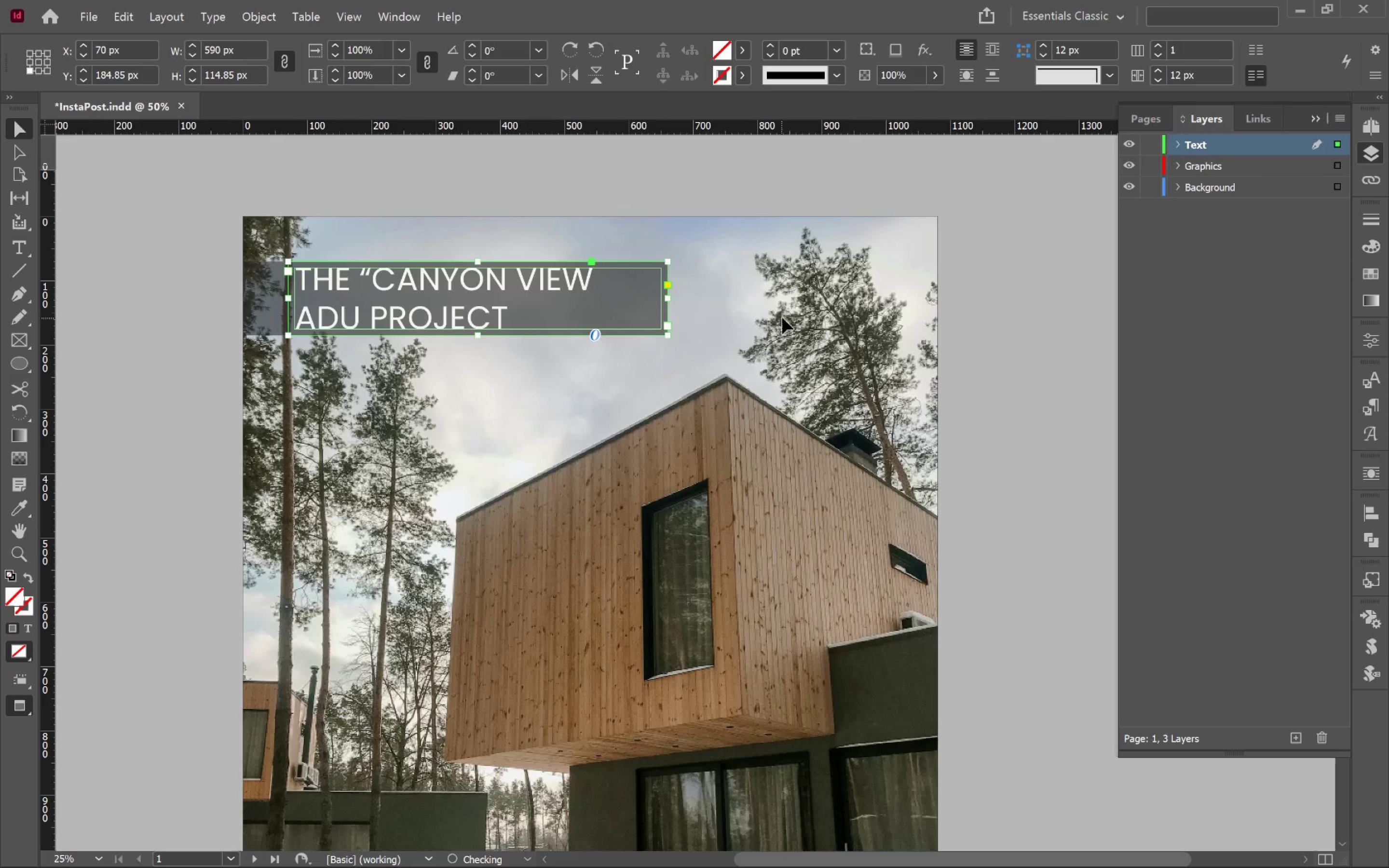 
left_click([784, 316])
 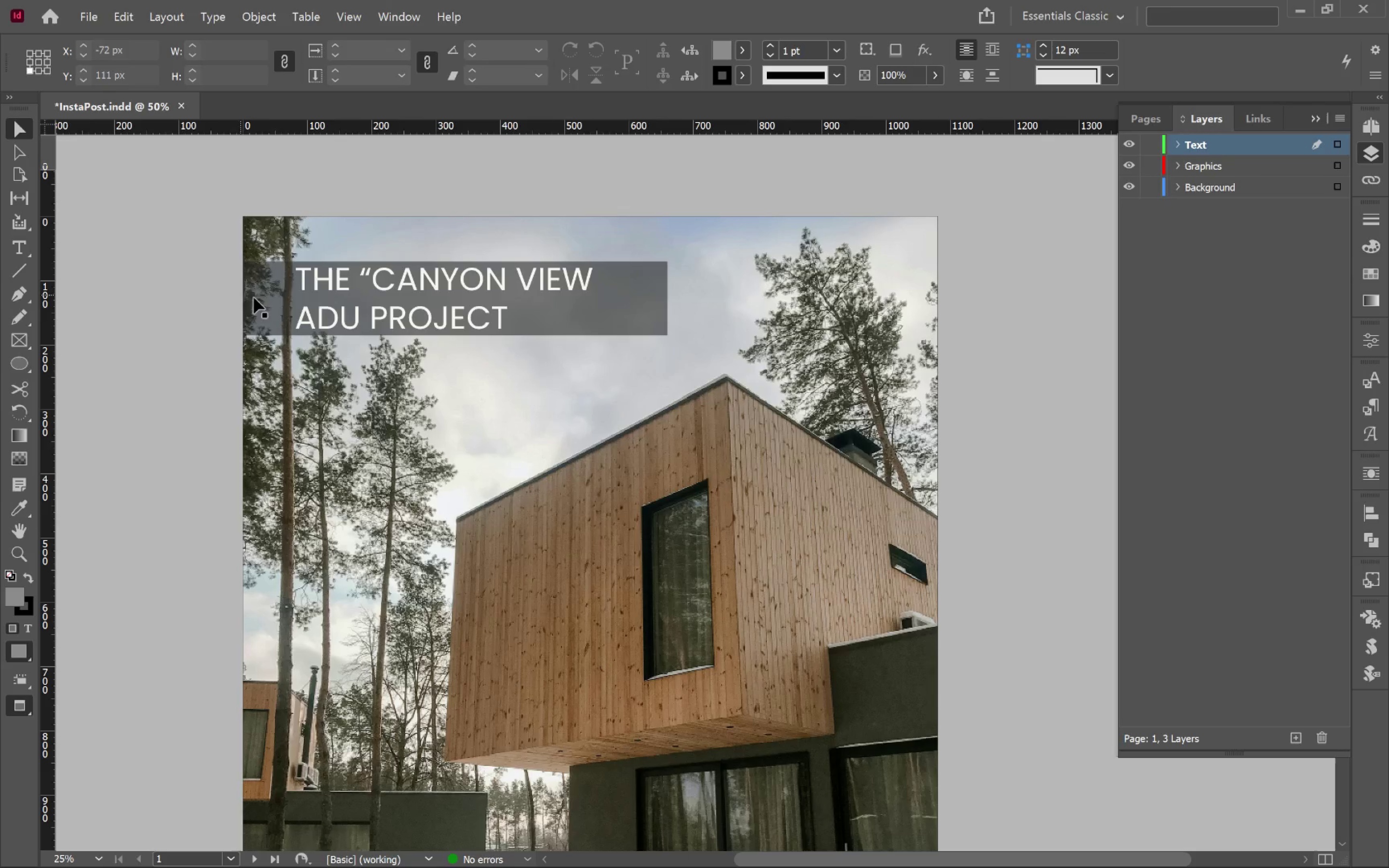 
left_click([270, 300])
 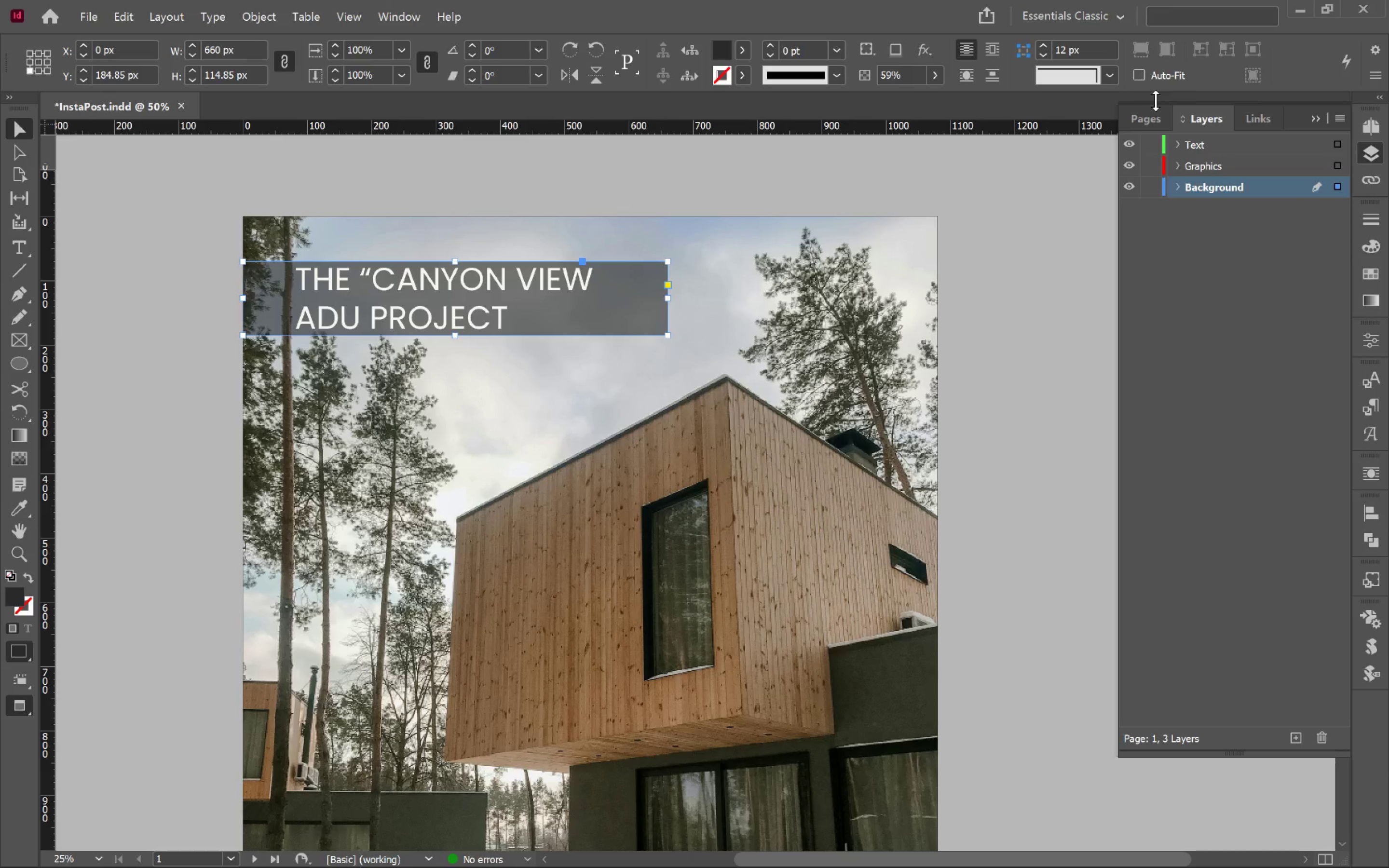 
left_click([1114, 75])
 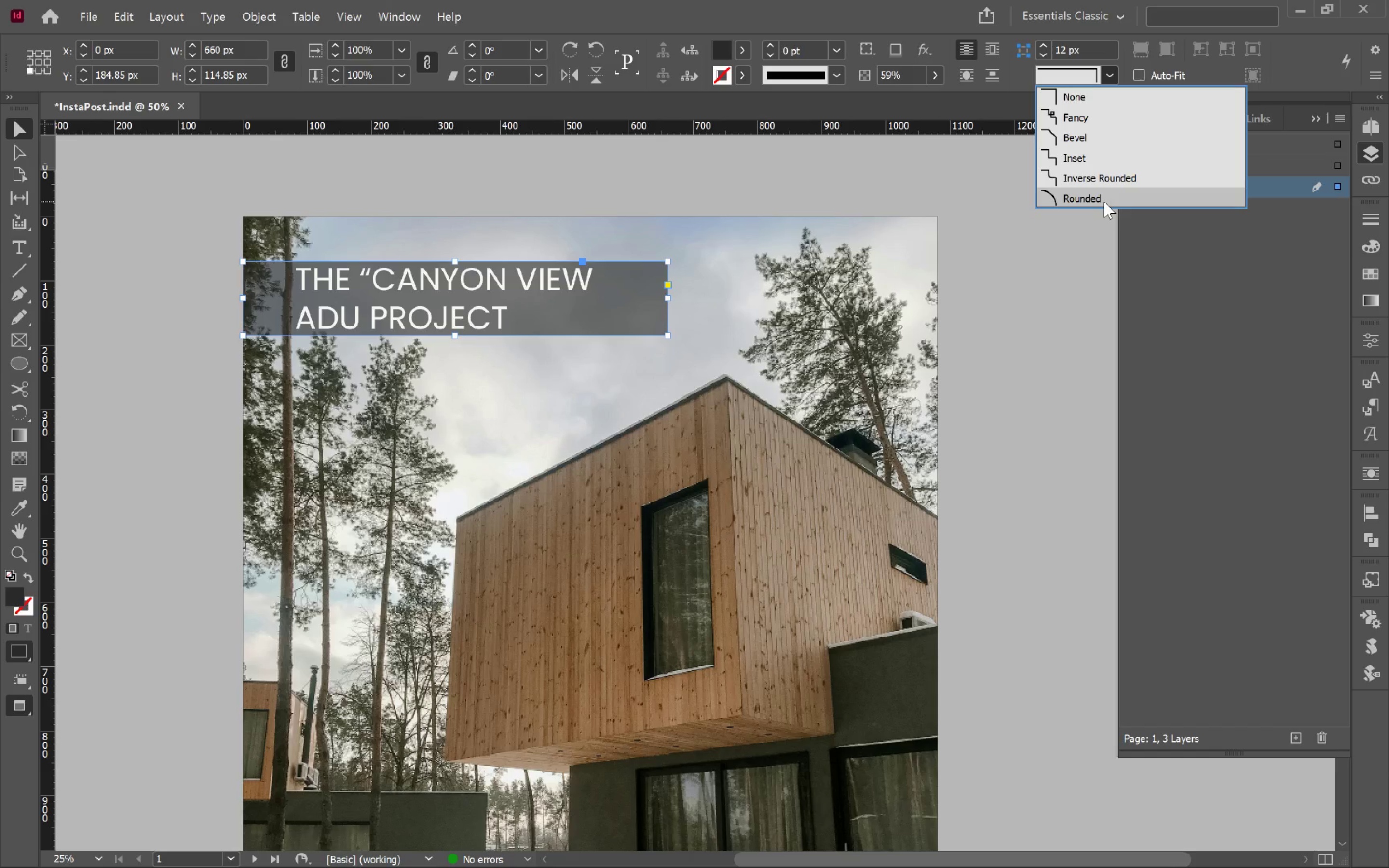 
left_click([1104, 202])
 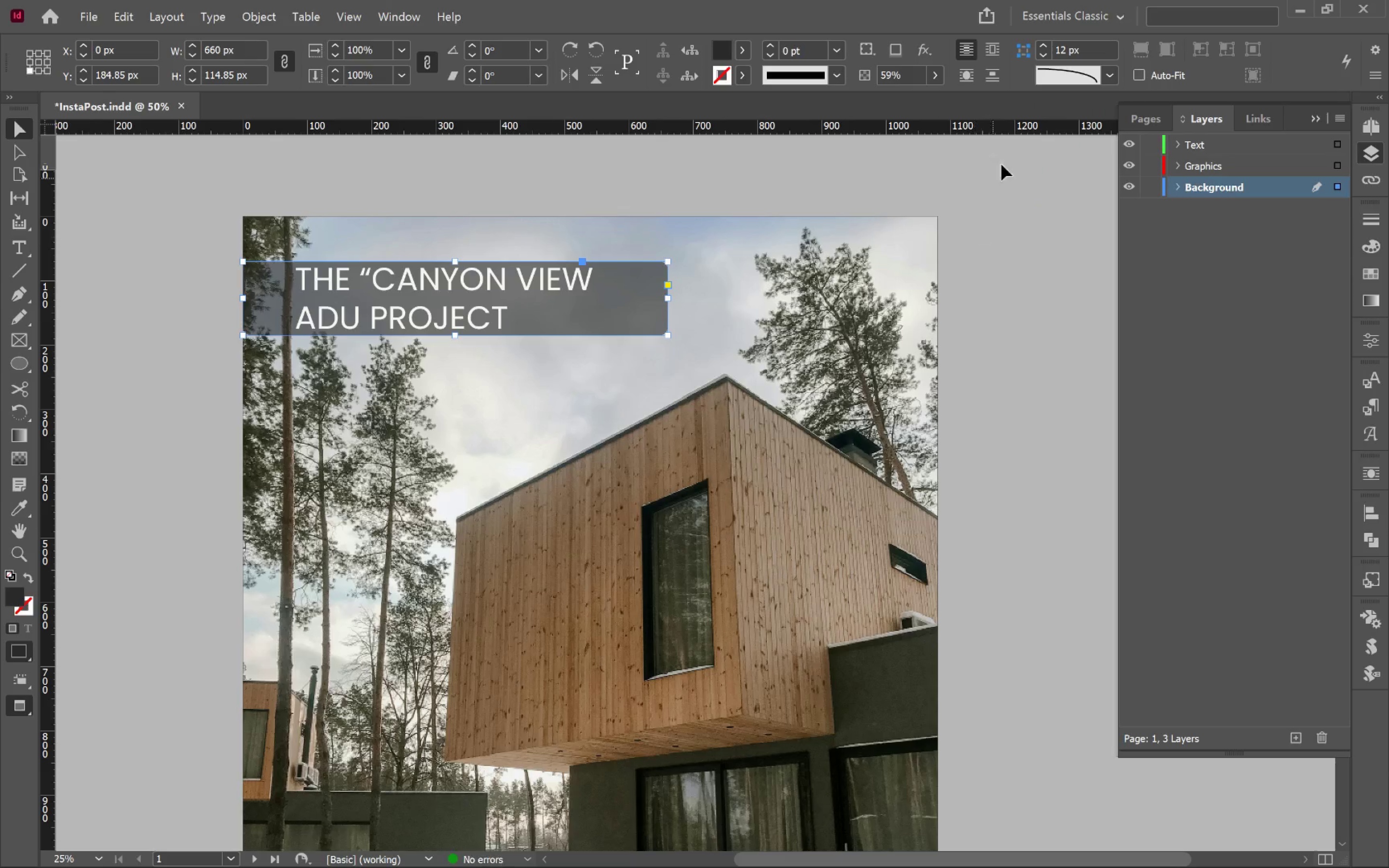 
hold_key(key=ShiftLeft, duration=1.83)
double_click([1041, 47])
 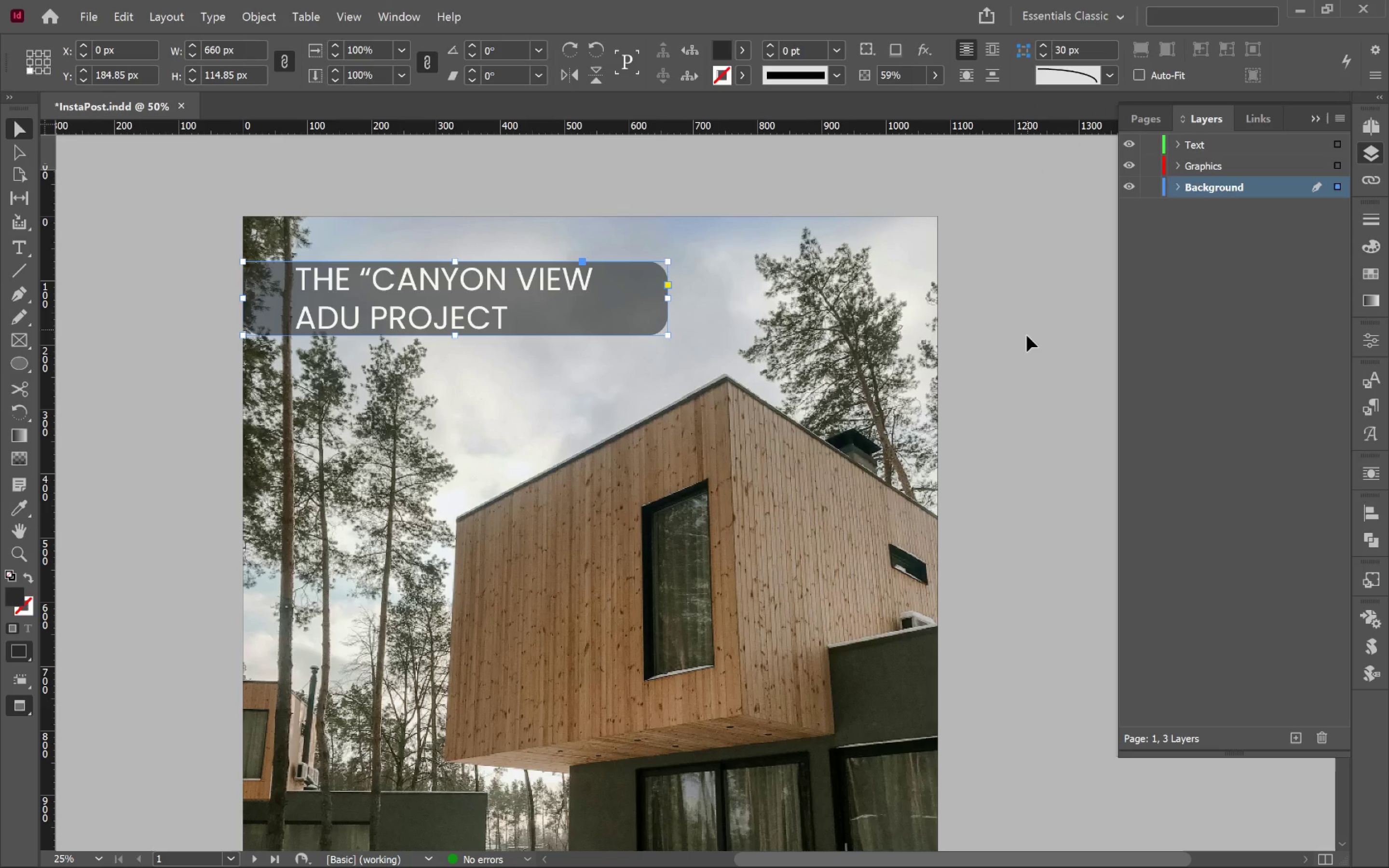 
left_click([1027, 353])
 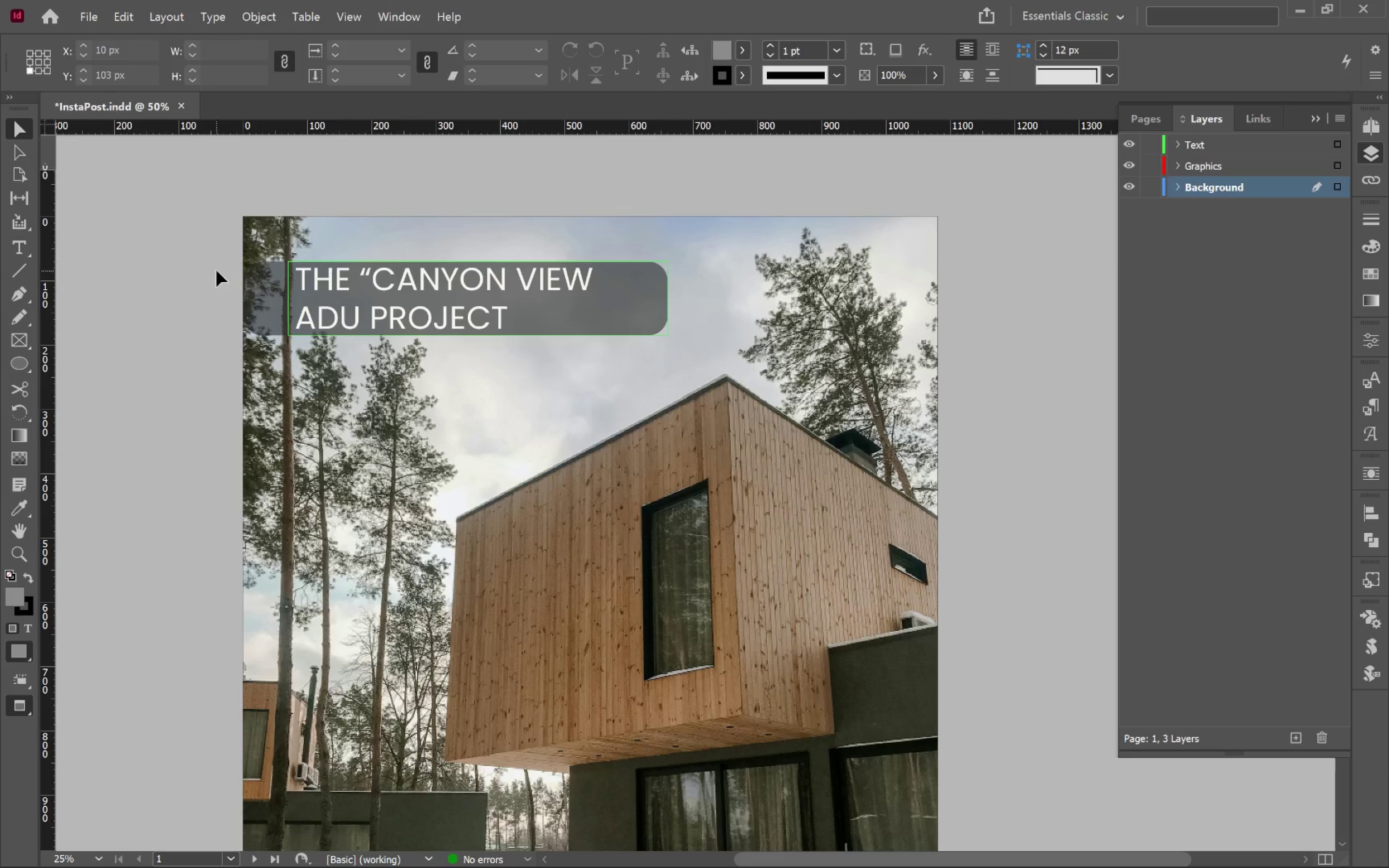 
left_click([261, 287])
 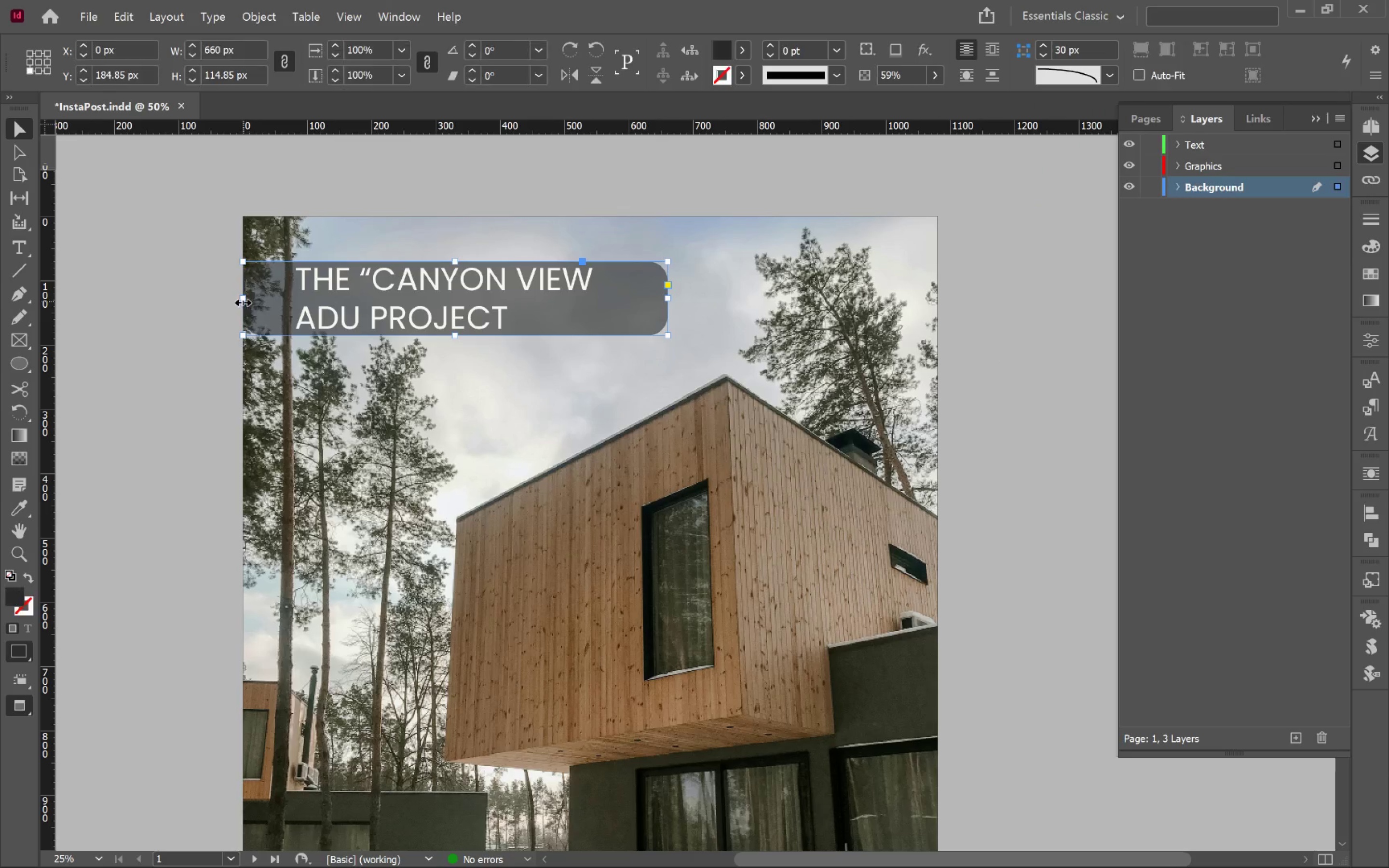 
left_click([242, 303])
 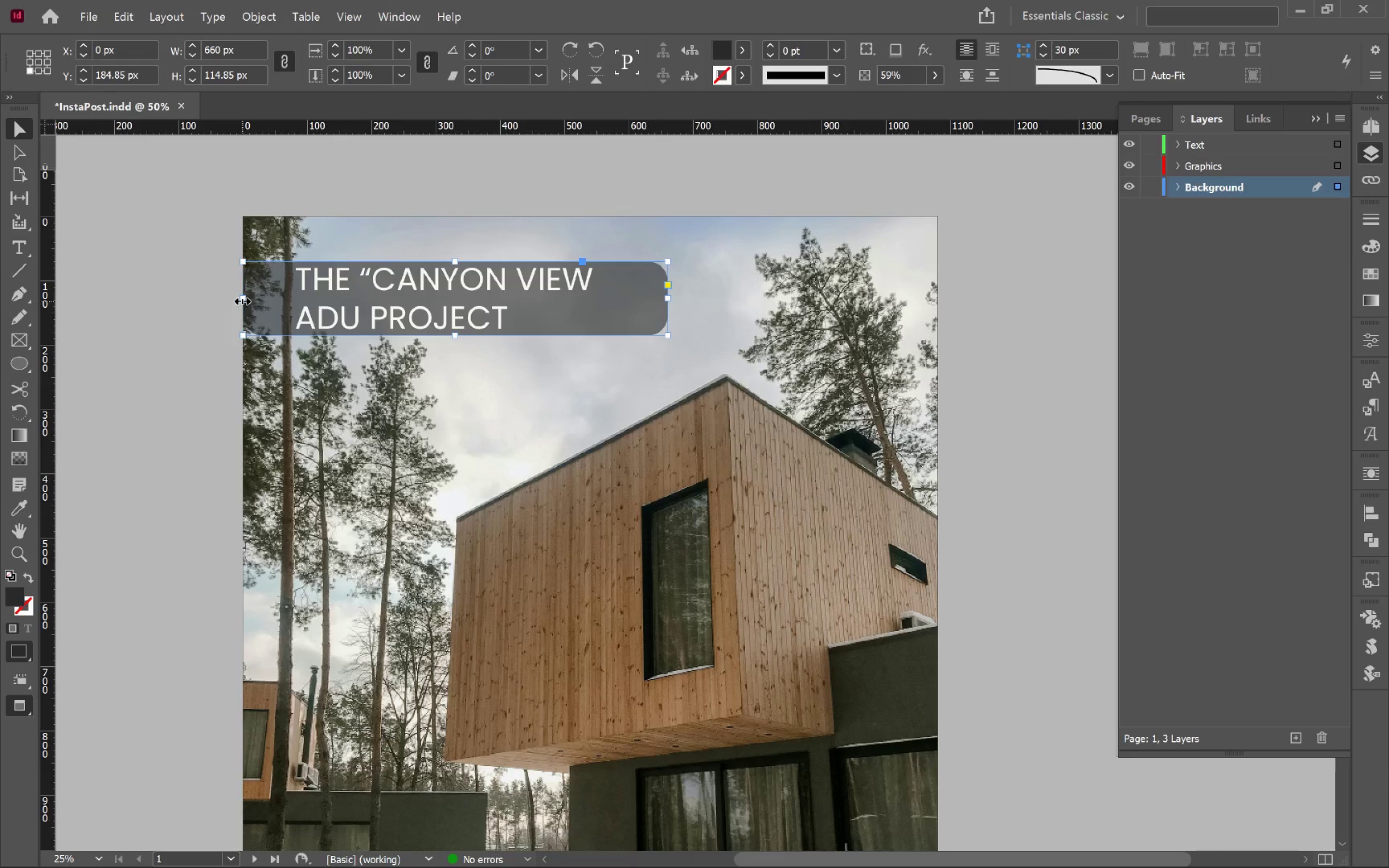 
left_click_drag(start_coordinate=[242, 301], to_coordinate=[228, 299])
 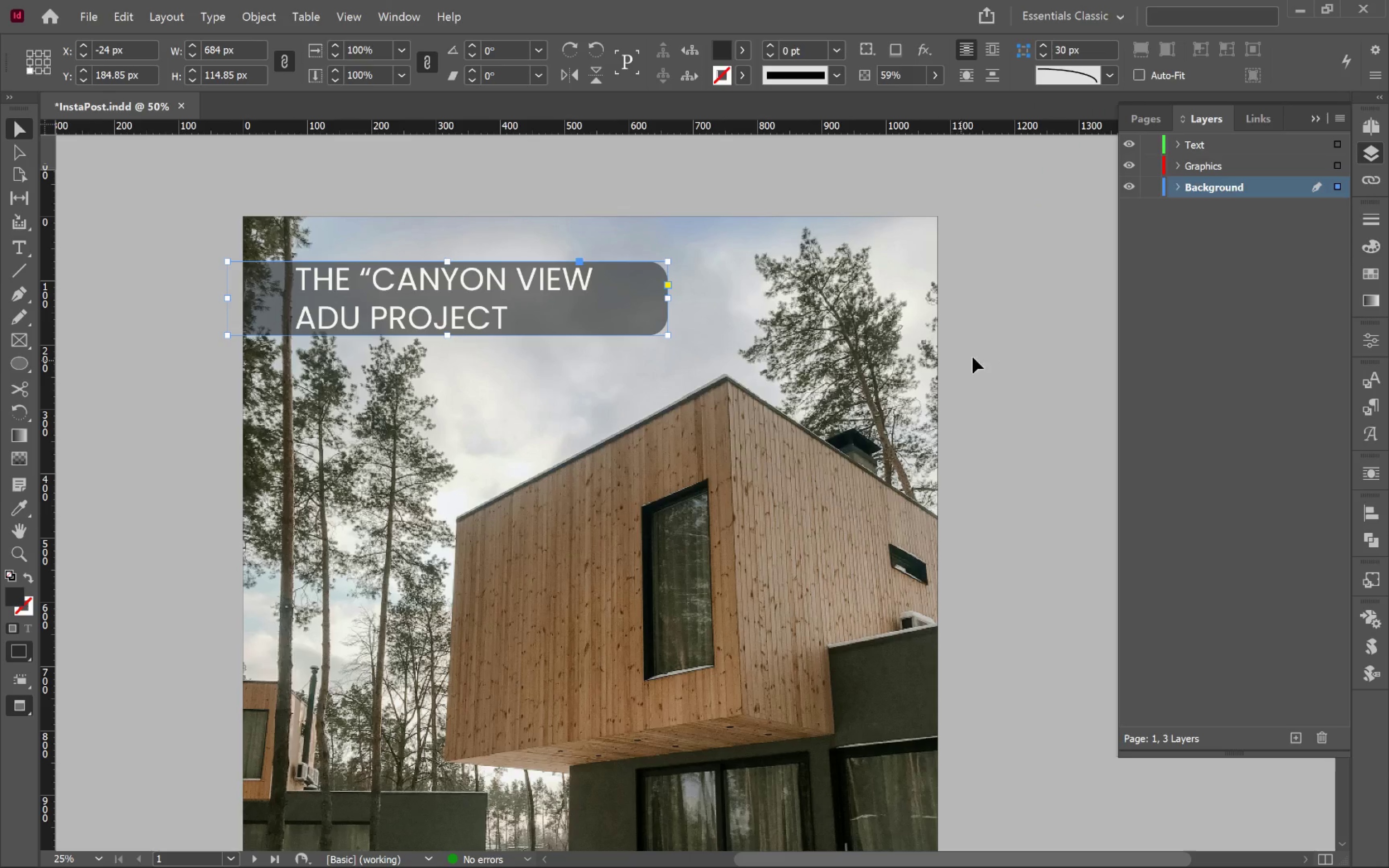 
left_click([1017, 350])
 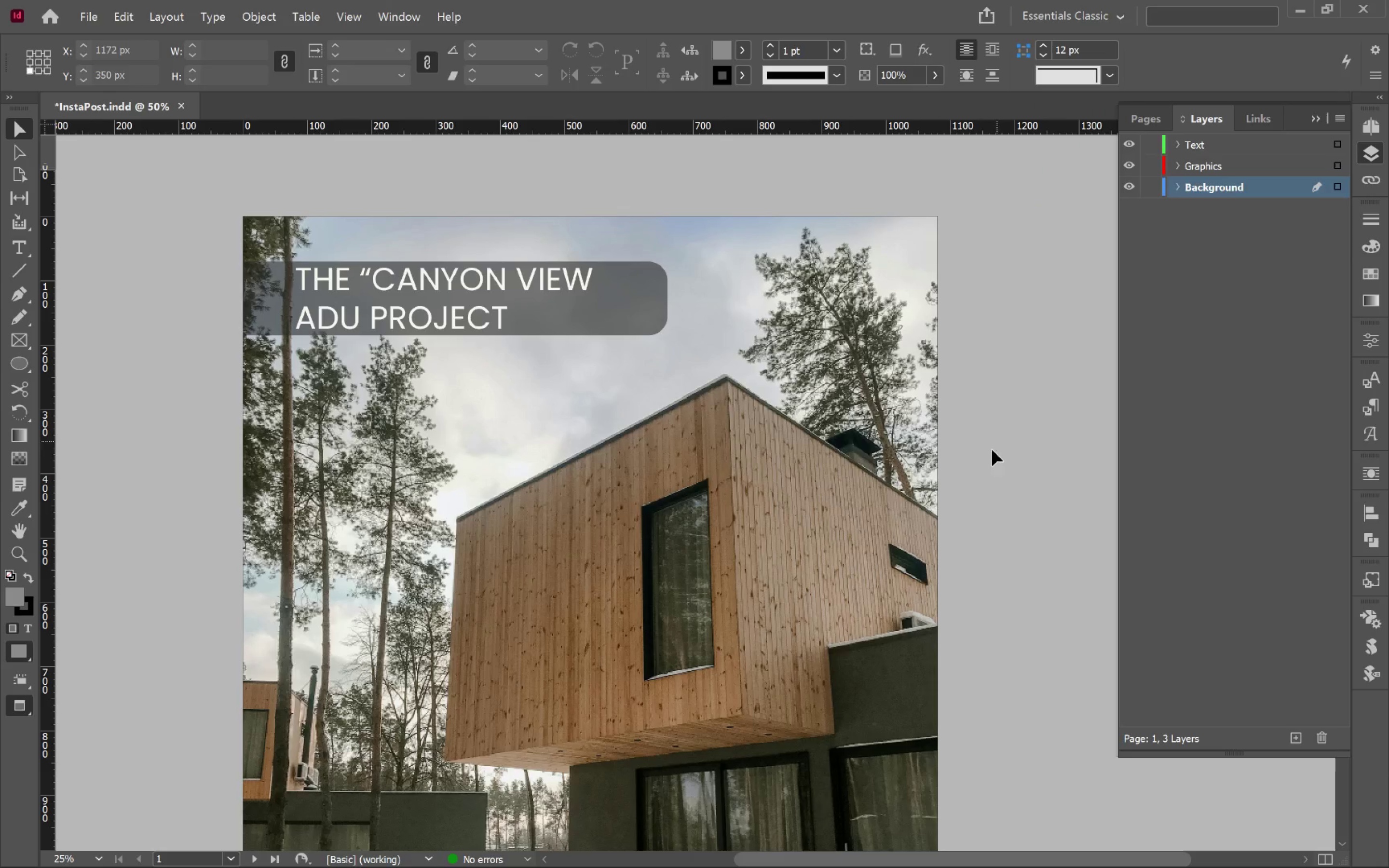 
hold_key(key=Space, duration=0.94)
 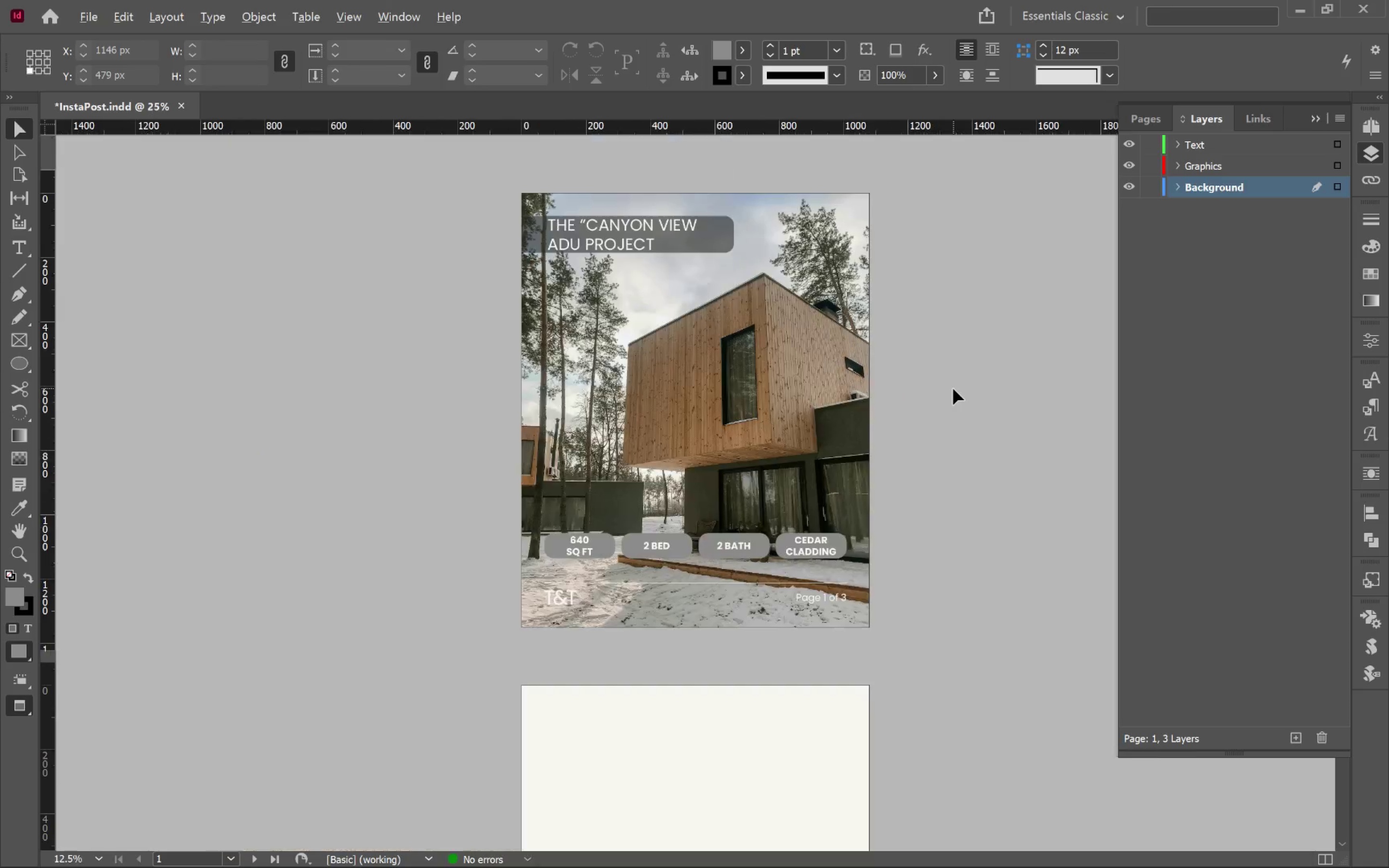 
left_click_drag(start_coordinate=[972, 459], to_coordinate=[945, 323])
 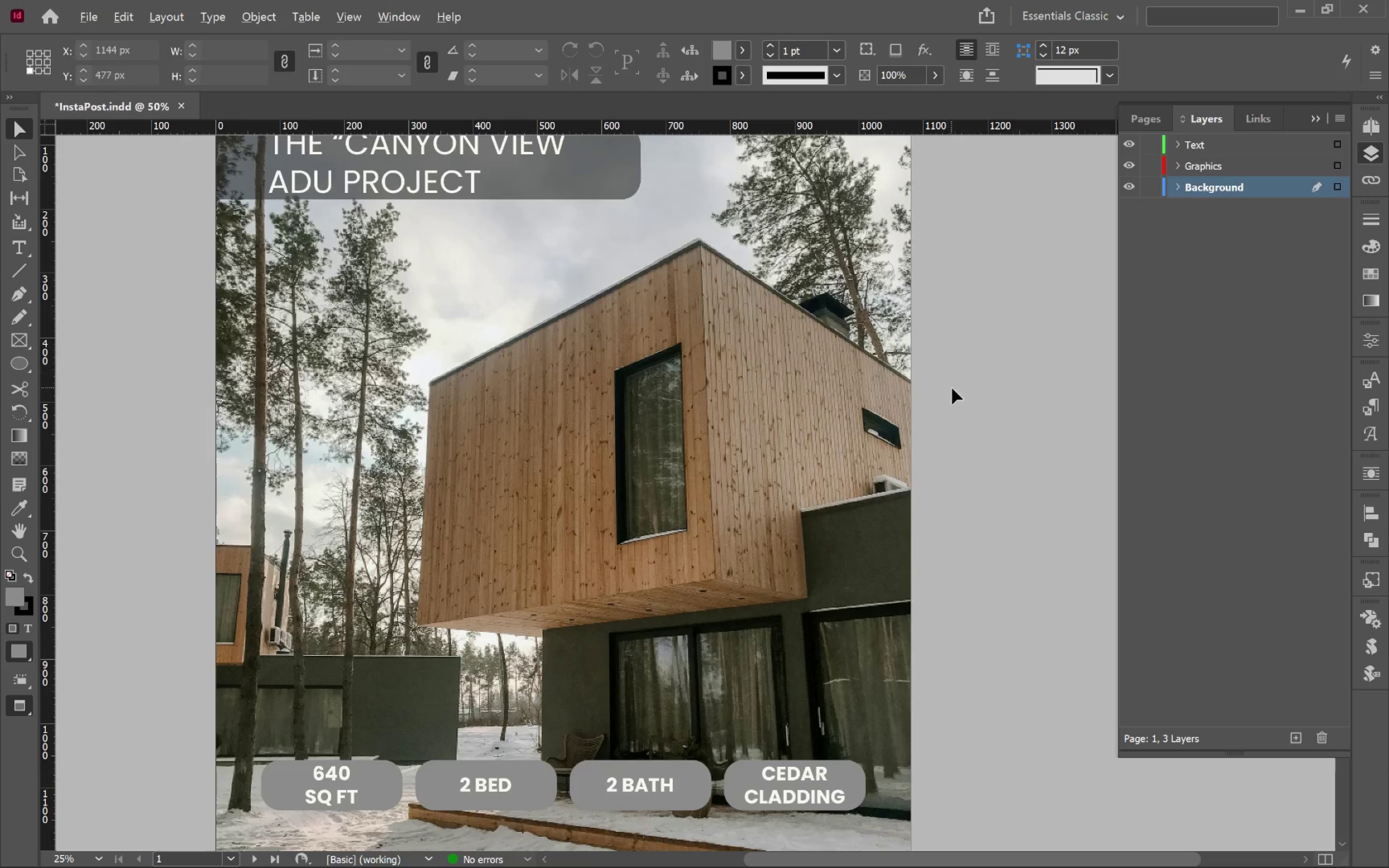 
hold_key(key=AltLeft, duration=0.48)
 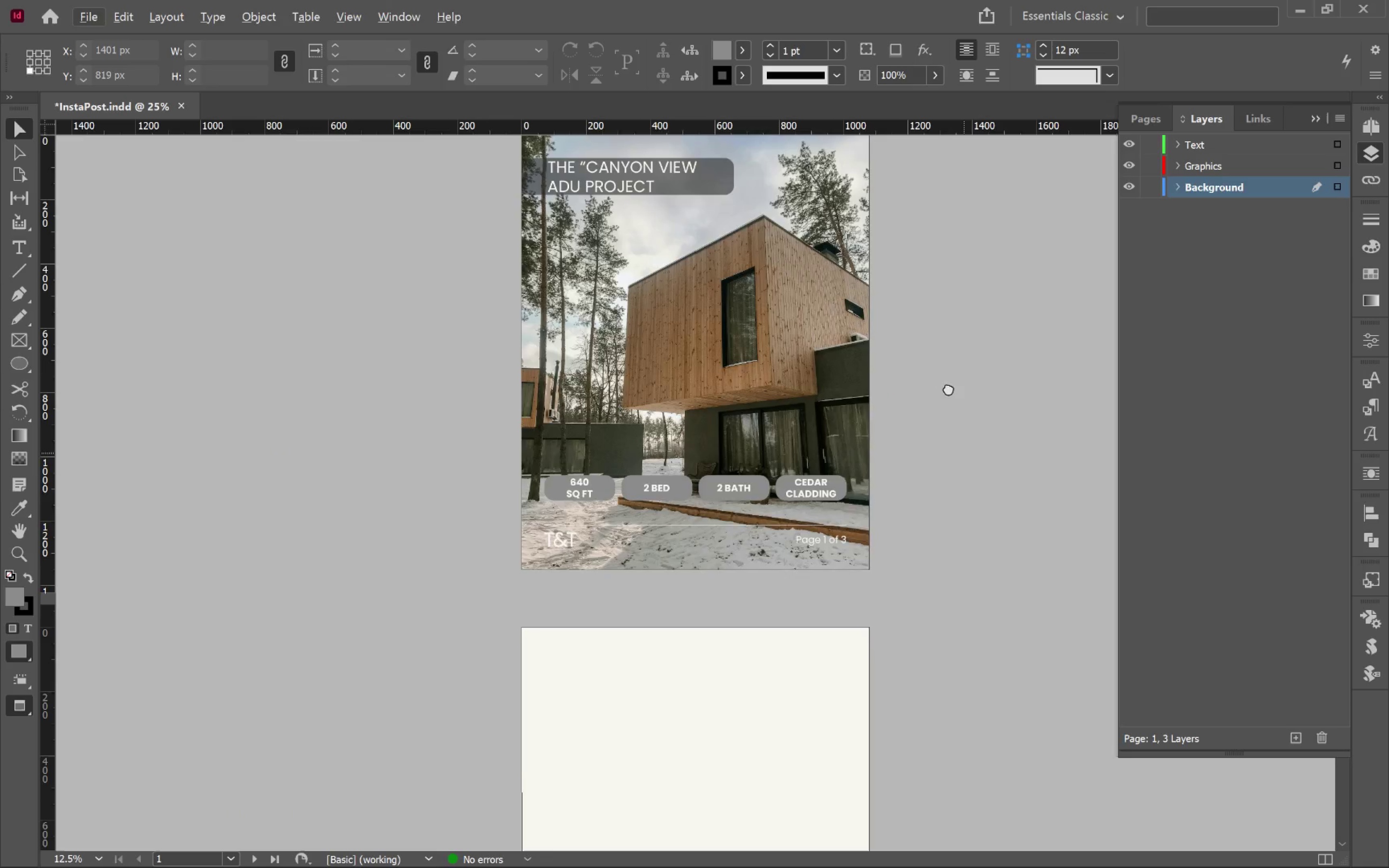 
hold_key(key=Space, duration=1.51)
 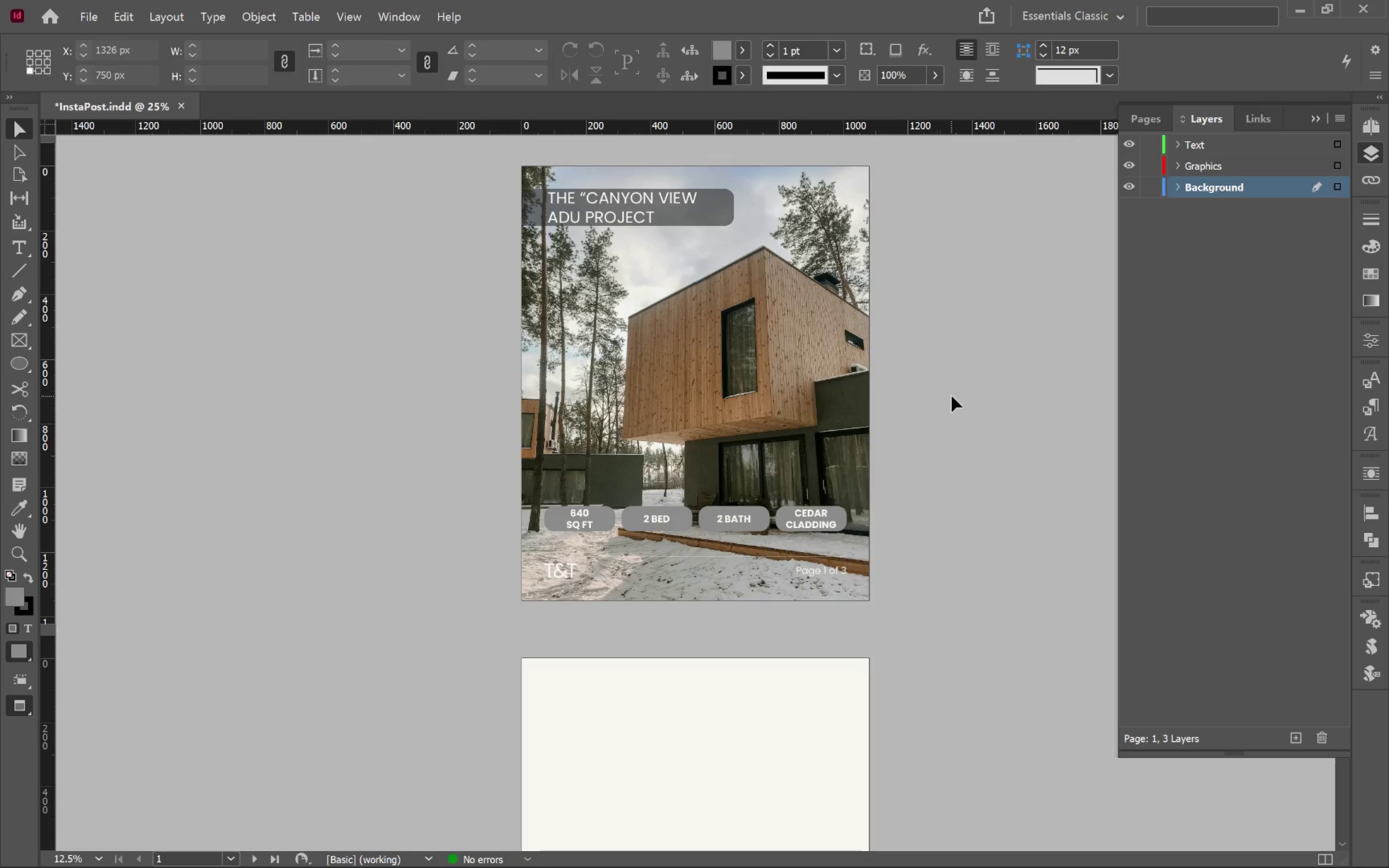 
scroll: coordinate [953, 389], scroll_direction: down, amount: 1.0
 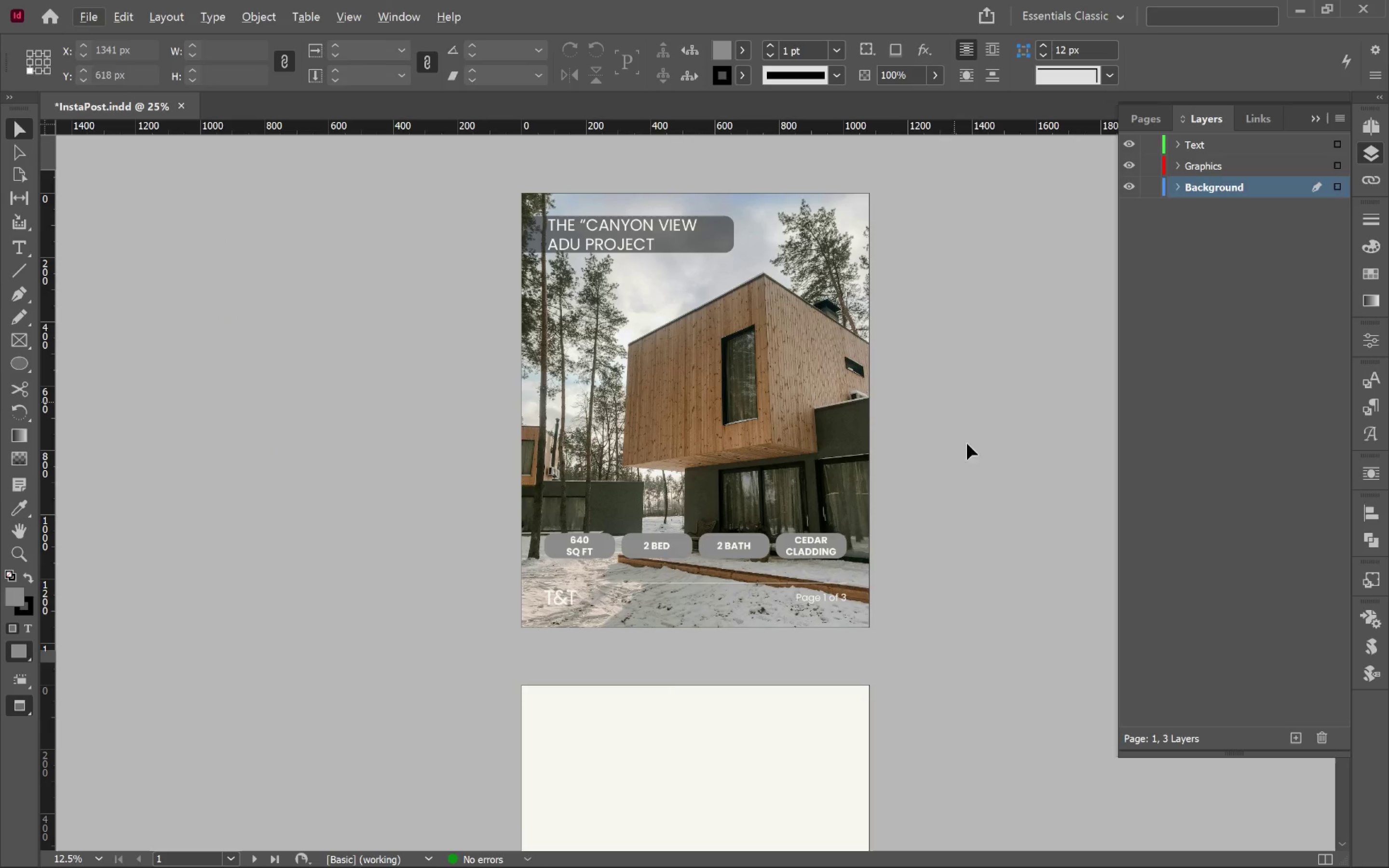 
left_click_drag(start_coordinate=[964, 451], to_coordinate=[932, 424])
 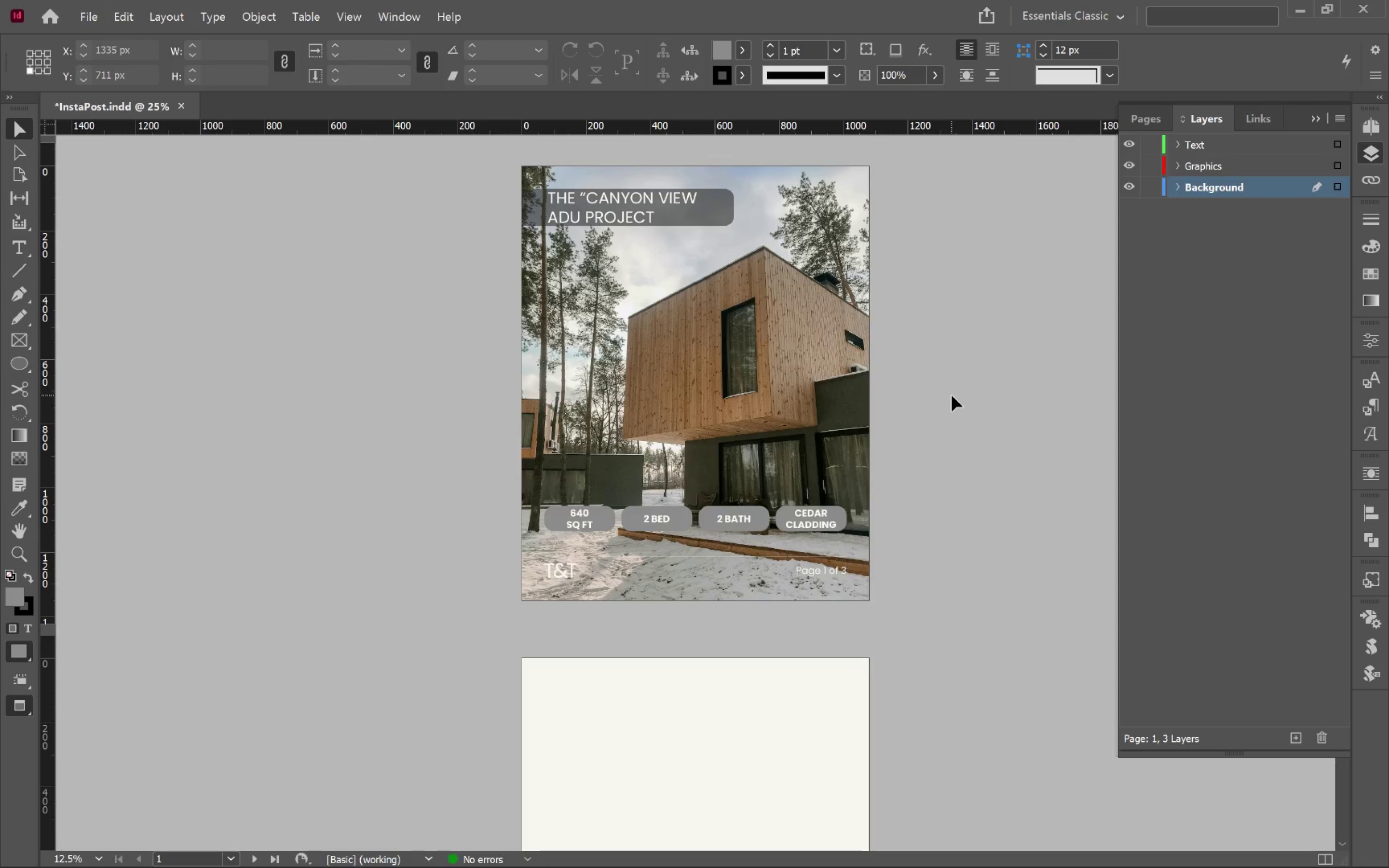 
key(Space)
 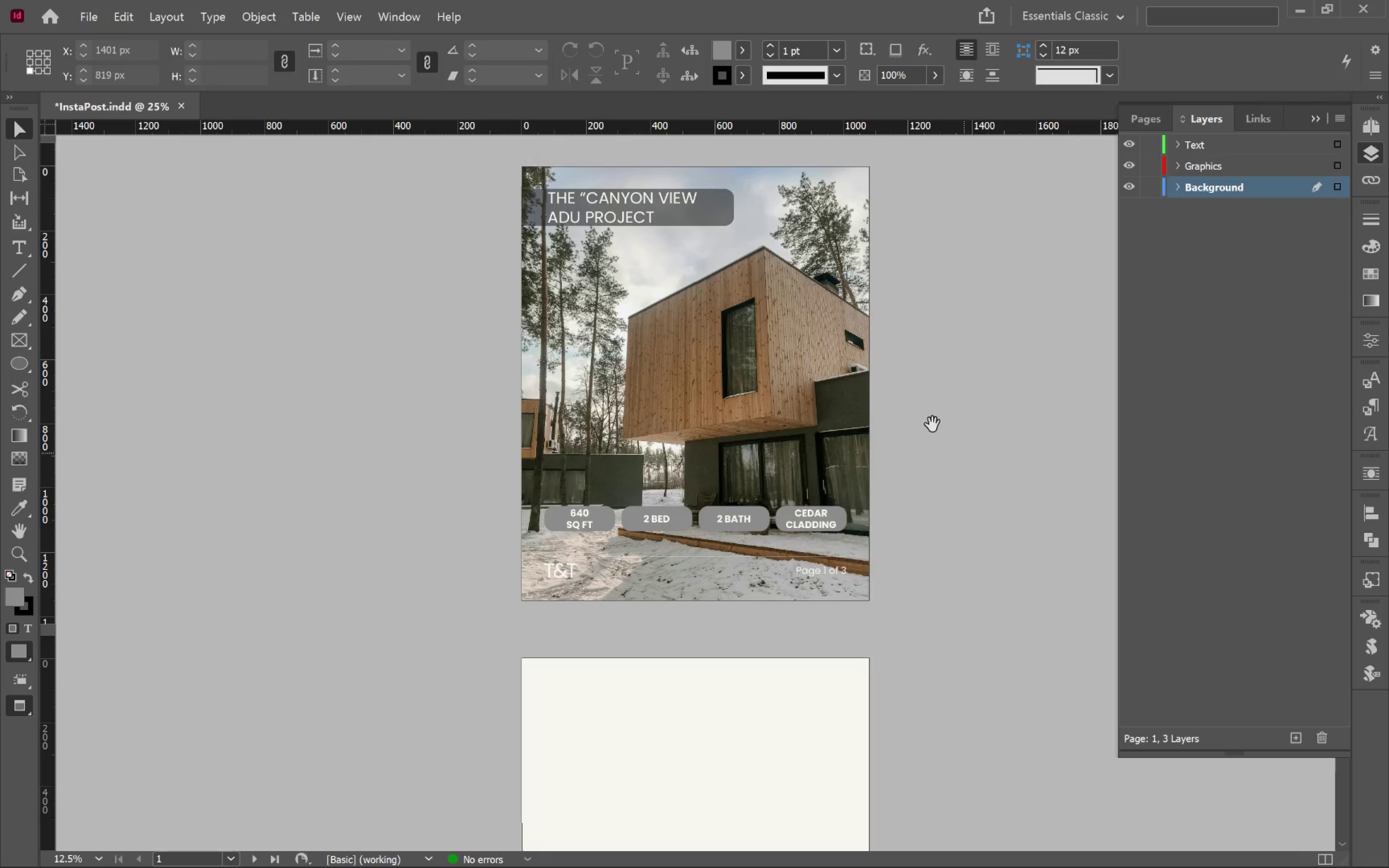 
key(Space)
 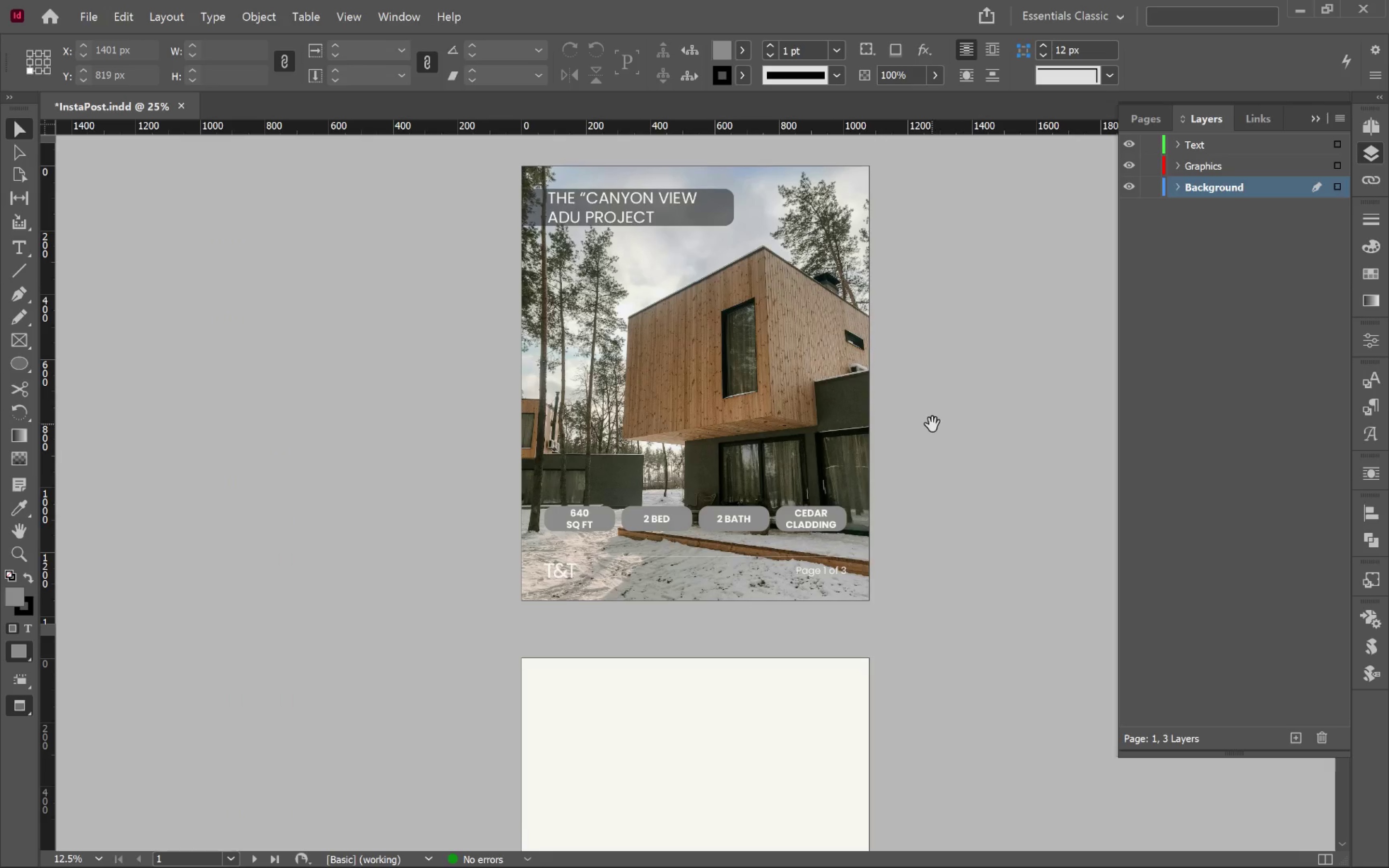 
key(Space)
 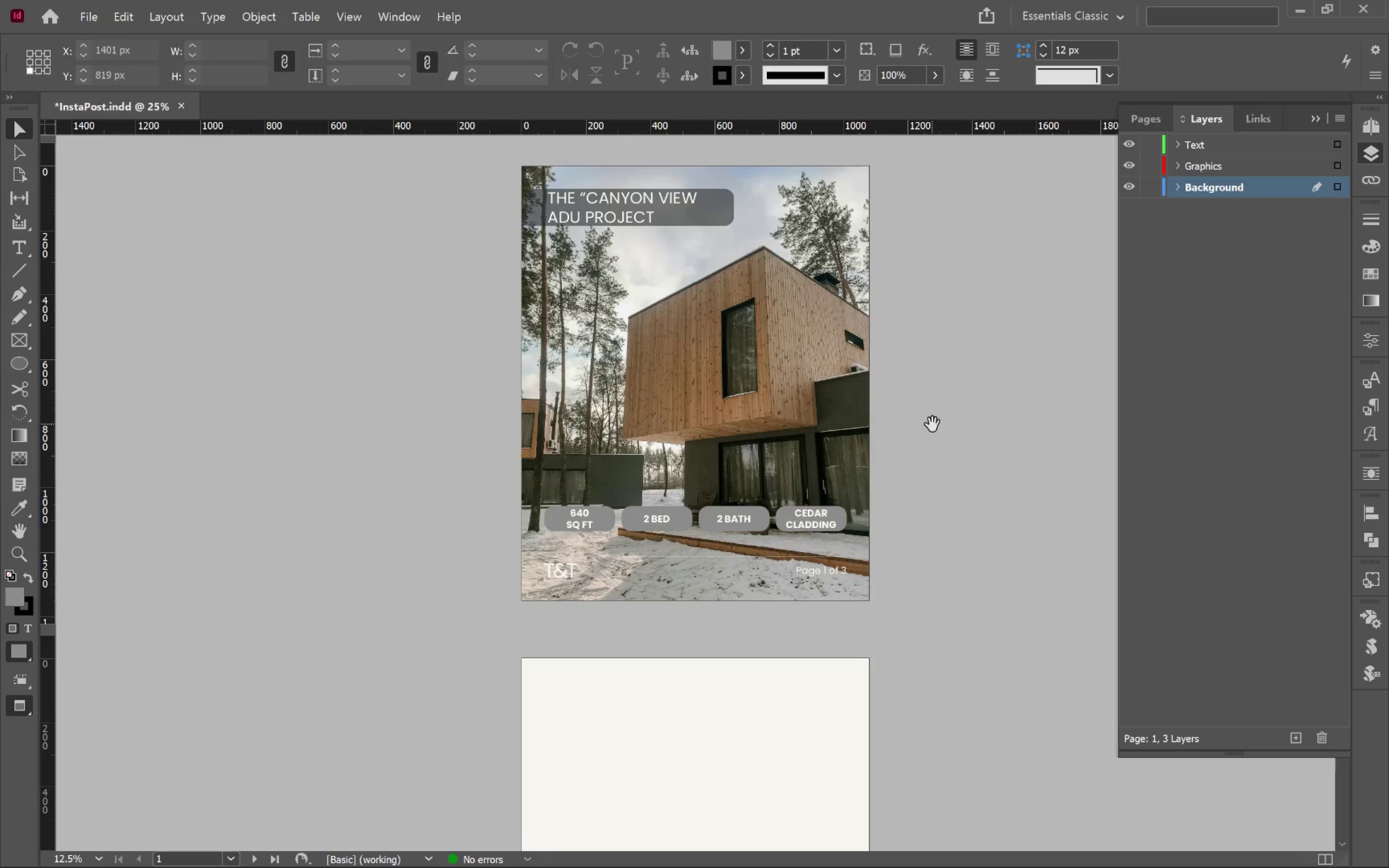 
key(Space)
 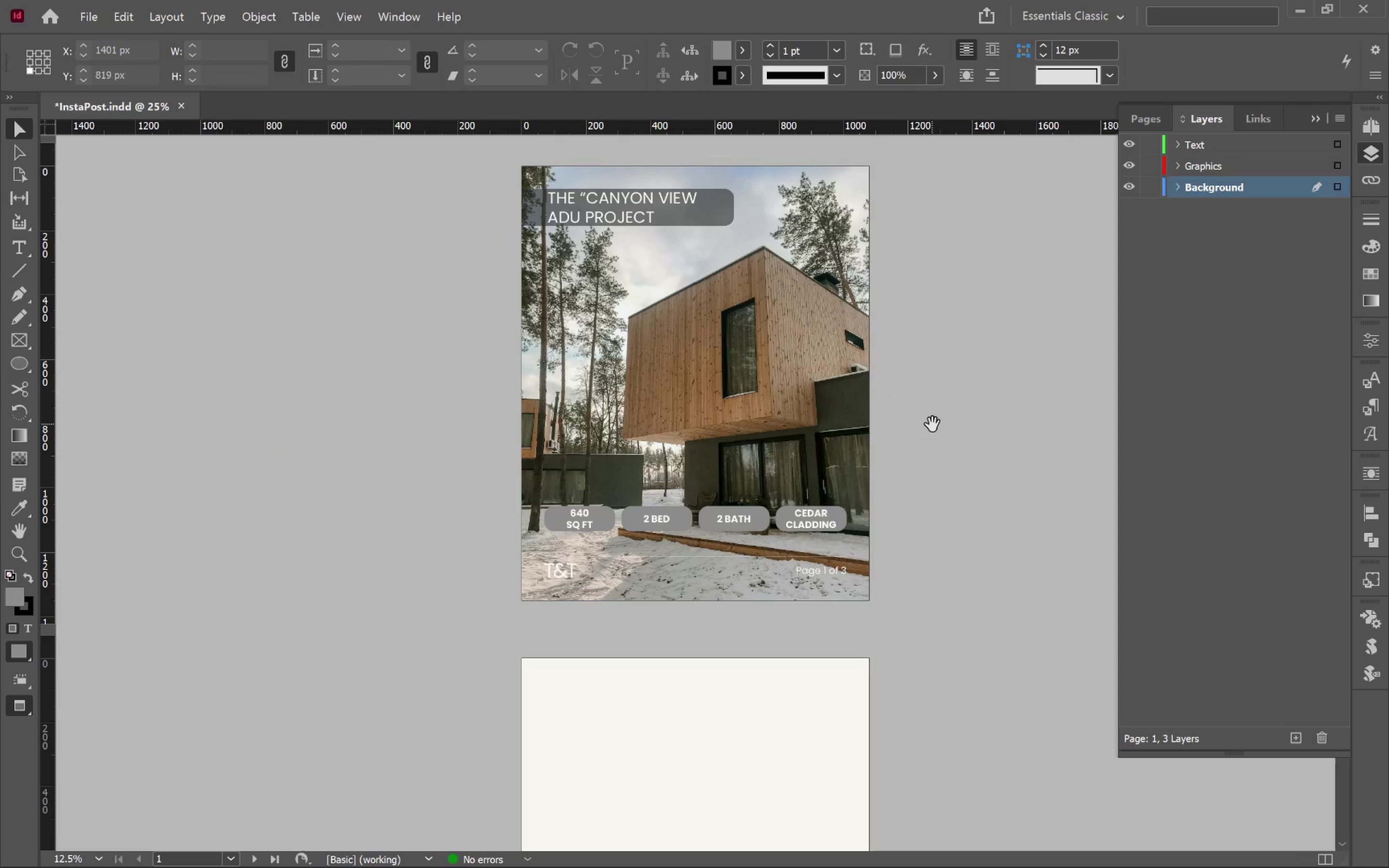 
key(Space)
 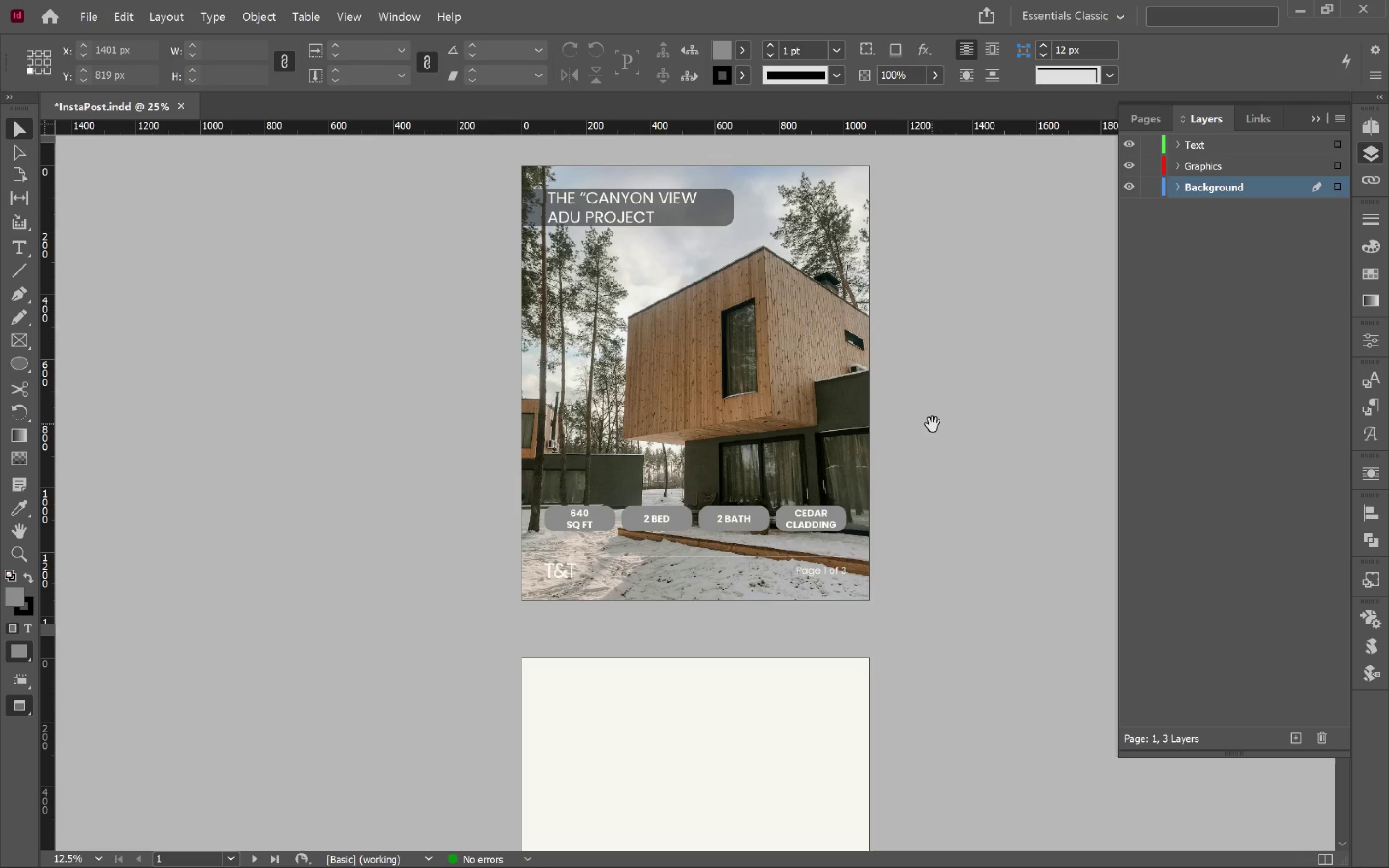 
key(Space)
 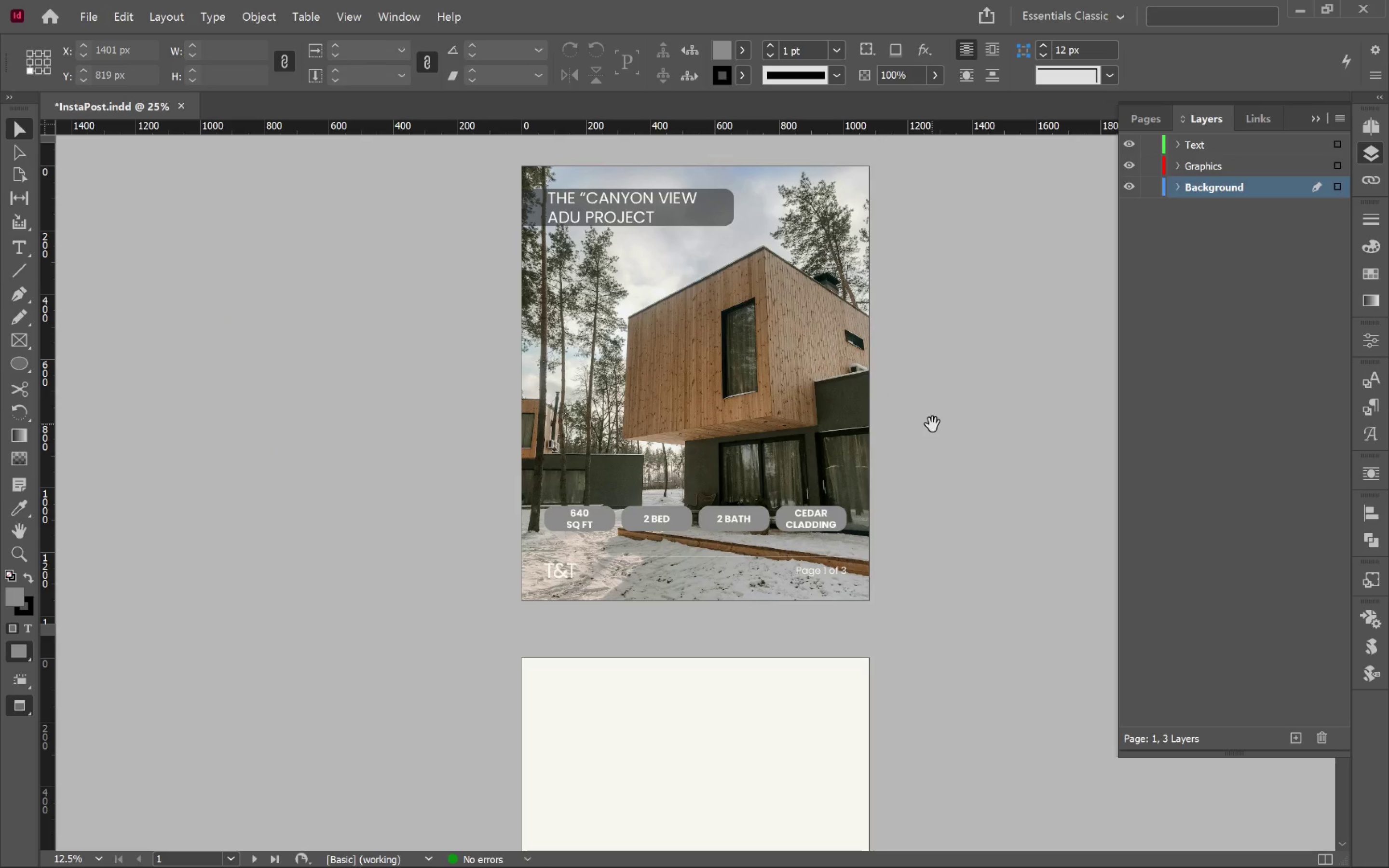 
key(Space)
 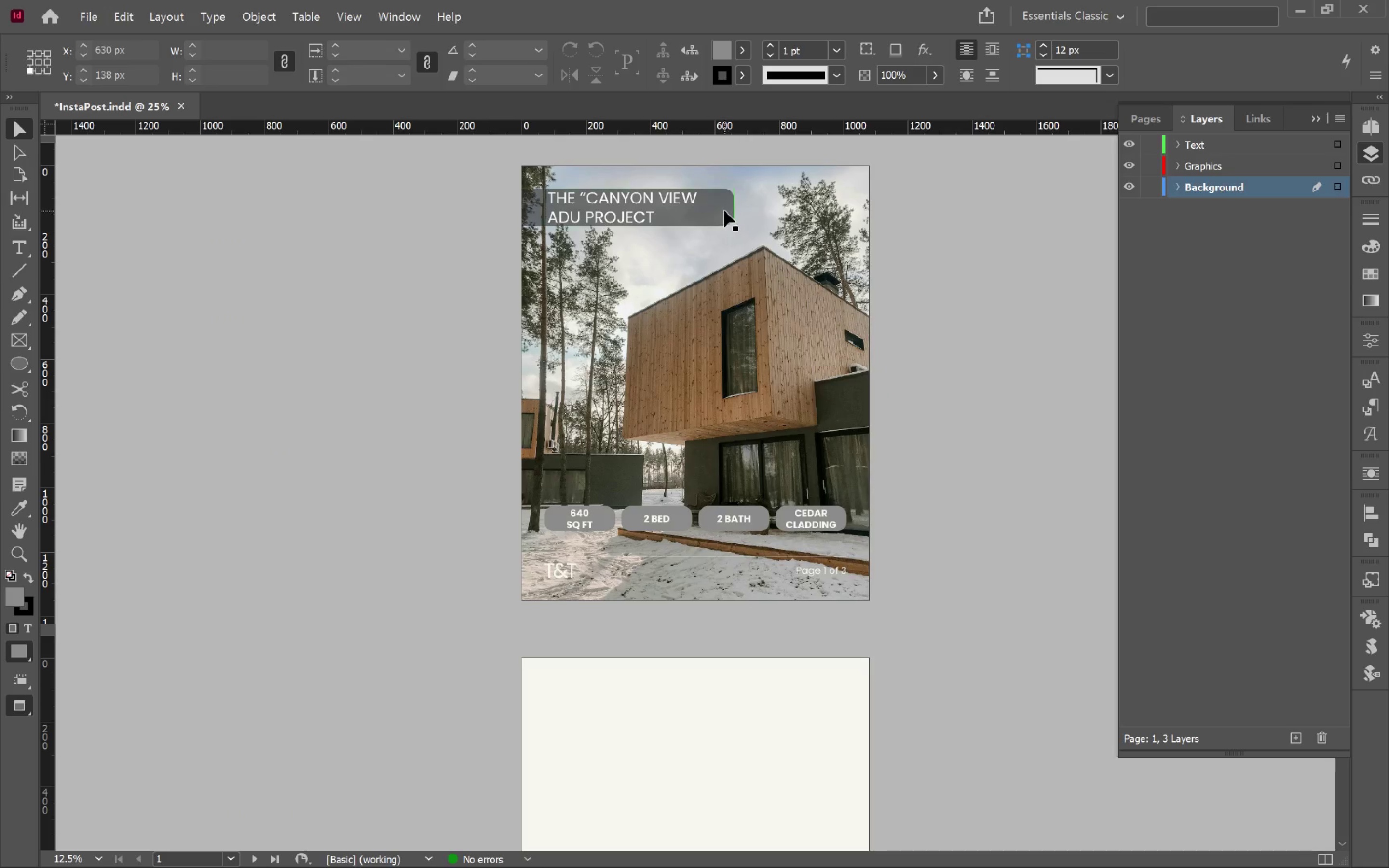 
left_click([533, 210])
 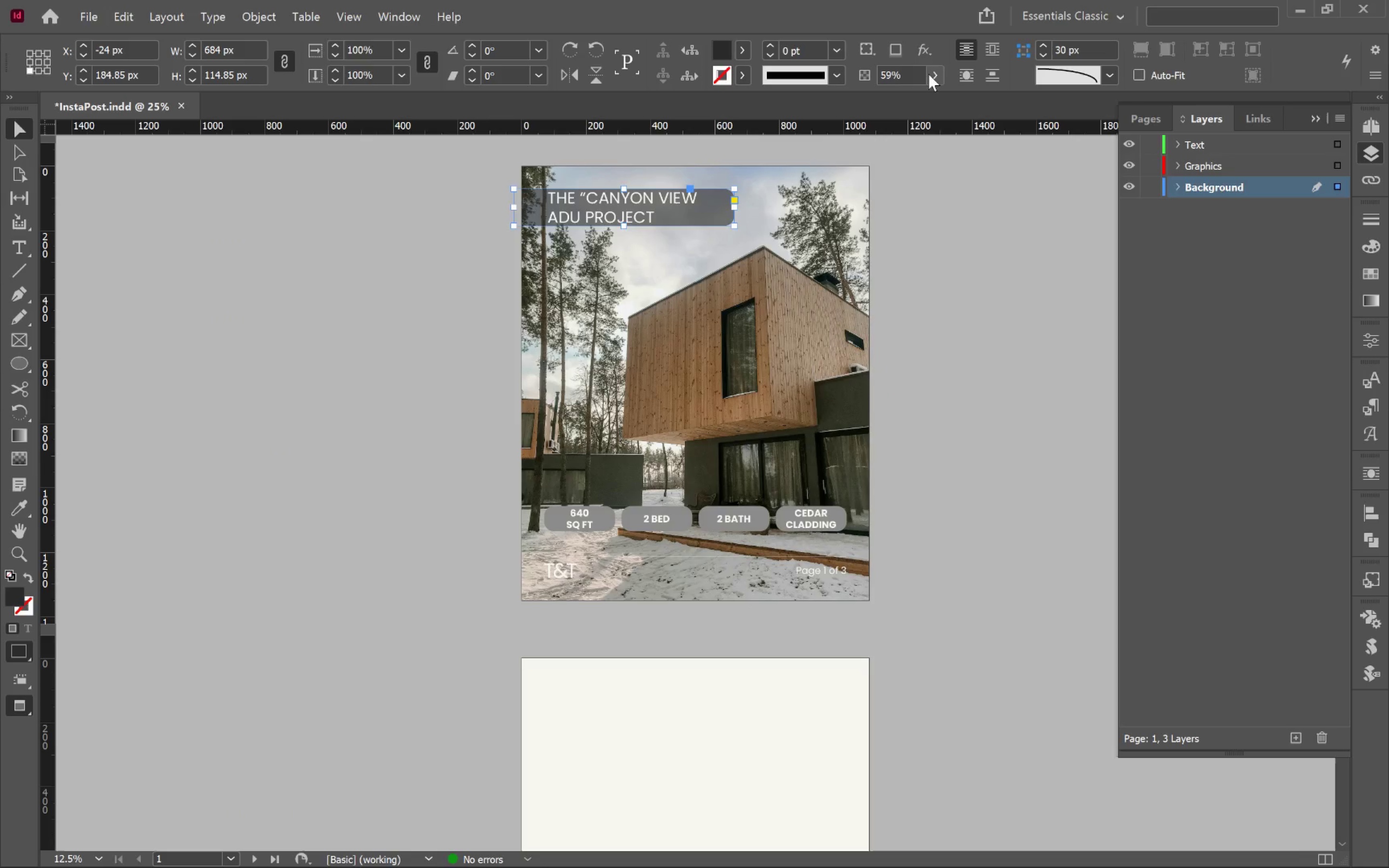 
left_click([937, 71])
 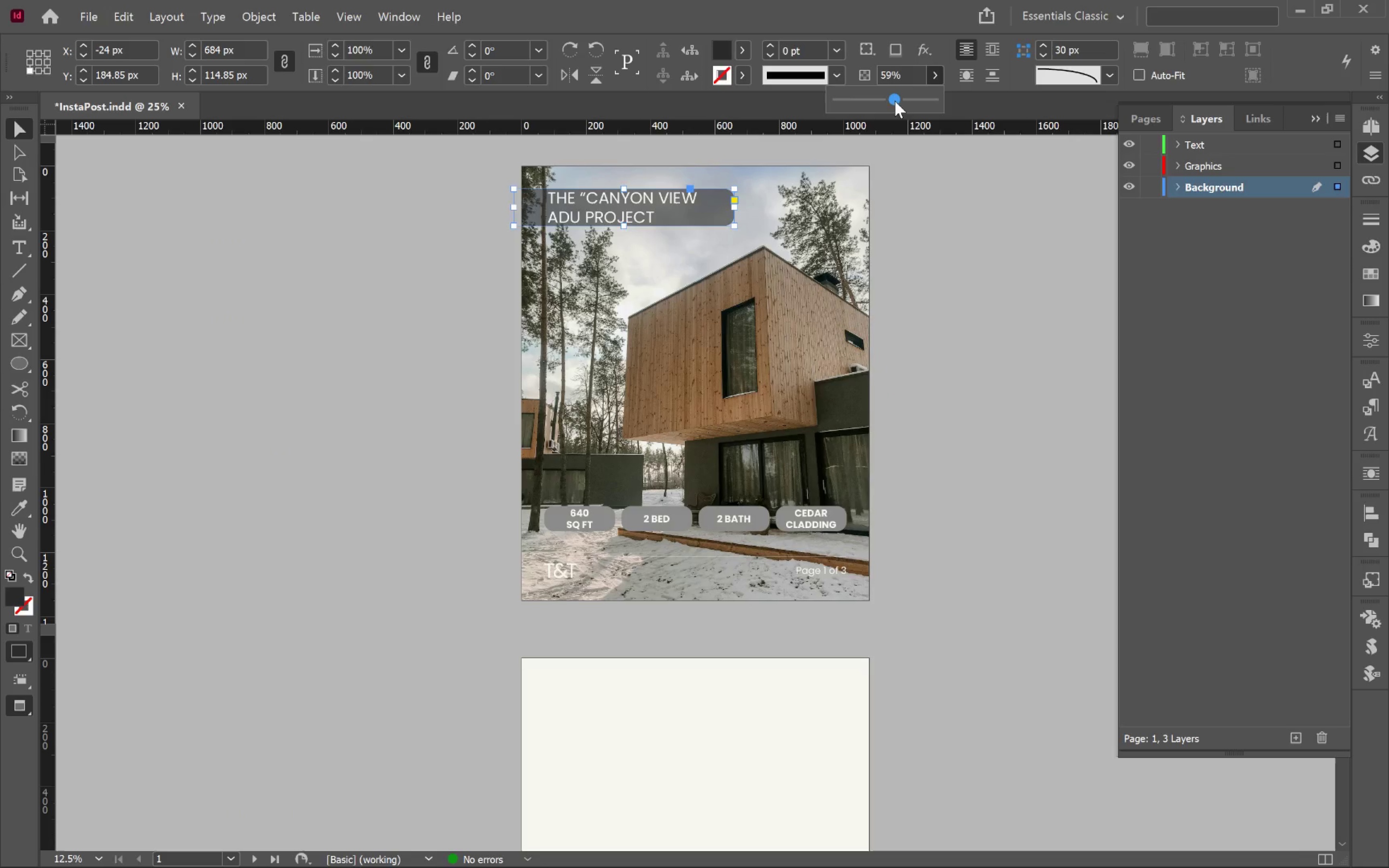 
left_click_drag(start_coordinate=[898, 100], to_coordinate=[911, 102])
 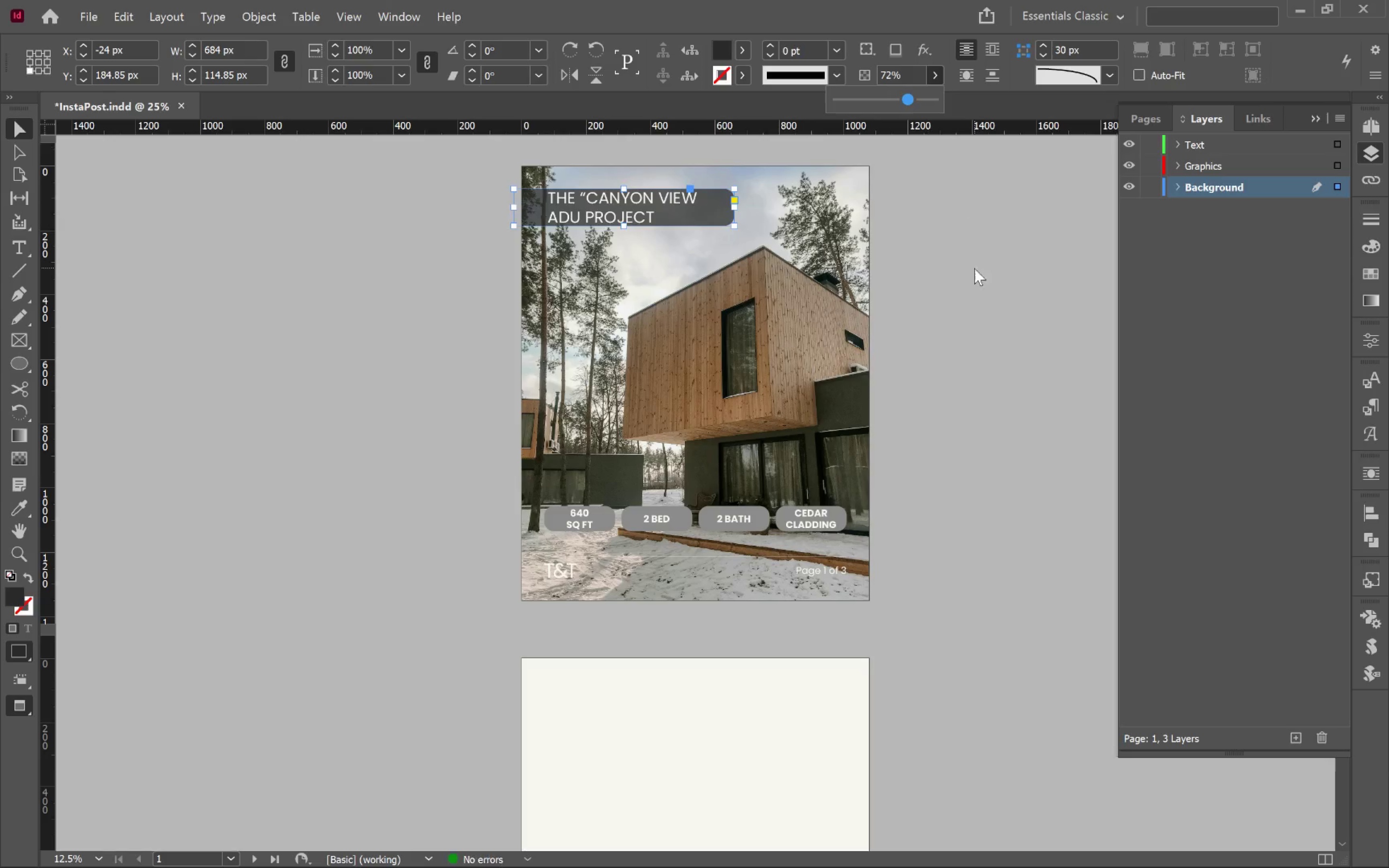 
left_click([974, 269])
 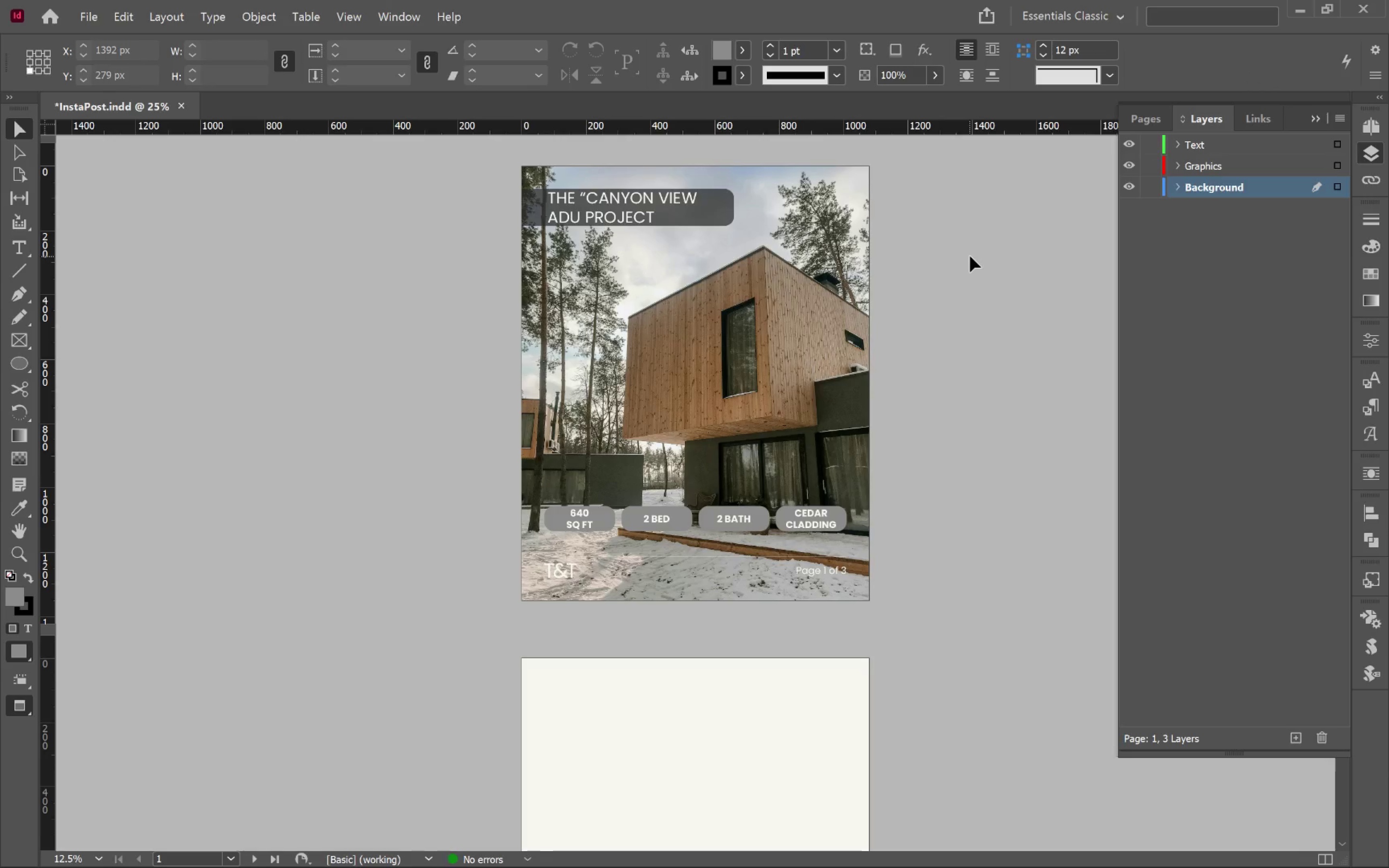 
hold_key(key=AltLeft, duration=0.73)
 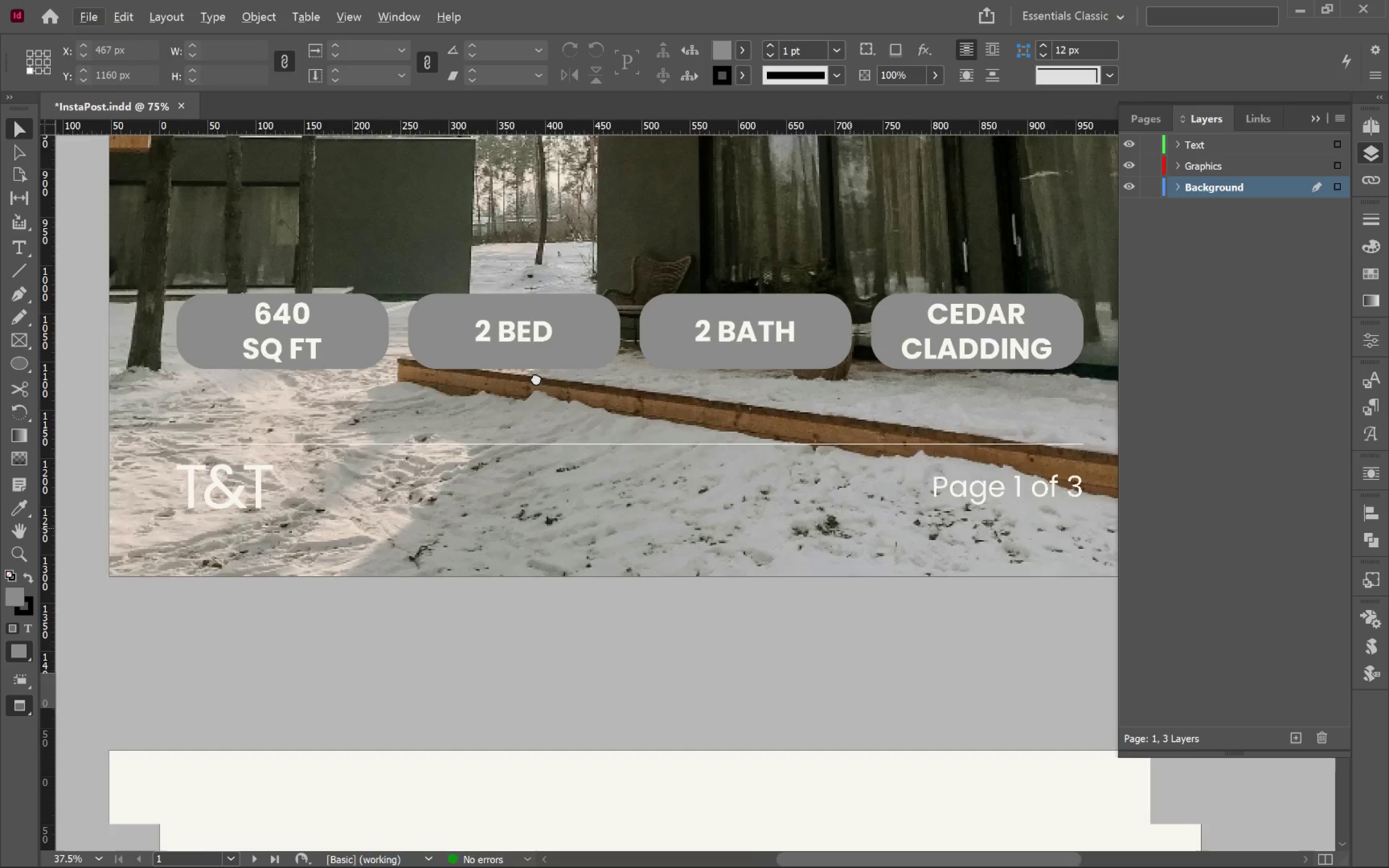 
hold_key(key=Space, duration=0.72)
 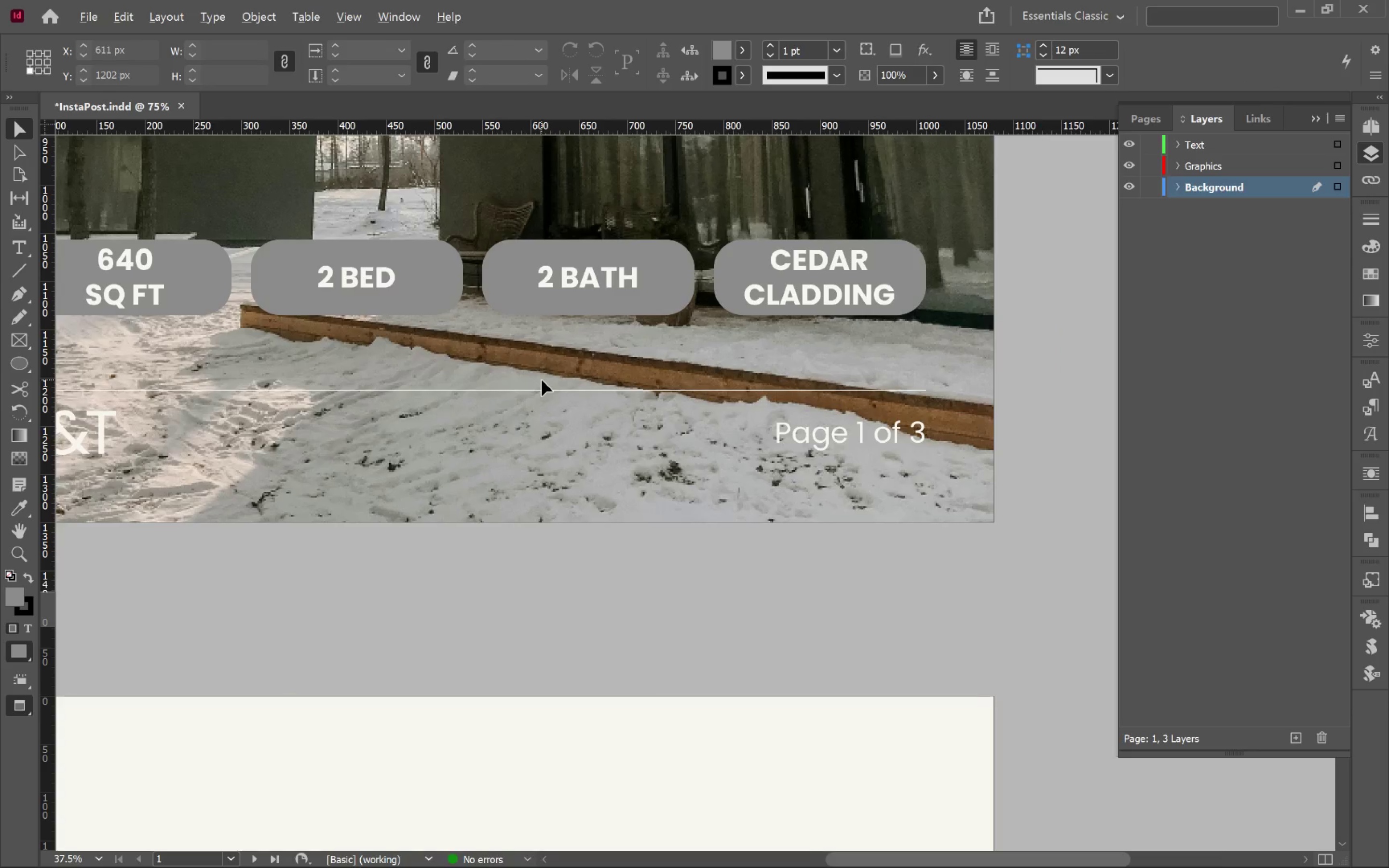 
scroll: coordinate [761, 545], scroll_direction: up, amount: 2.0
 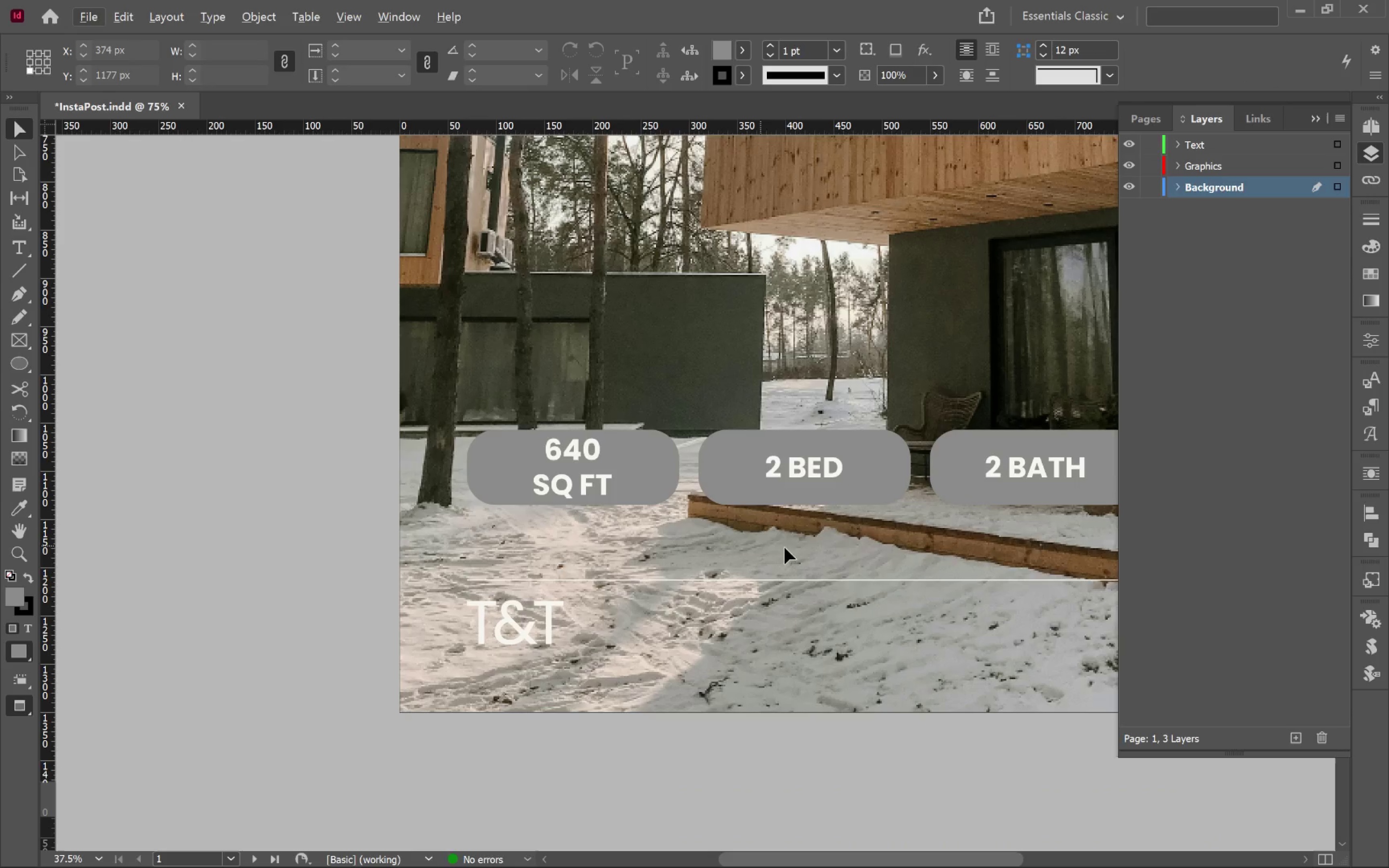 
left_click_drag(start_coordinate=[847, 524], to_coordinate=[400, 334])
 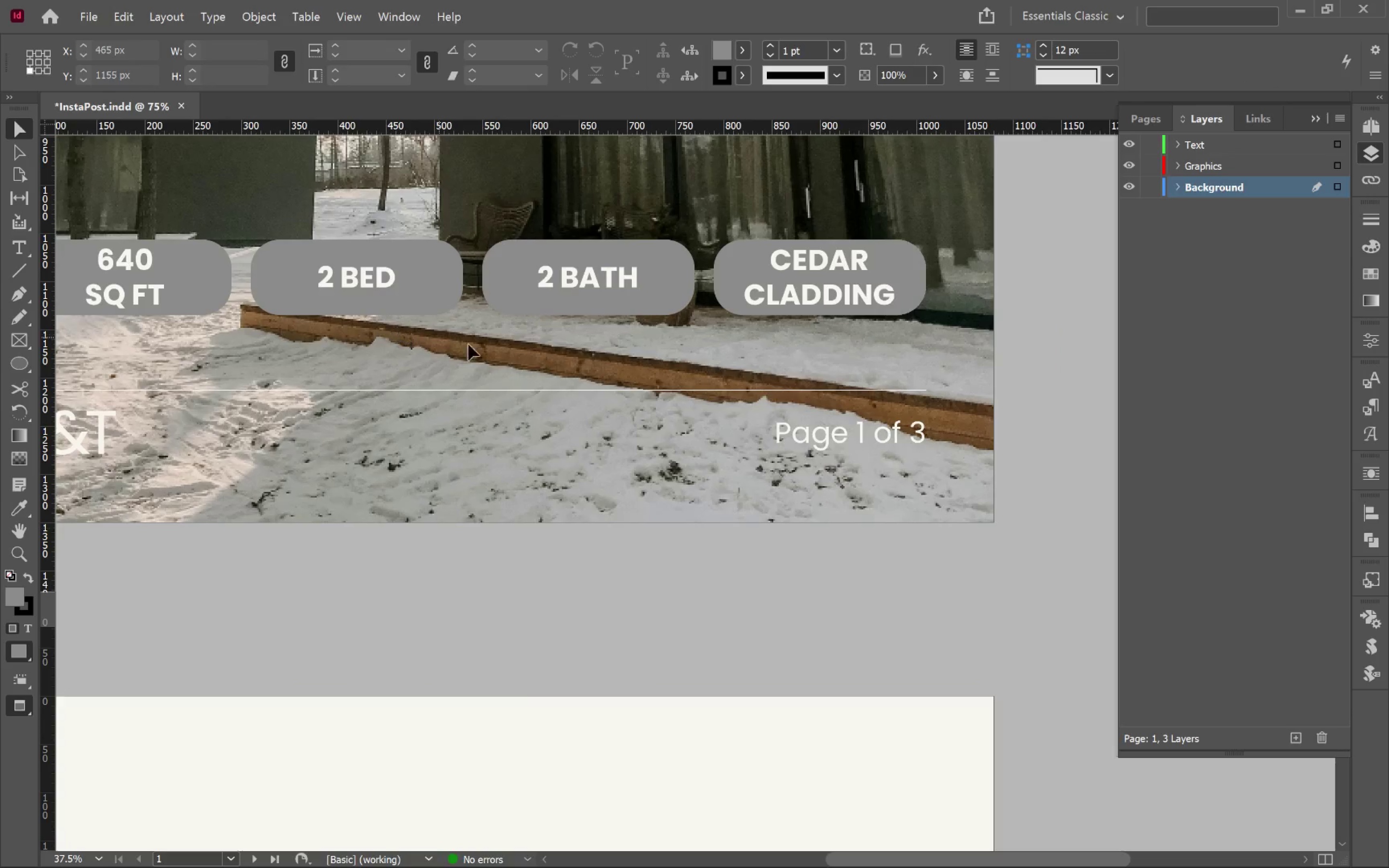 
hold_key(key=AltLeft, duration=0.48)
 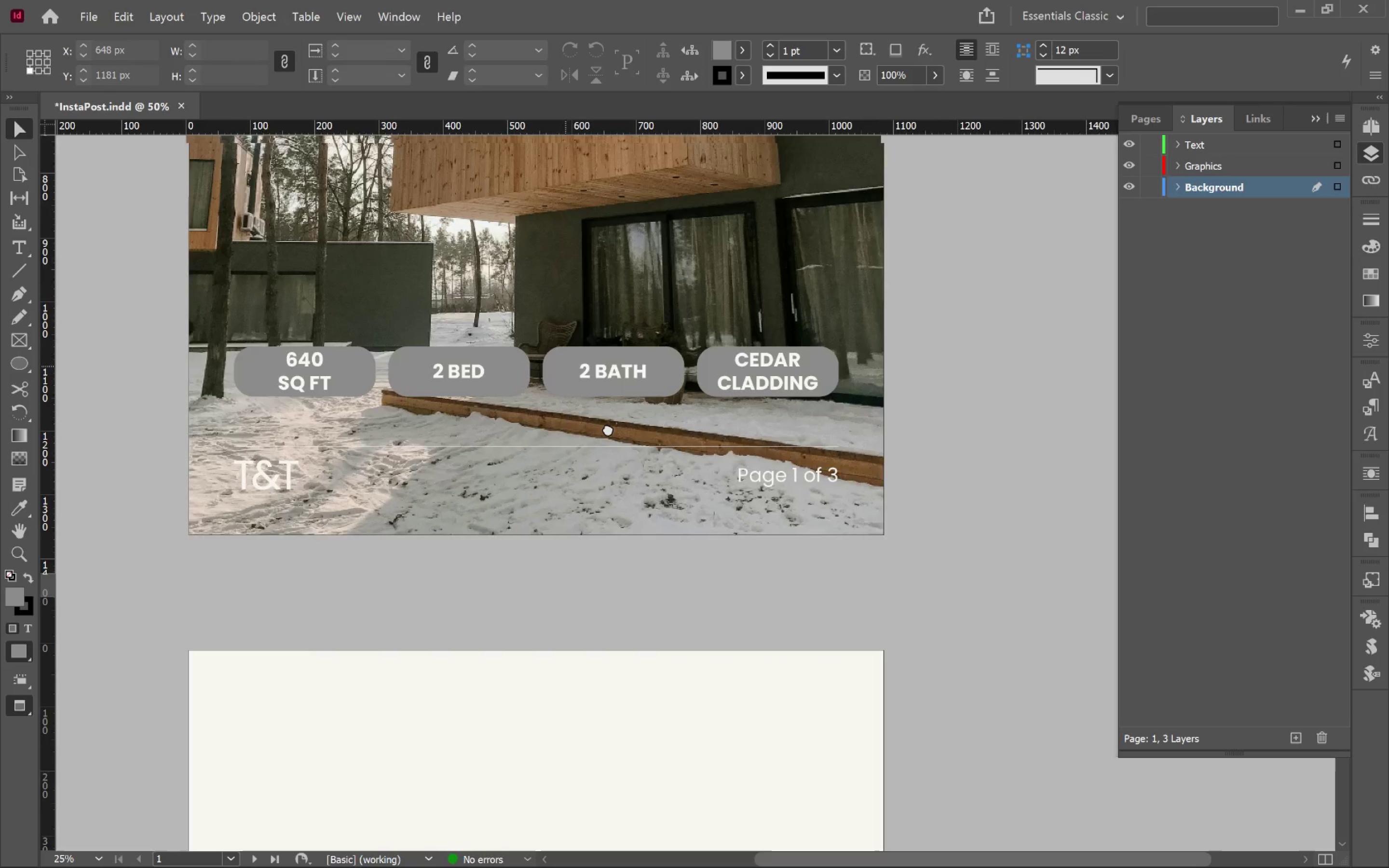 
hold_key(key=Space, duration=0.66)
 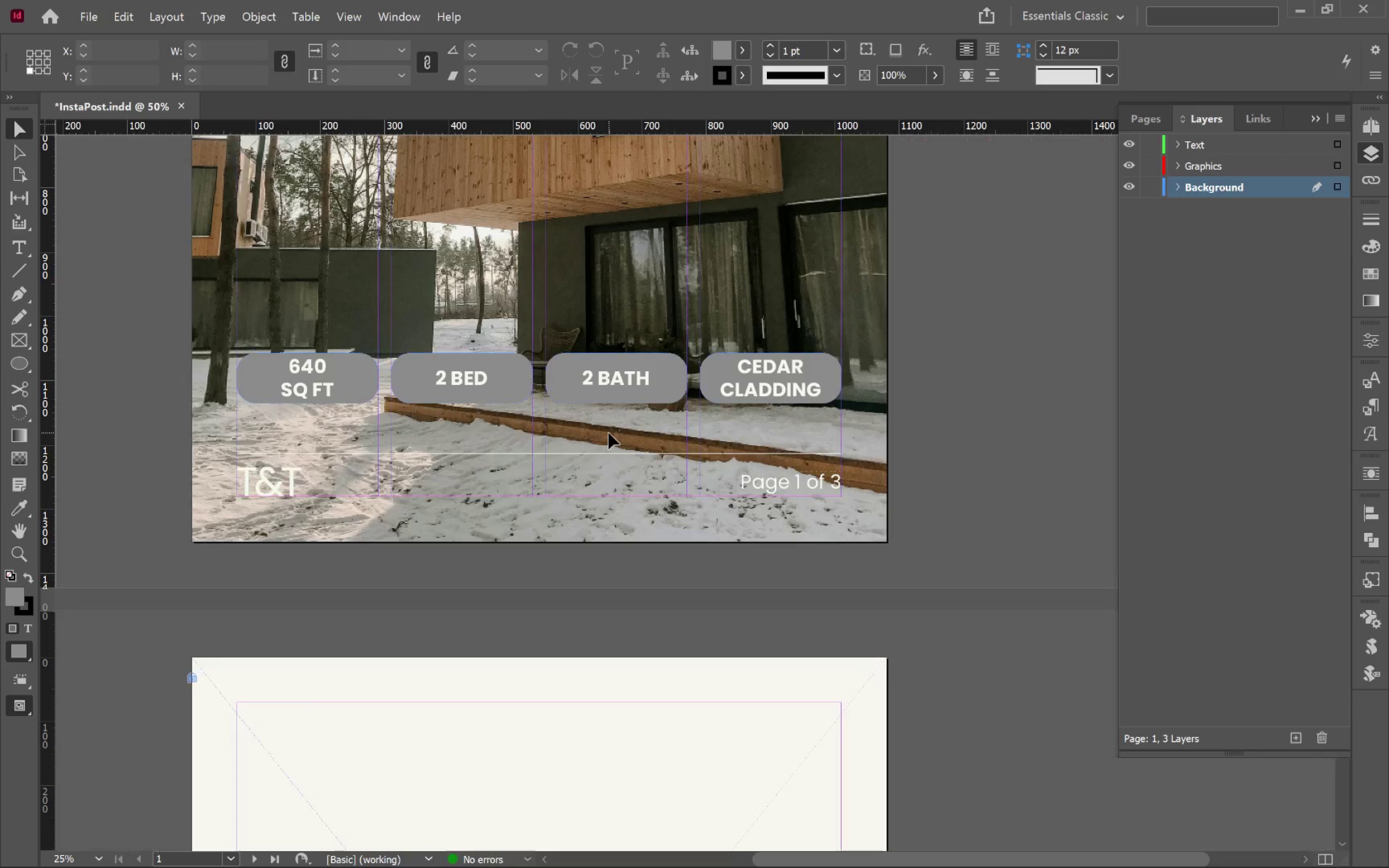 
left_click_drag(start_coordinate=[565, 366], to_coordinate=[609, 433])
 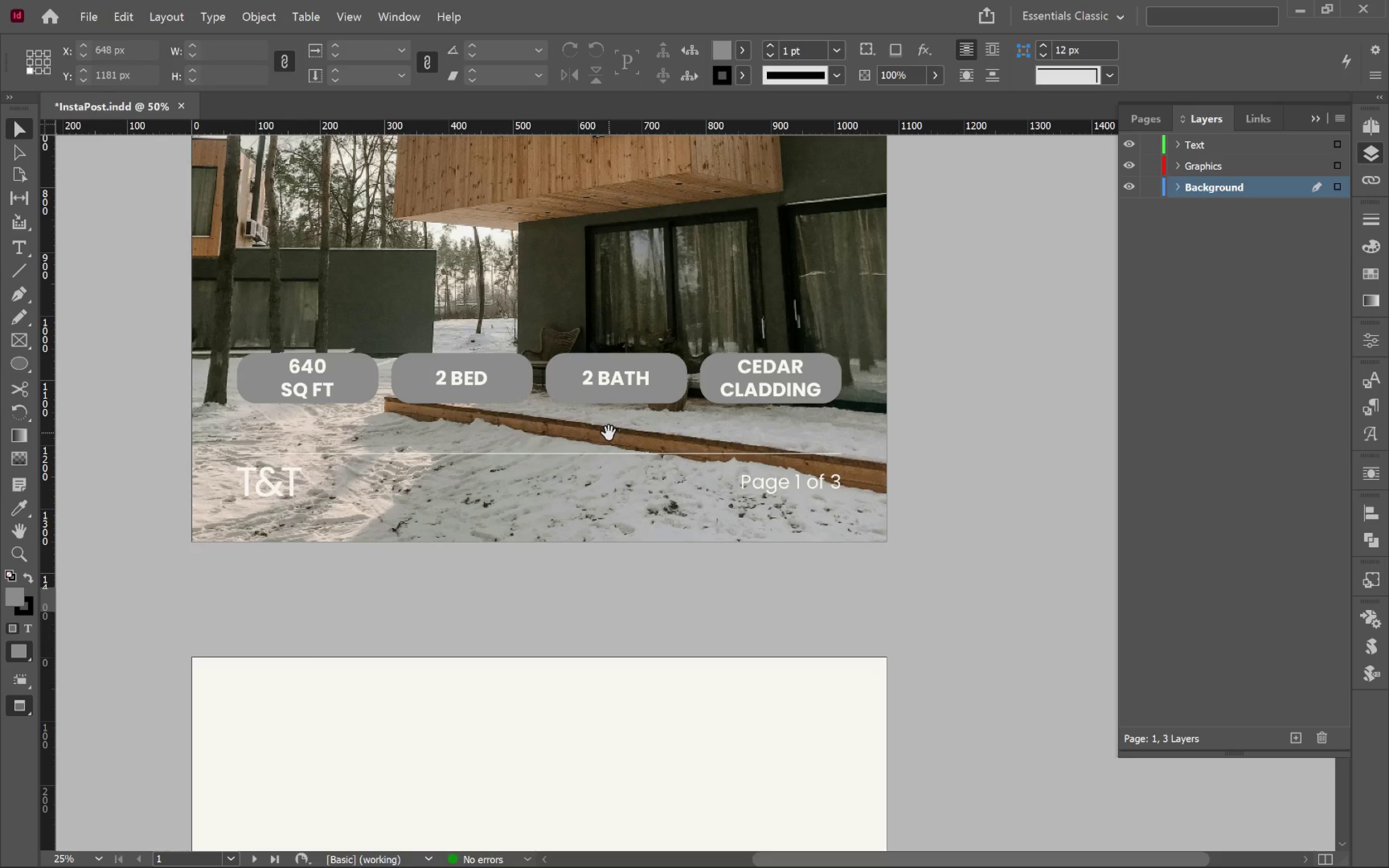 
scroll: coordinate [542, 380], scroll_direction: down, amount: 1.0
 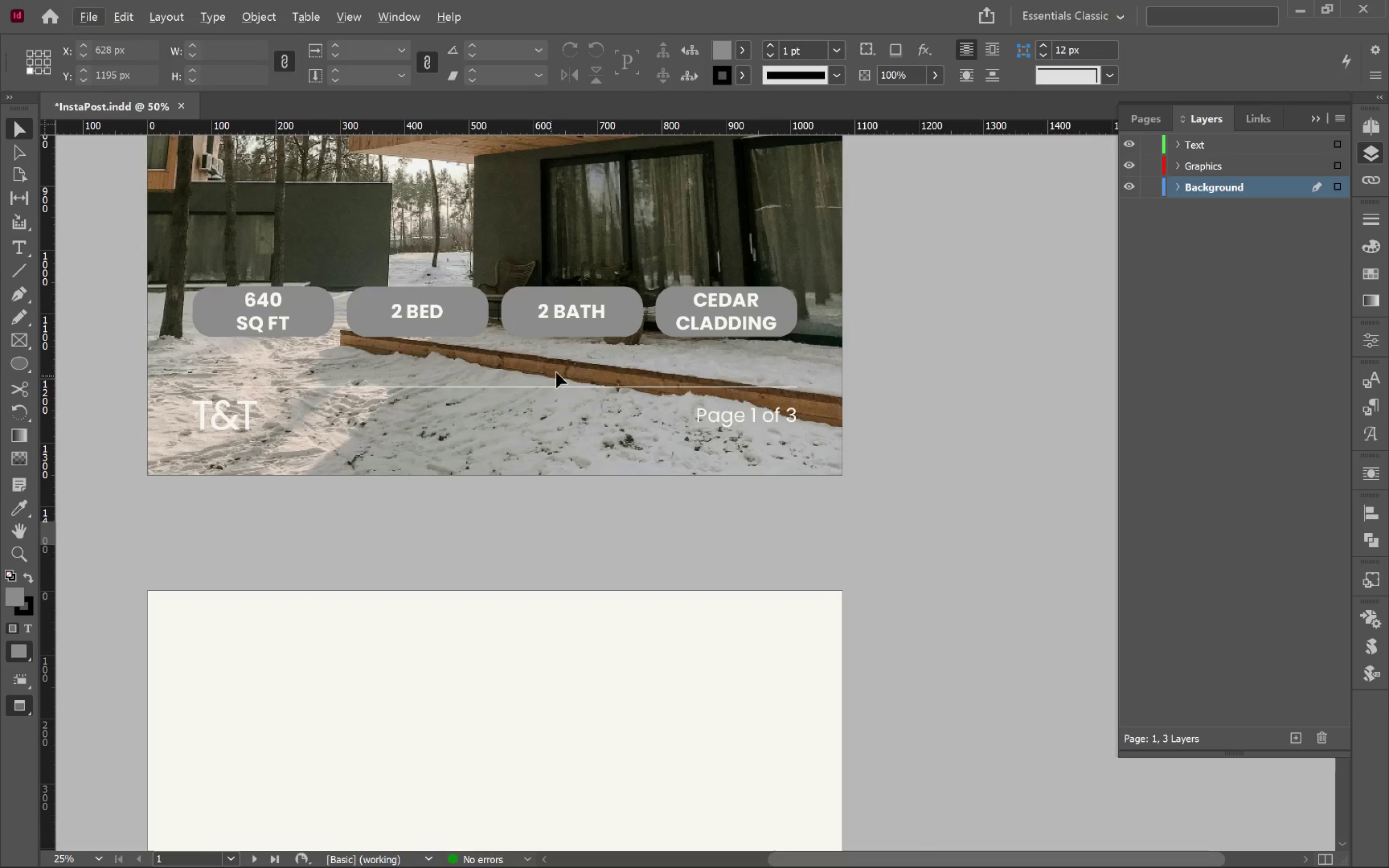 
left_click([609, 433])
 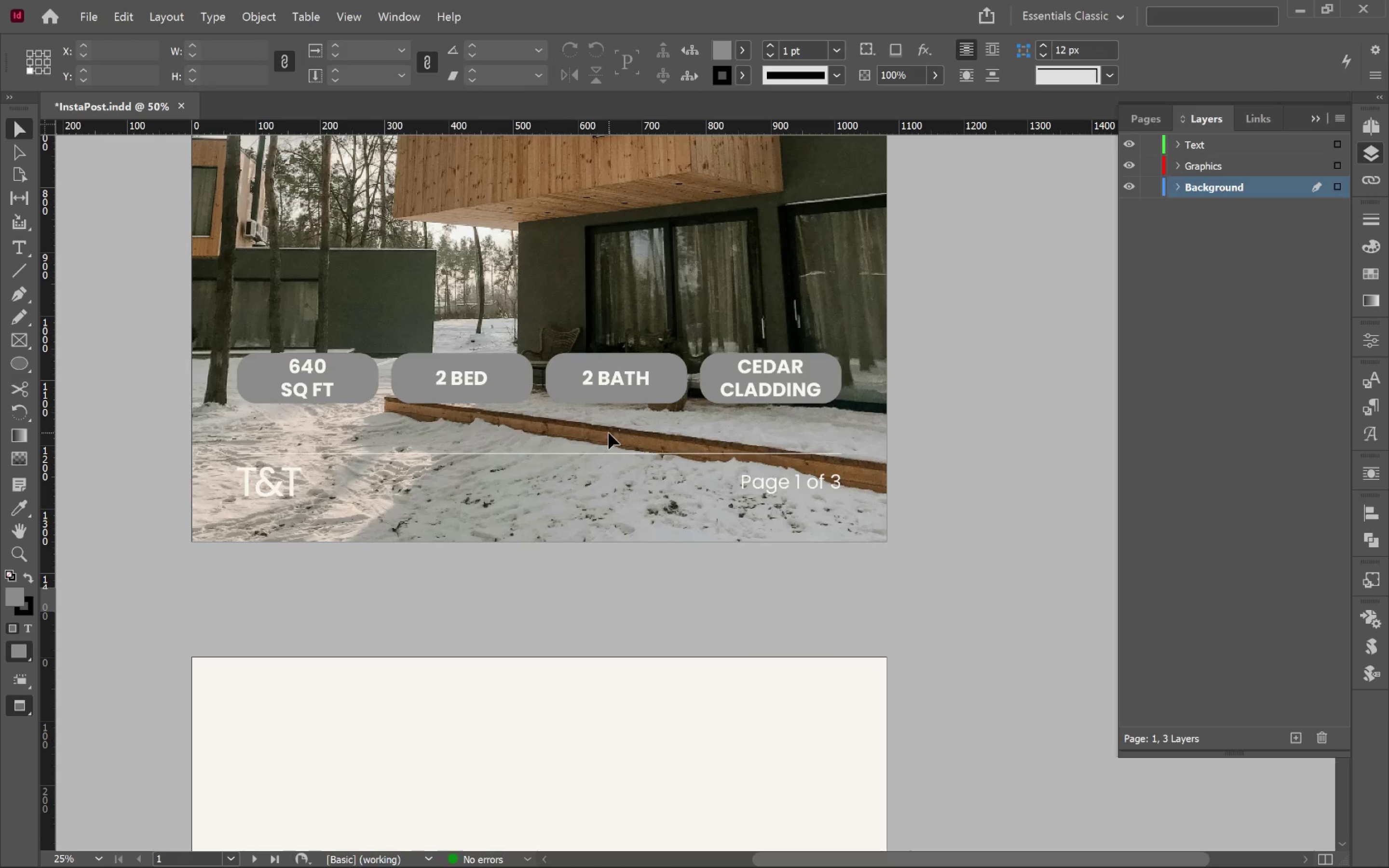 
key(W)
 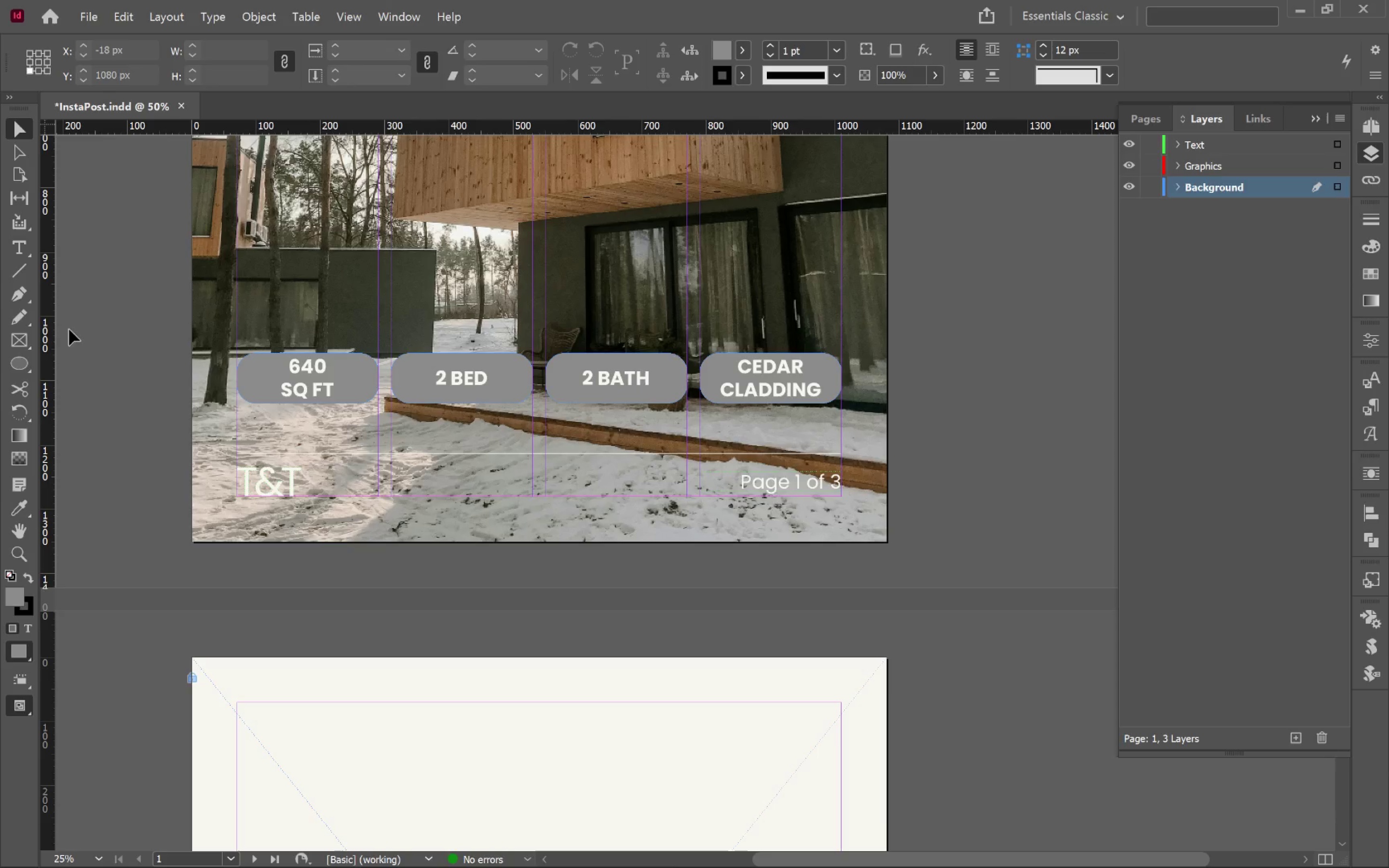 
left_click_drag(start_coordinate=[321, 310], to_coordinate=[831, 398])
 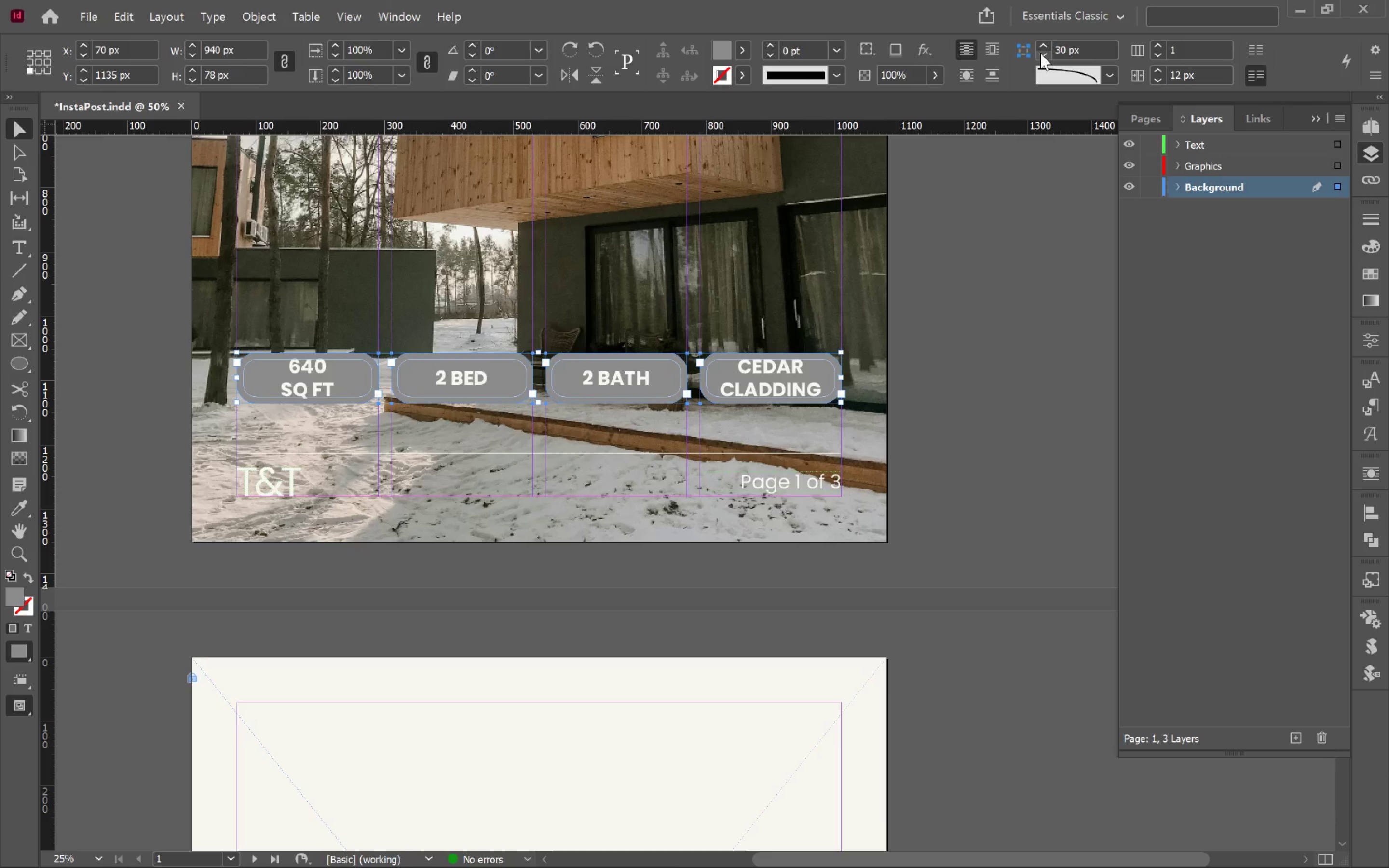 
hold_key(key=ShiftLeft, duration=1.41)
double_click([1040, 53])
 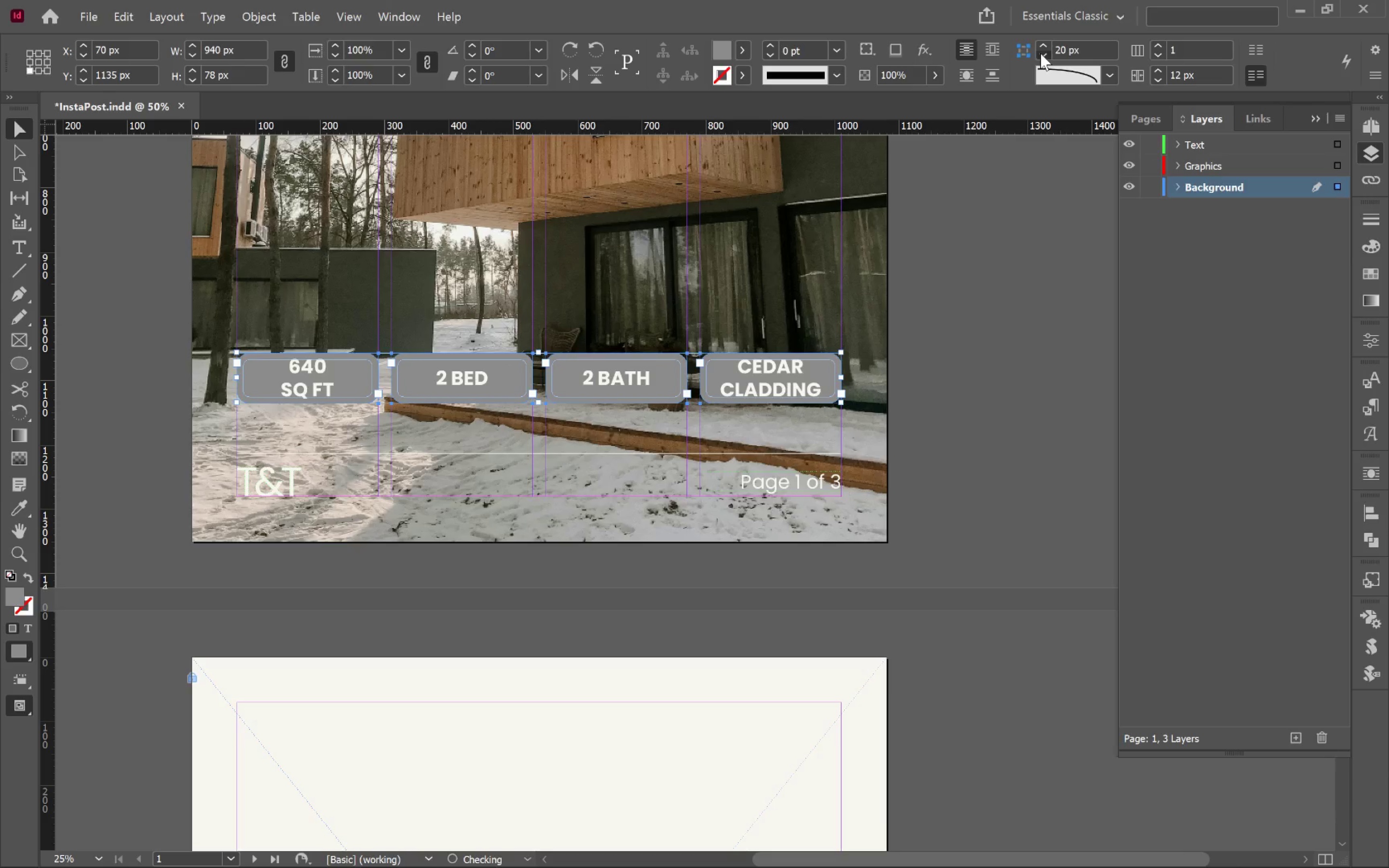 
triple_click([1040, 53])
 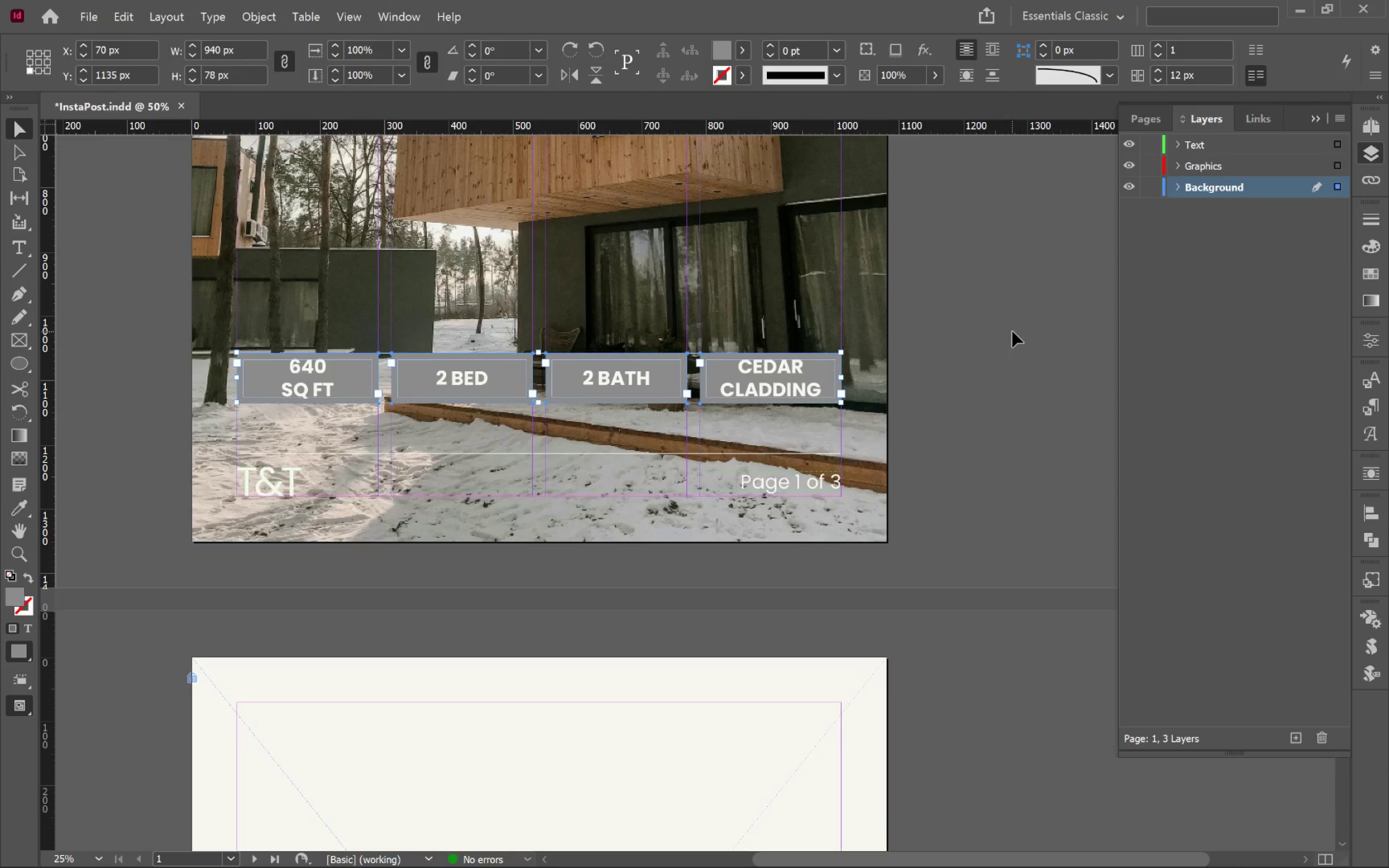 
left_click([1009, 332])
 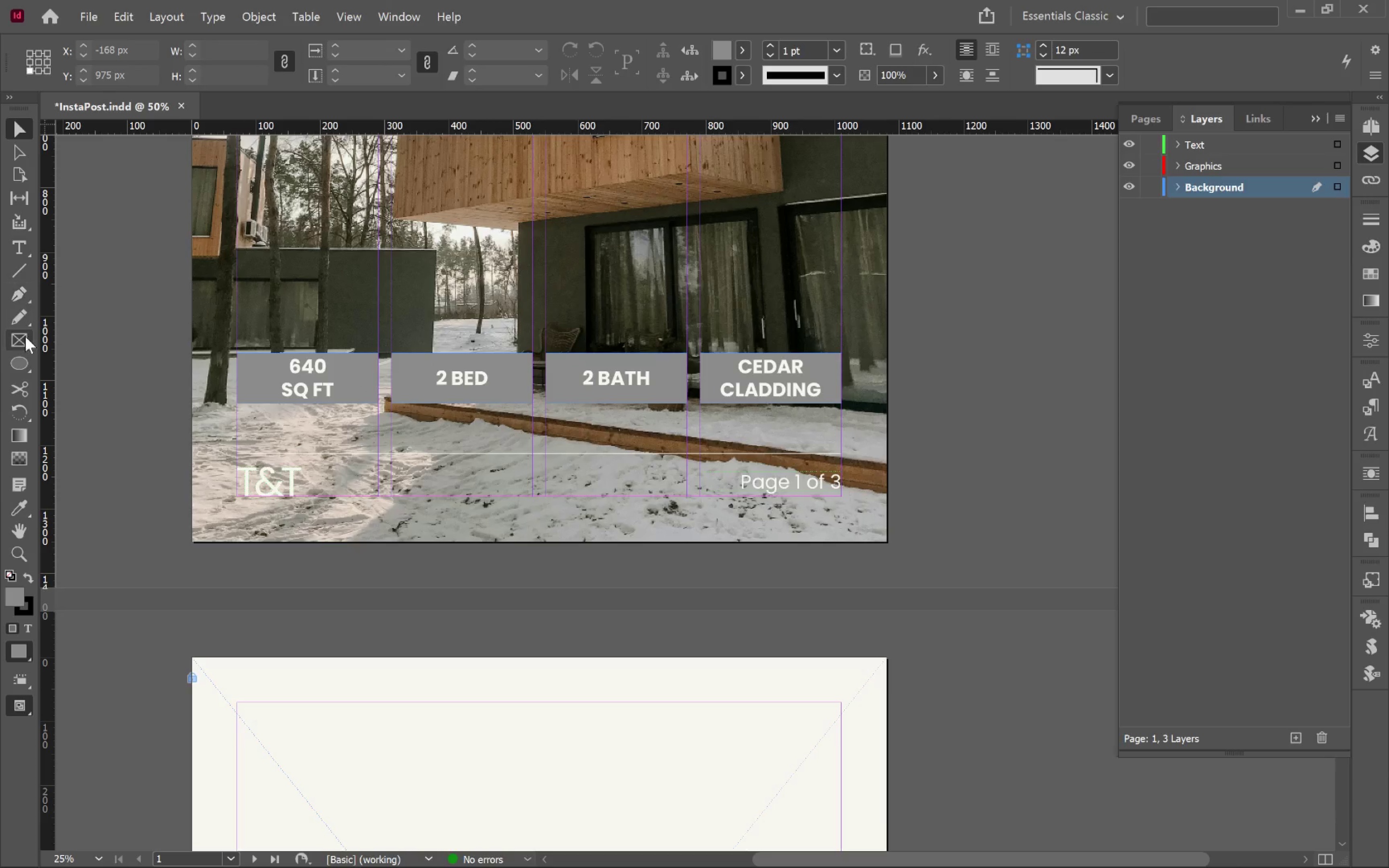 
left_click([22, 345])
 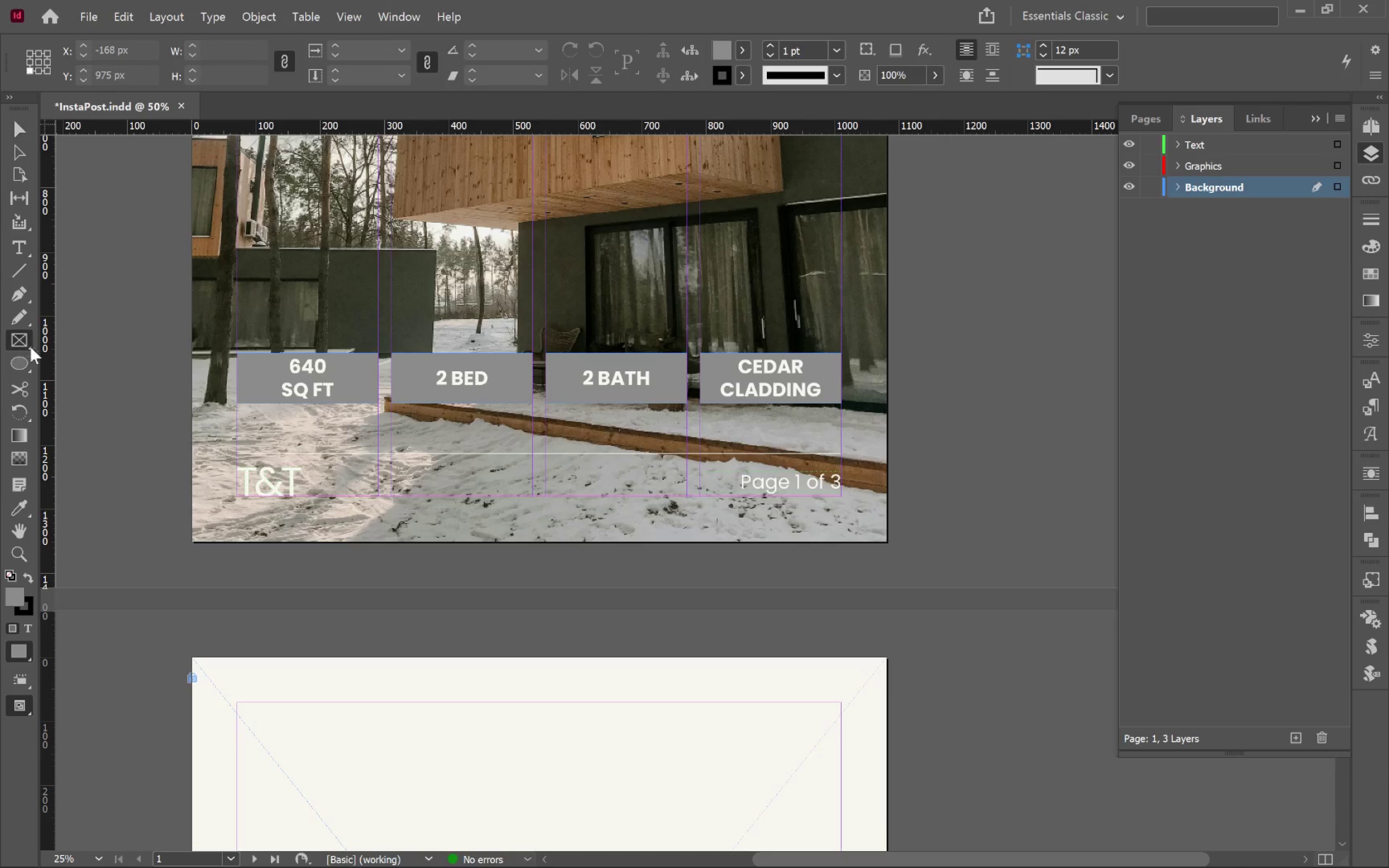 
hold_key(key=AltLeft, duration=0.36)
scroll: coordinate [181, 390], scroll_direction: up, amount: 2.0
 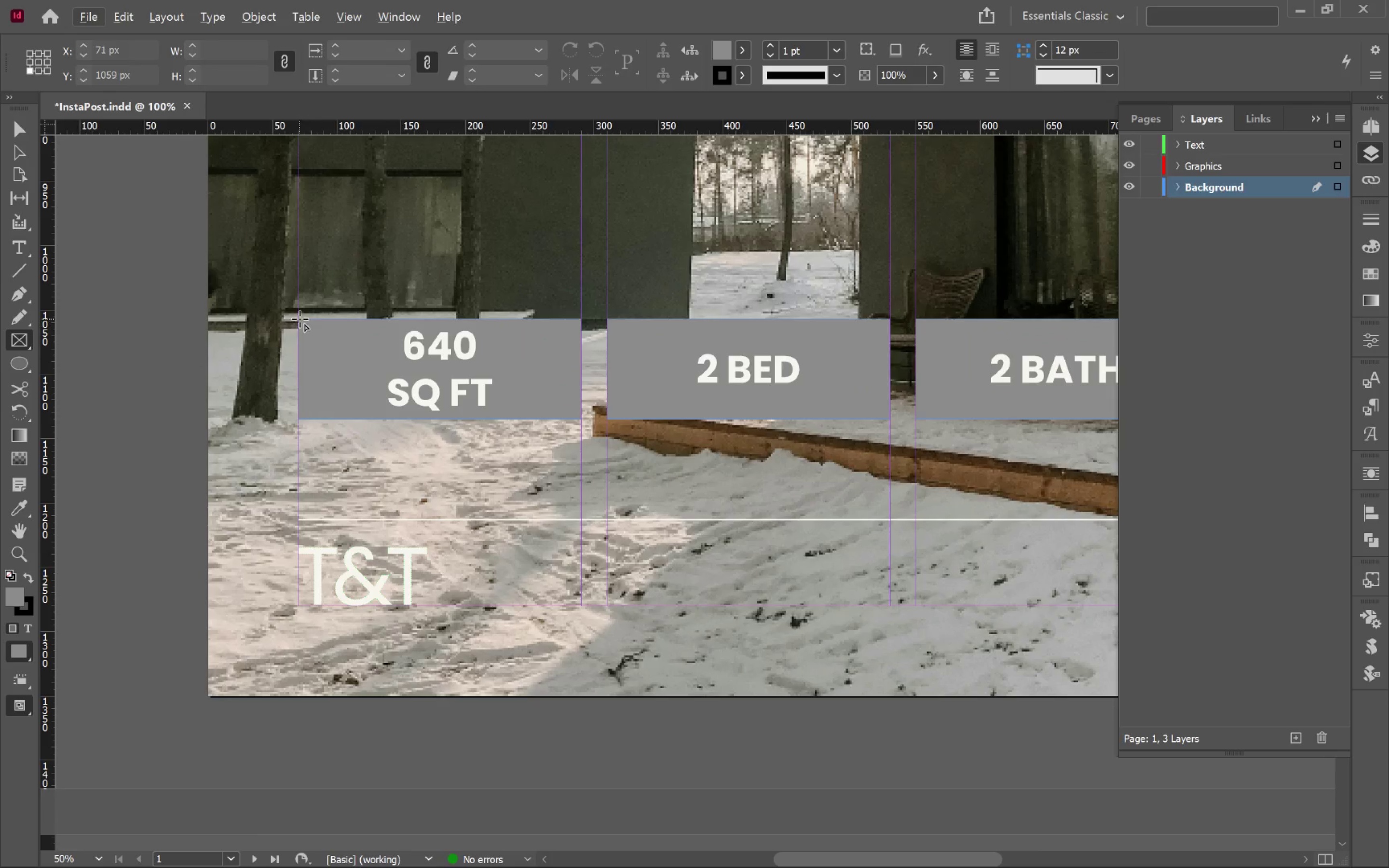 
left_click_drag(start_coordinate=[299, 318], to_coordinate=[580, 420])
 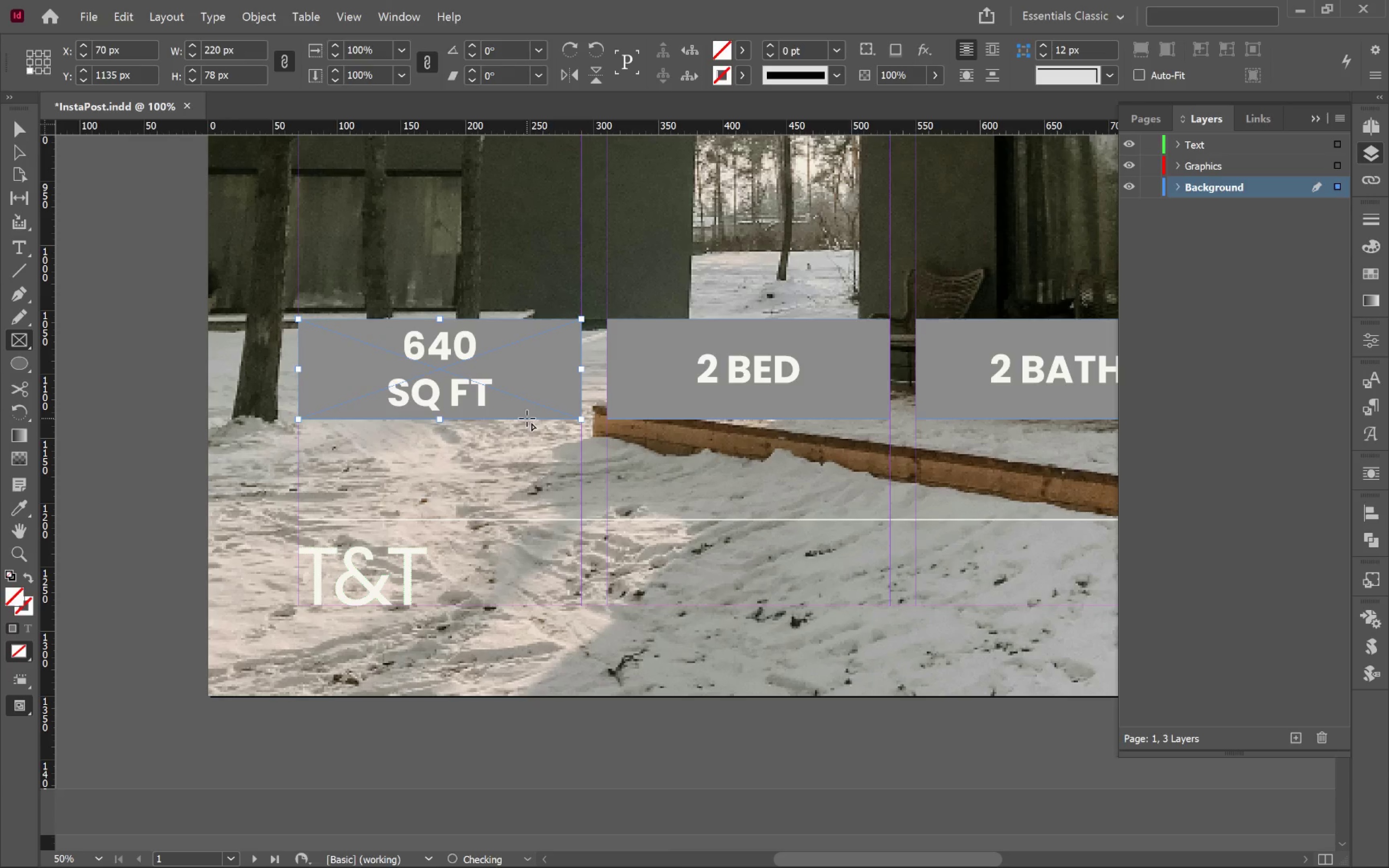 
key(V)
 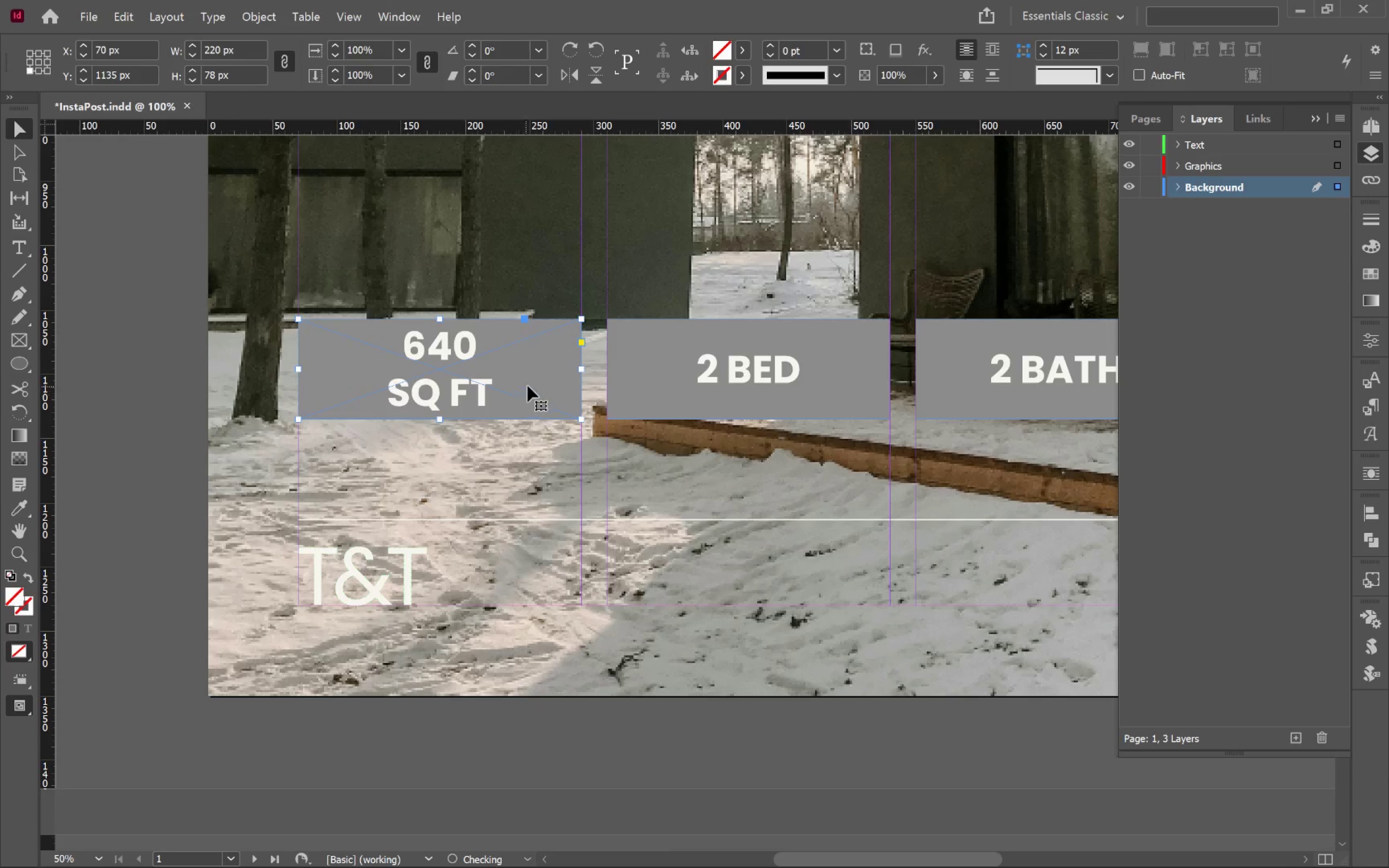 
left_click_drag(start_coordinate=[528, 385], to_coordinate=[534, 426])
 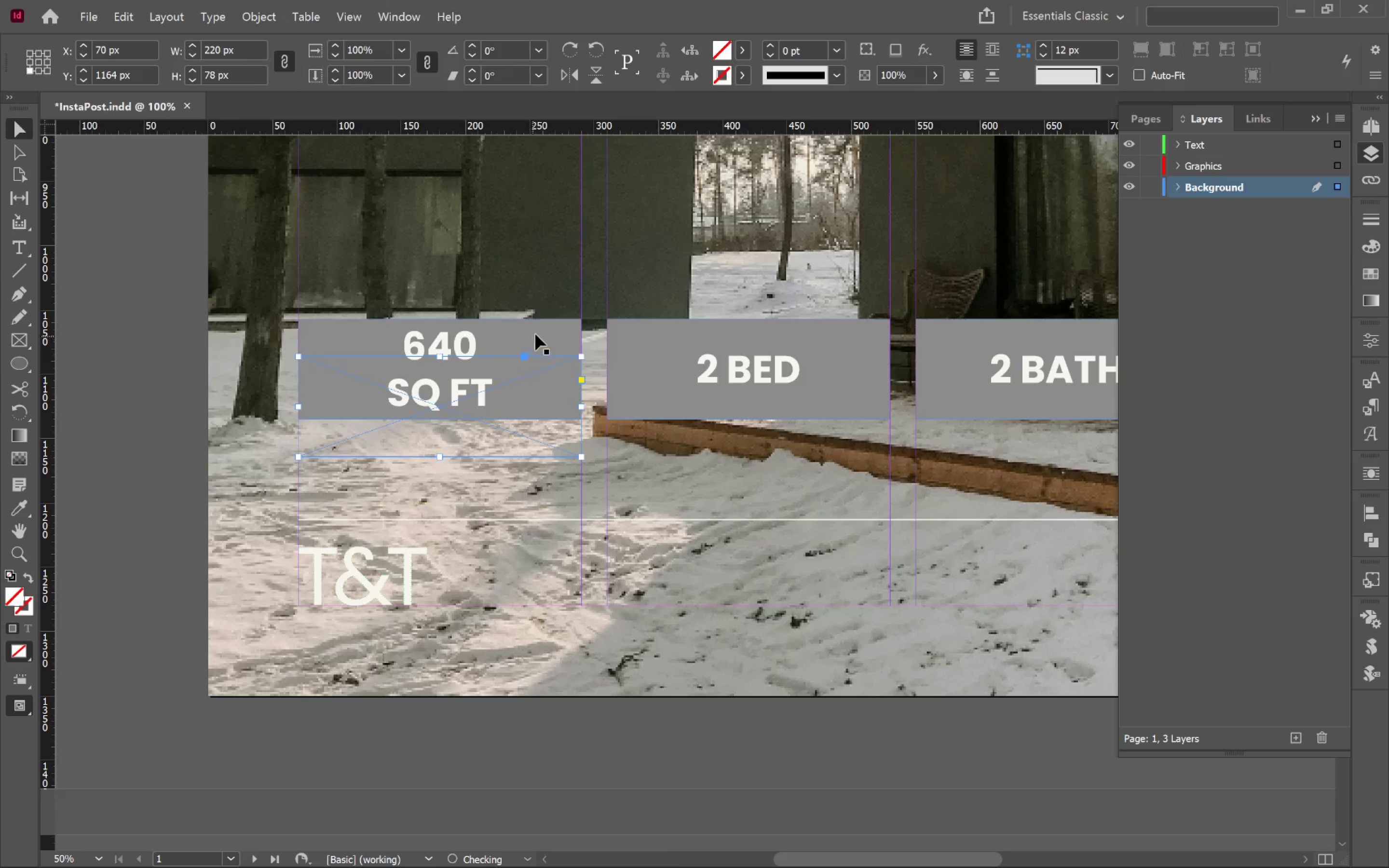 
hold_key(key=ShiftLeft, duration=0.62)
 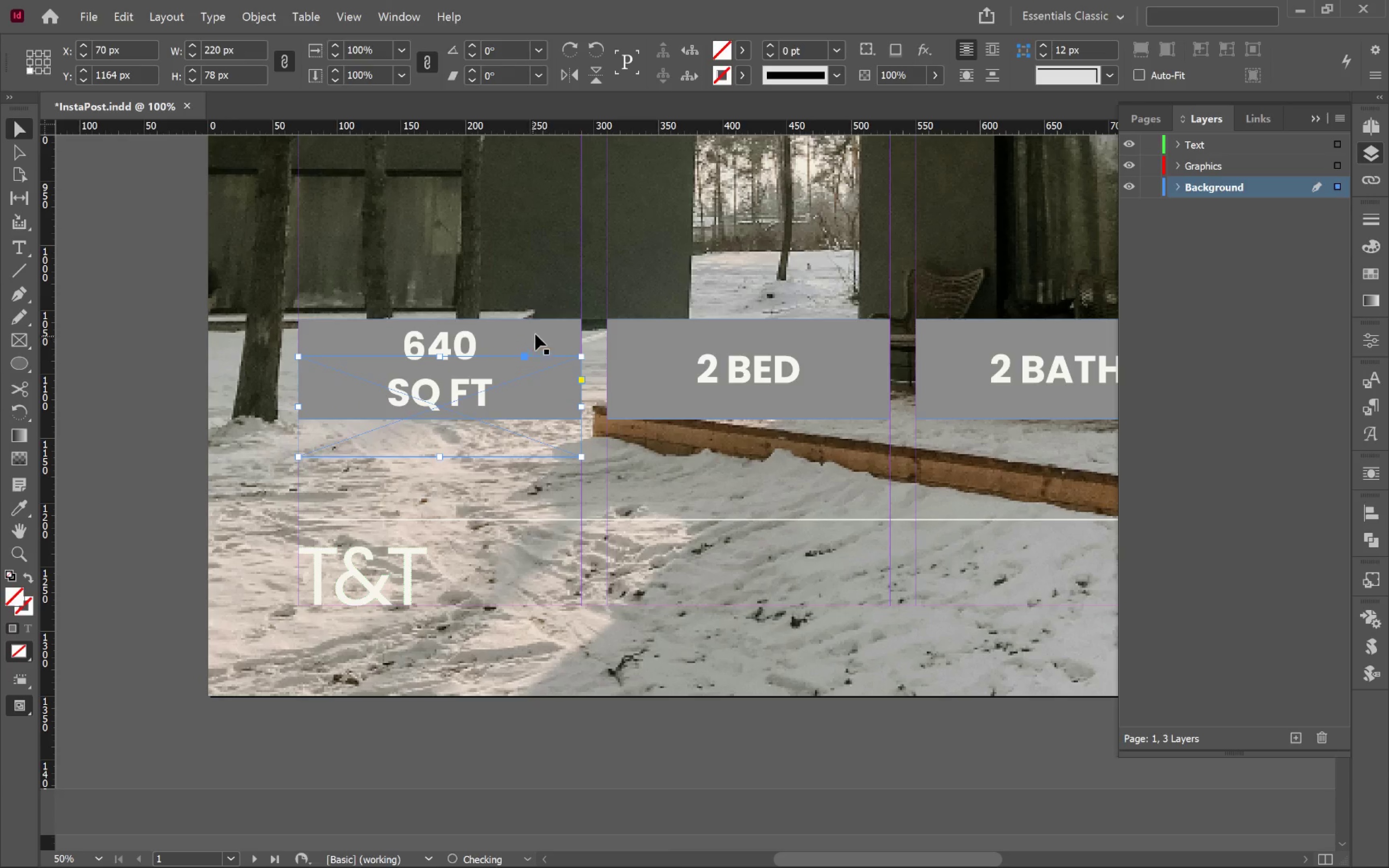 
left_click([544, 331])
 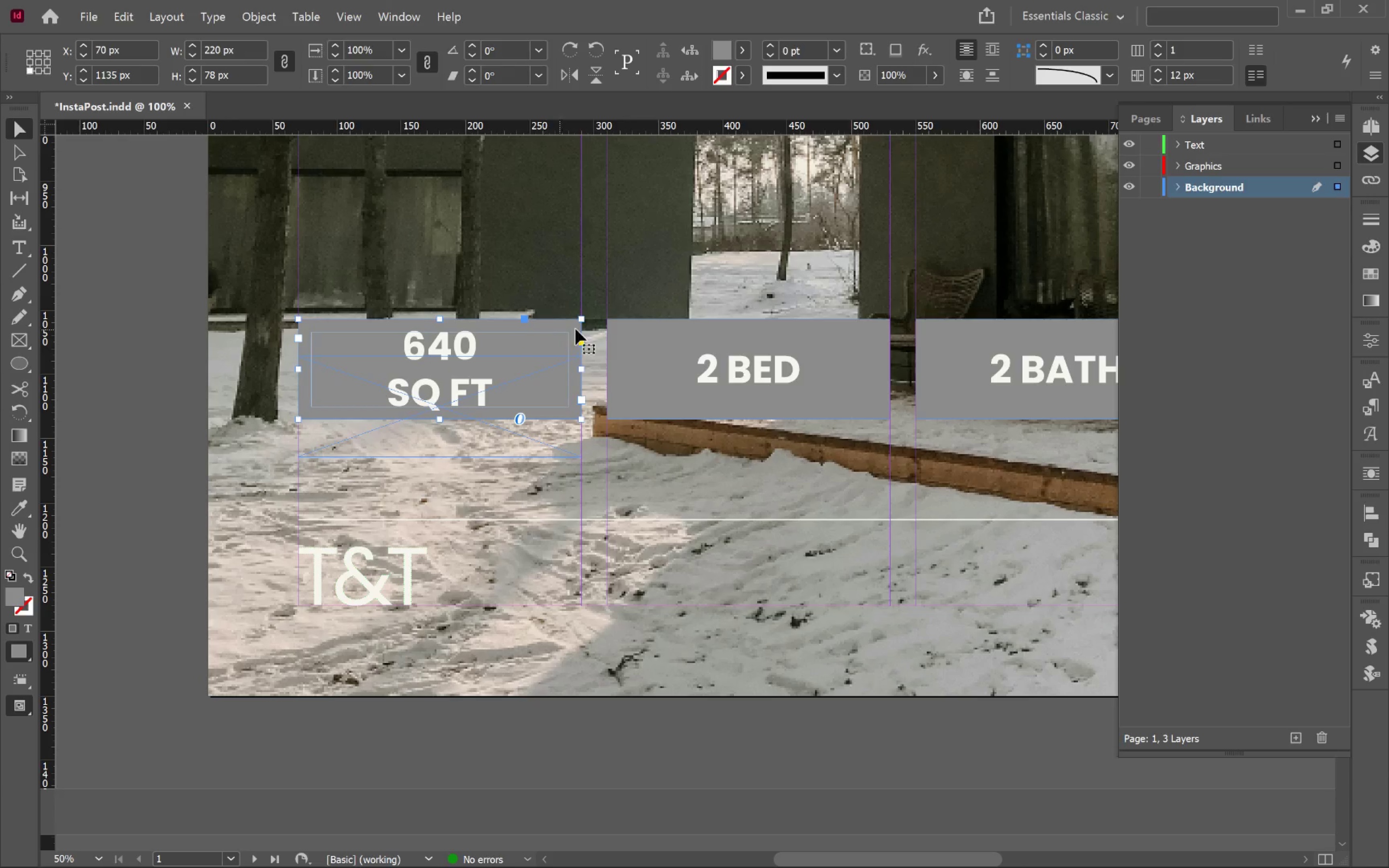 
hold_key(key=ShiftLeft, duration=1.14)
left_click([726, 341])
 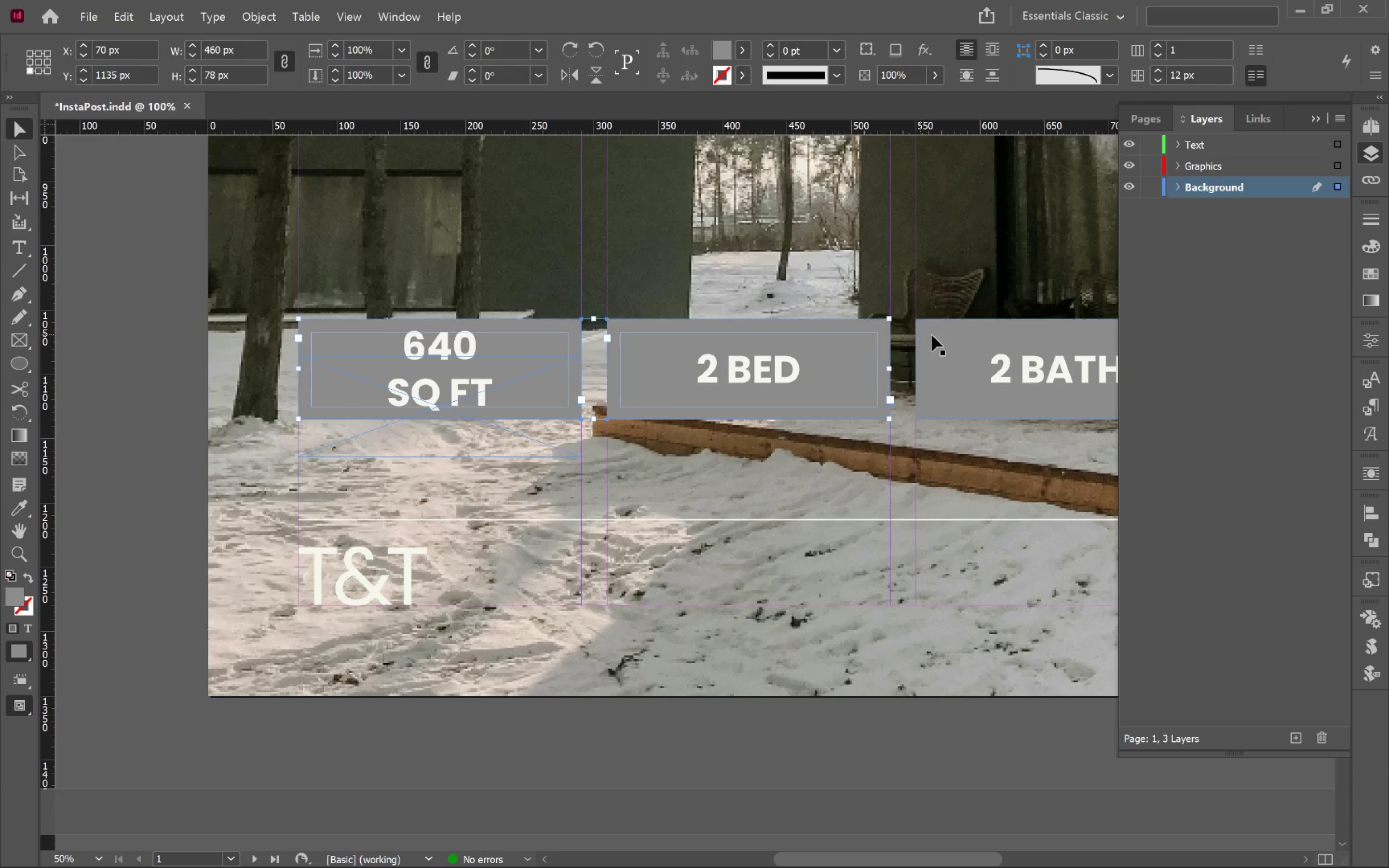 
left_click([951, 338])
 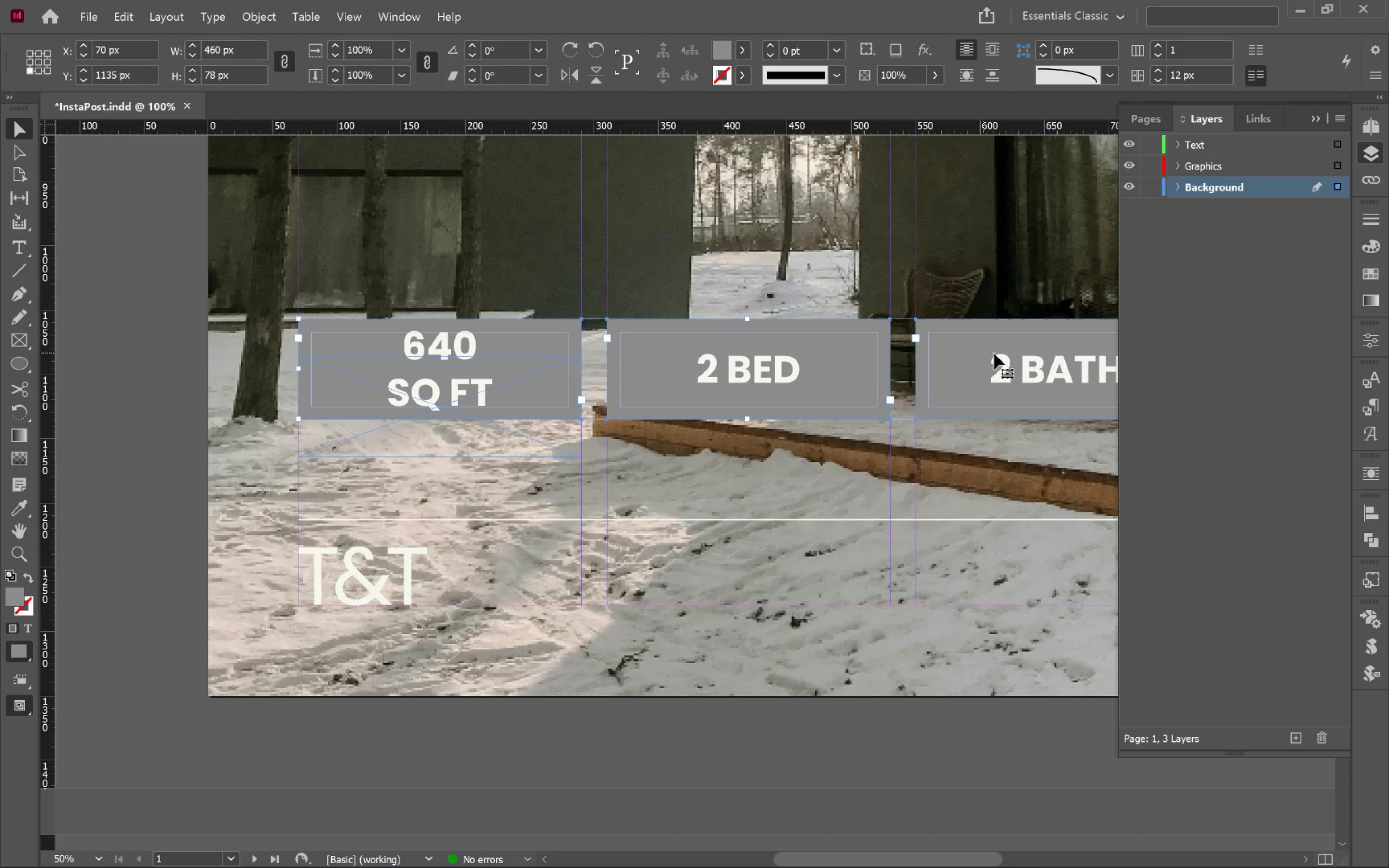 
hold_key(key=Space, duration=1.09)
 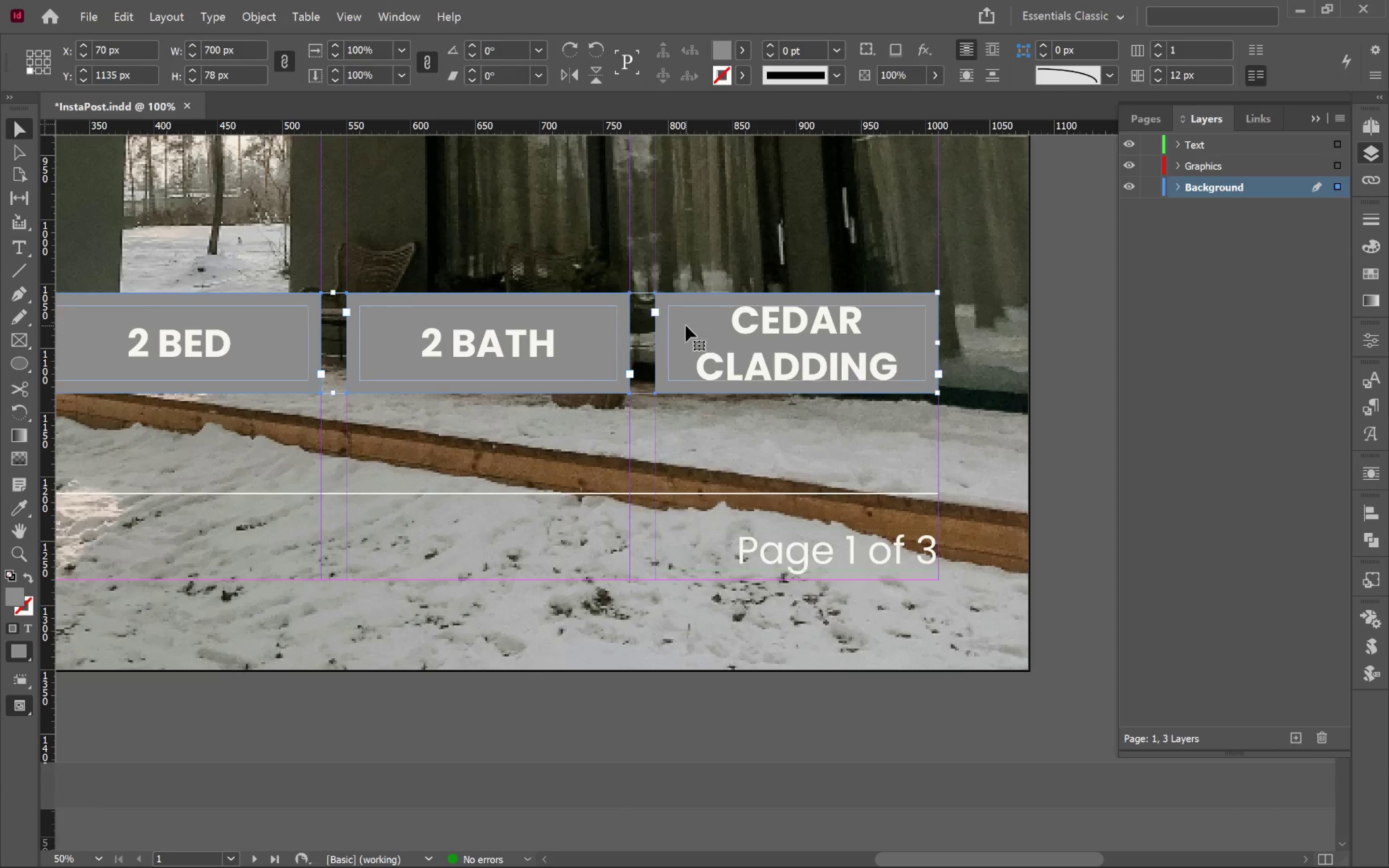 
left_click_drag(start_coordinate=[990, 343], to_coordinate=[434, 314])
 